 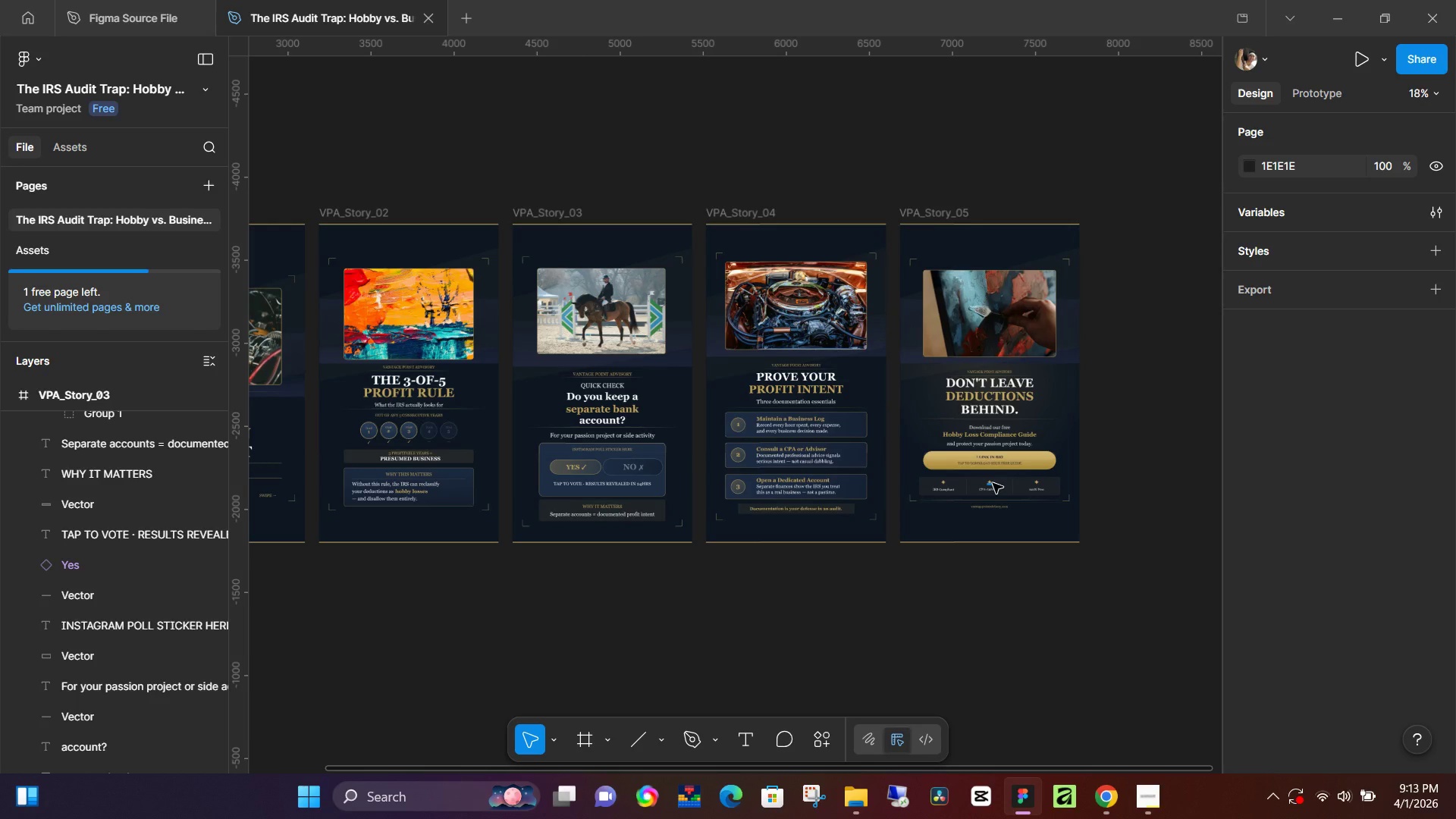 
key(Shift+2)
 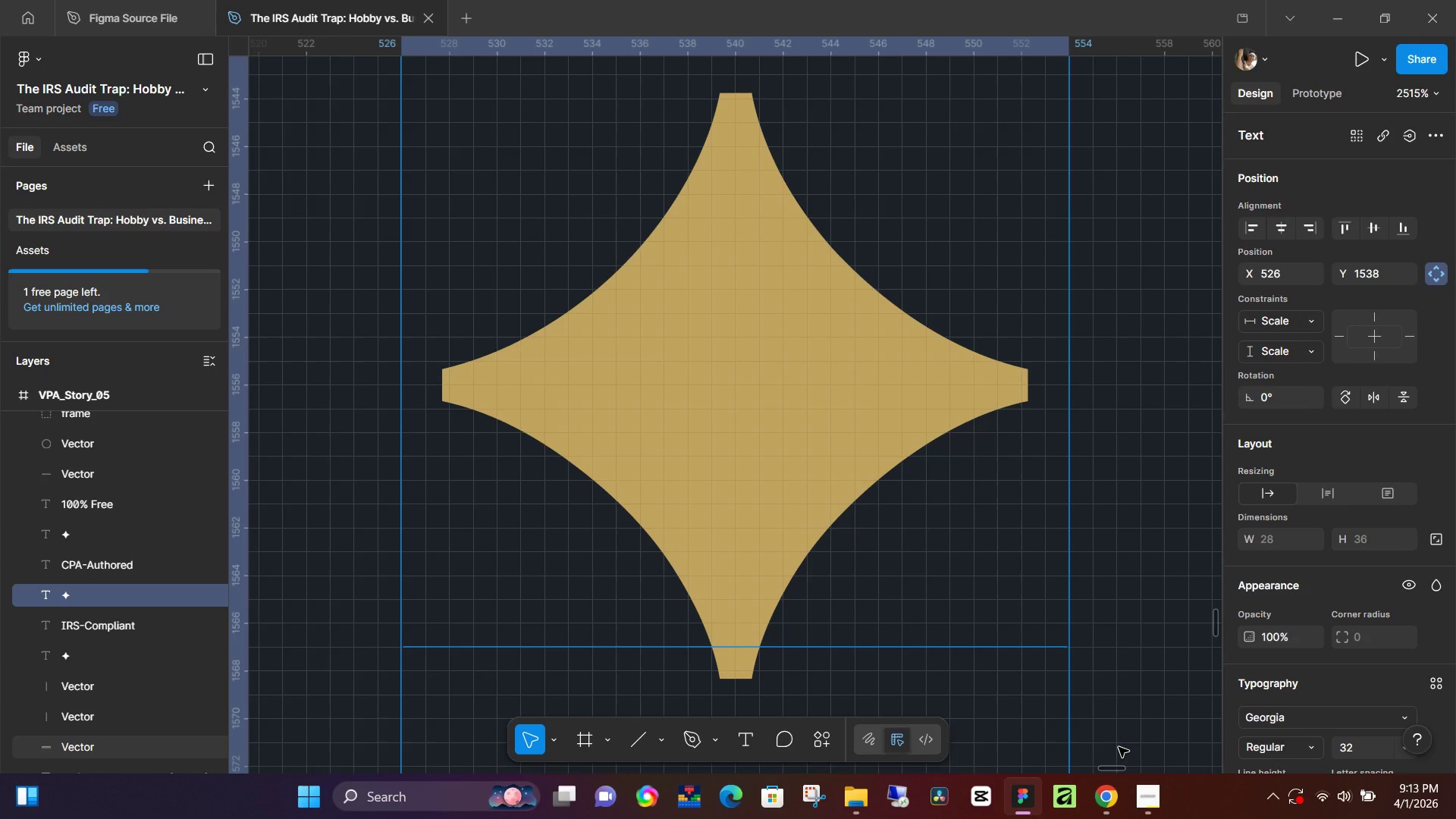 
wait(33.77)
 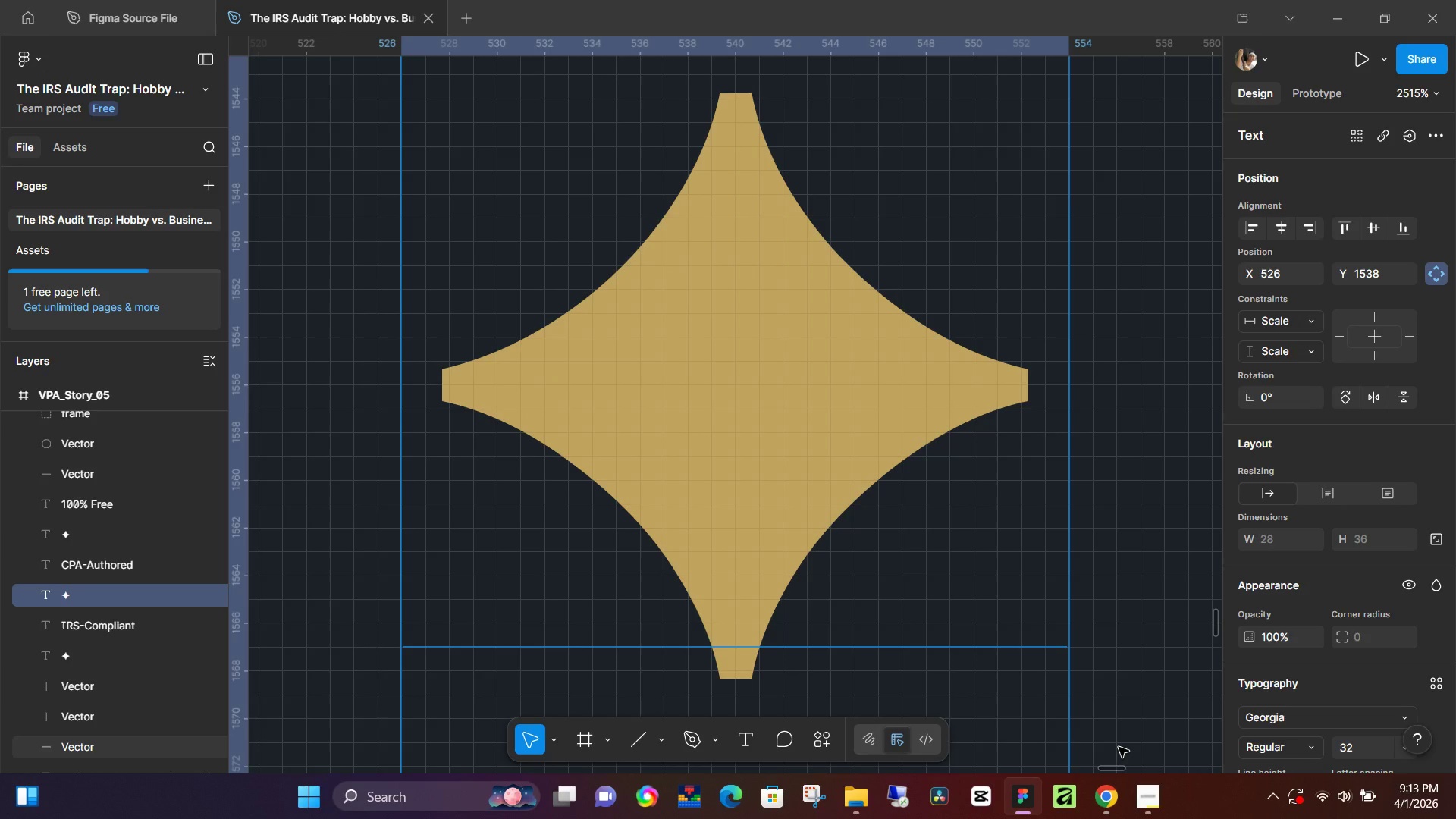 
scroll: coordinate [814, 544], scroll_direction: down, amount: 1.0
 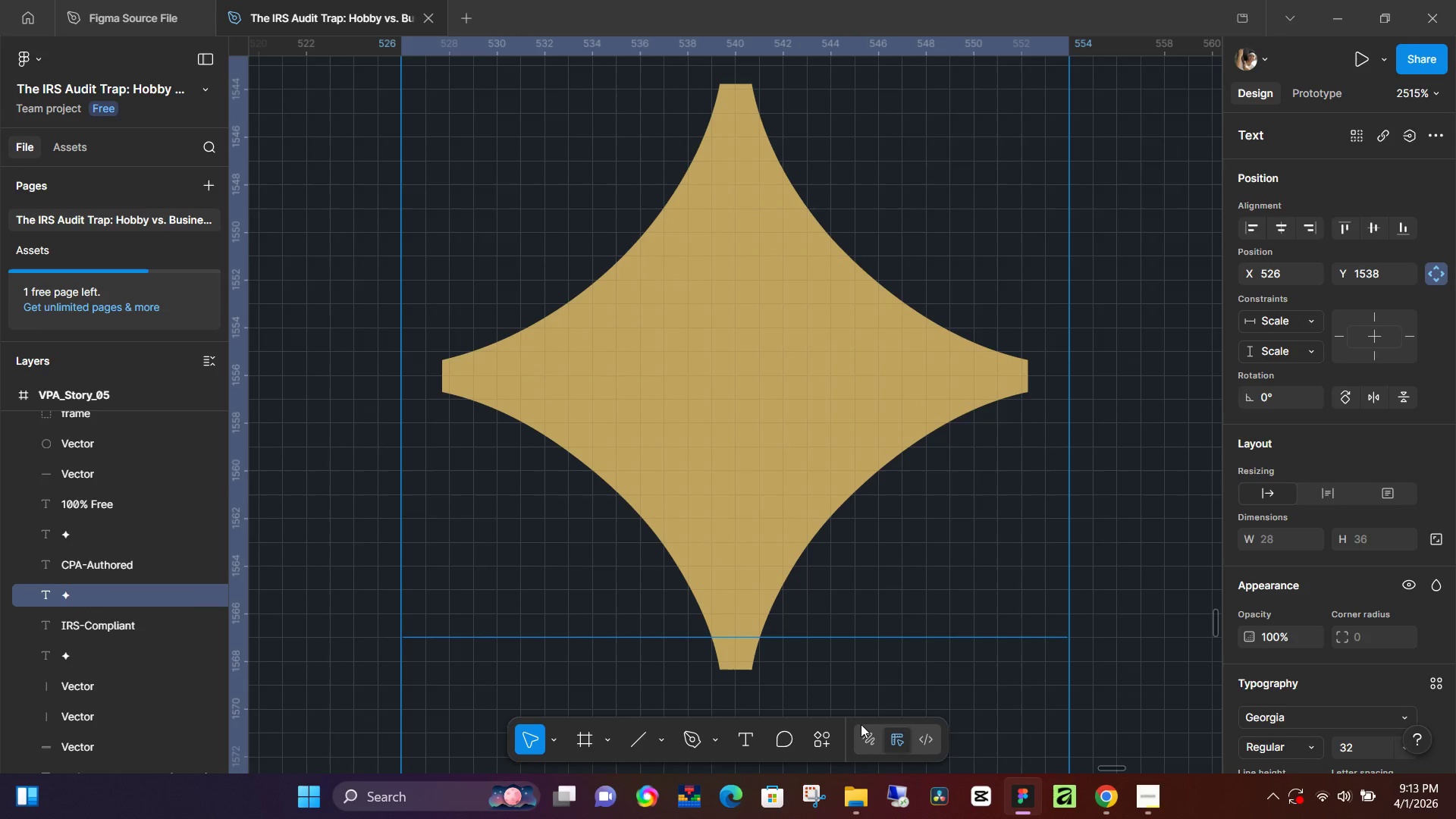 
key(Shift+1)
 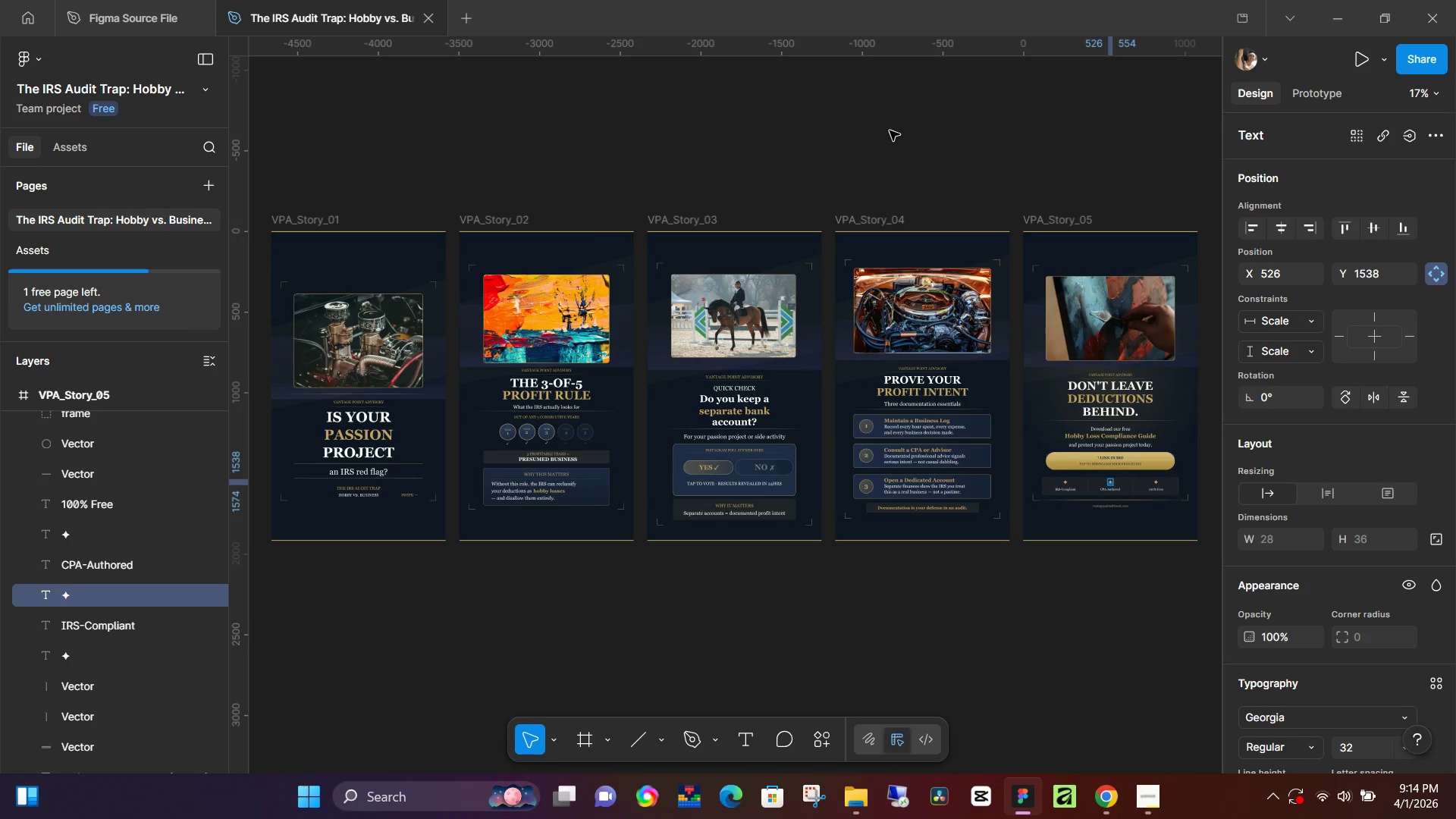 
wait(18.59)
 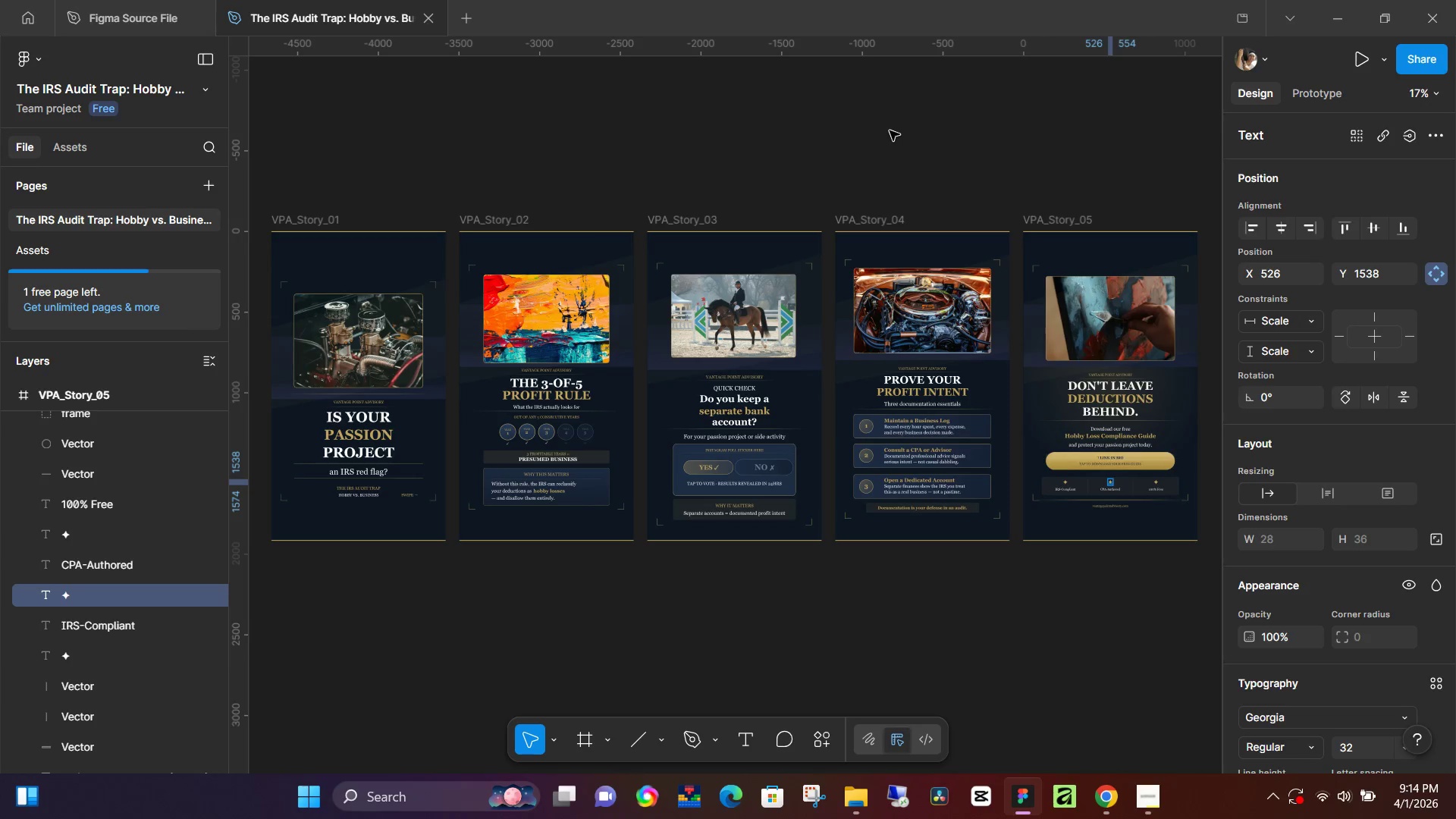 
left_click([678, 86])
 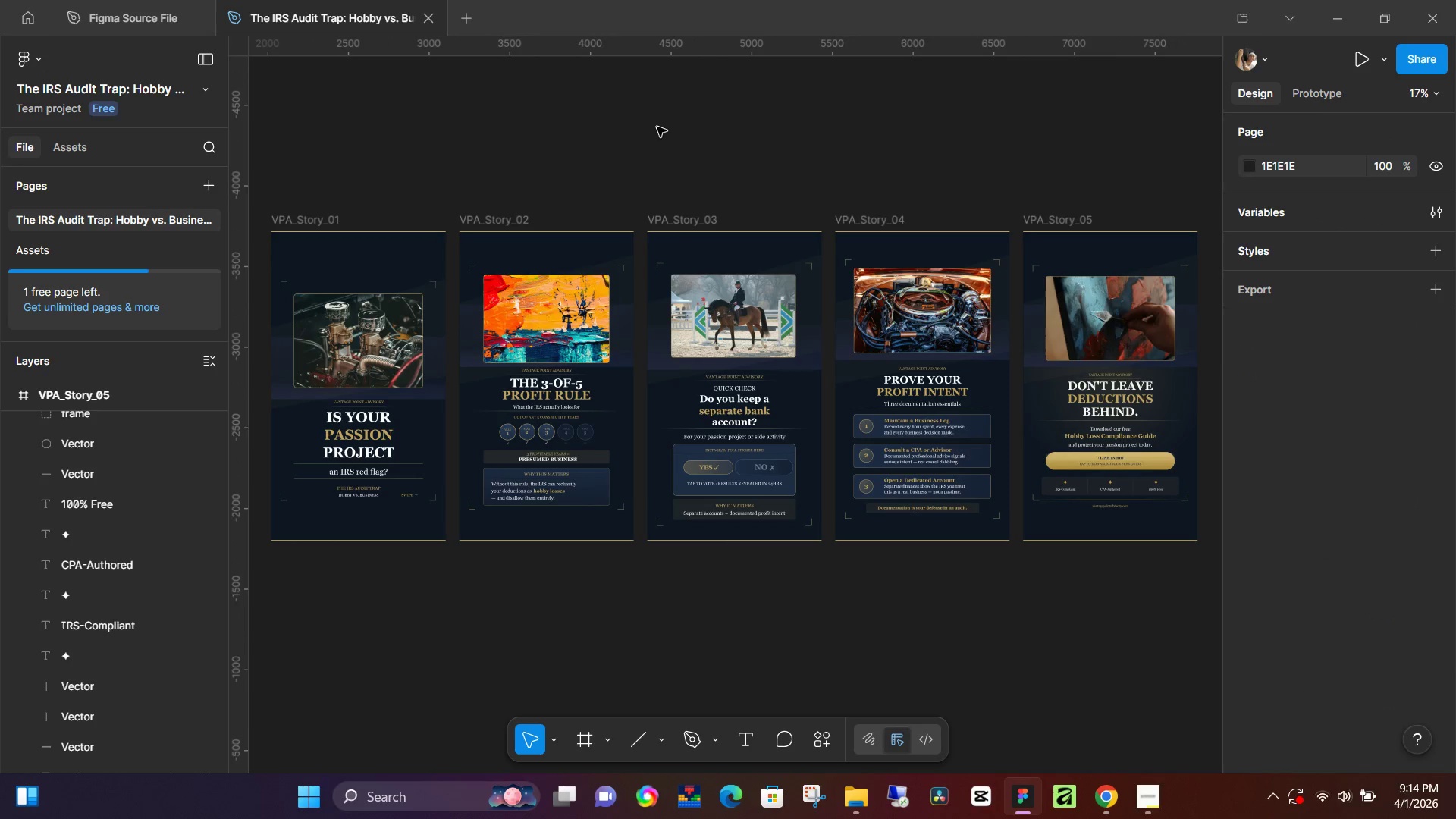 
hold_key(key=Space, duration=1.5)
 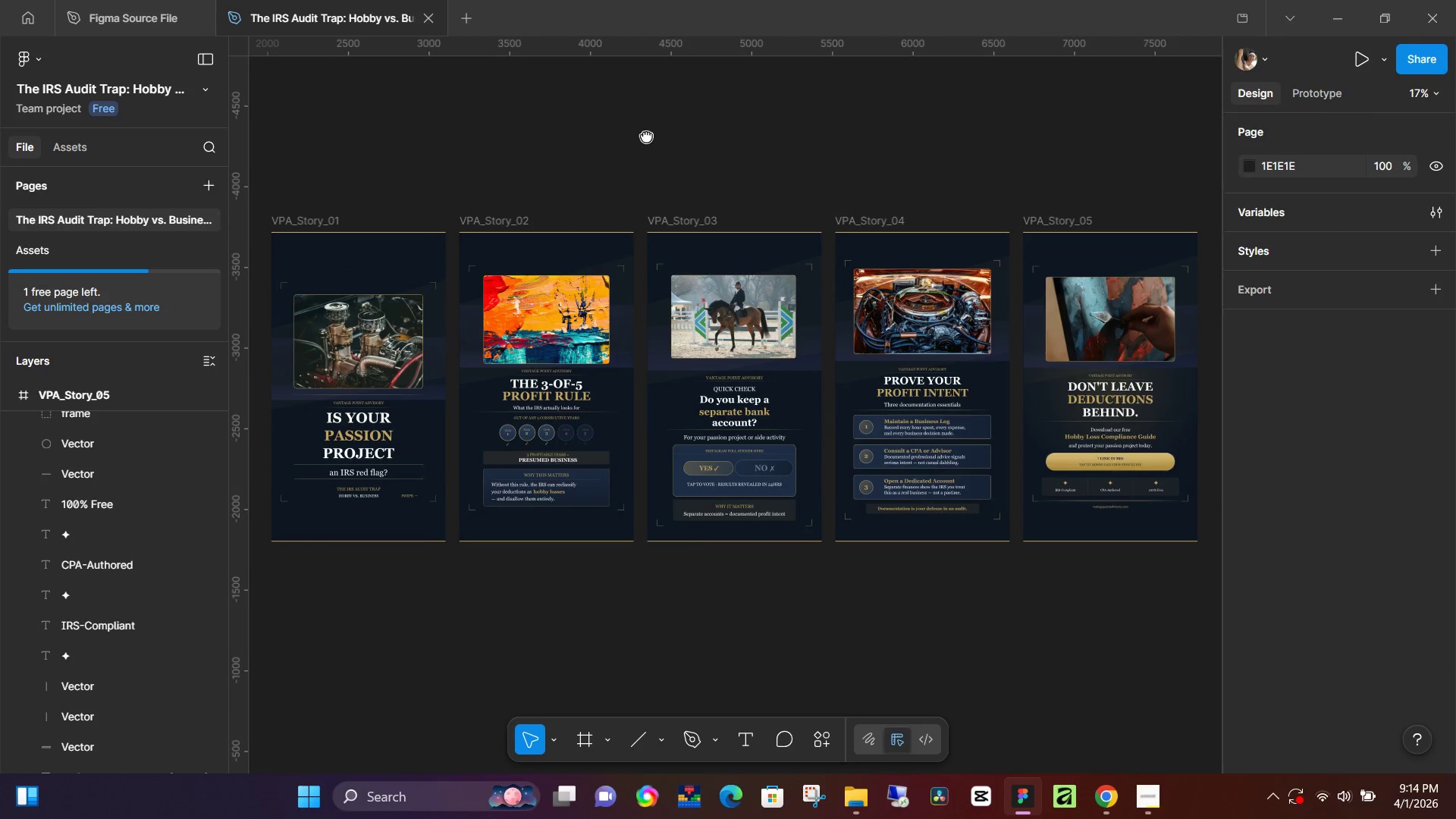 
hold_key(key=Space, duration=1.5)
 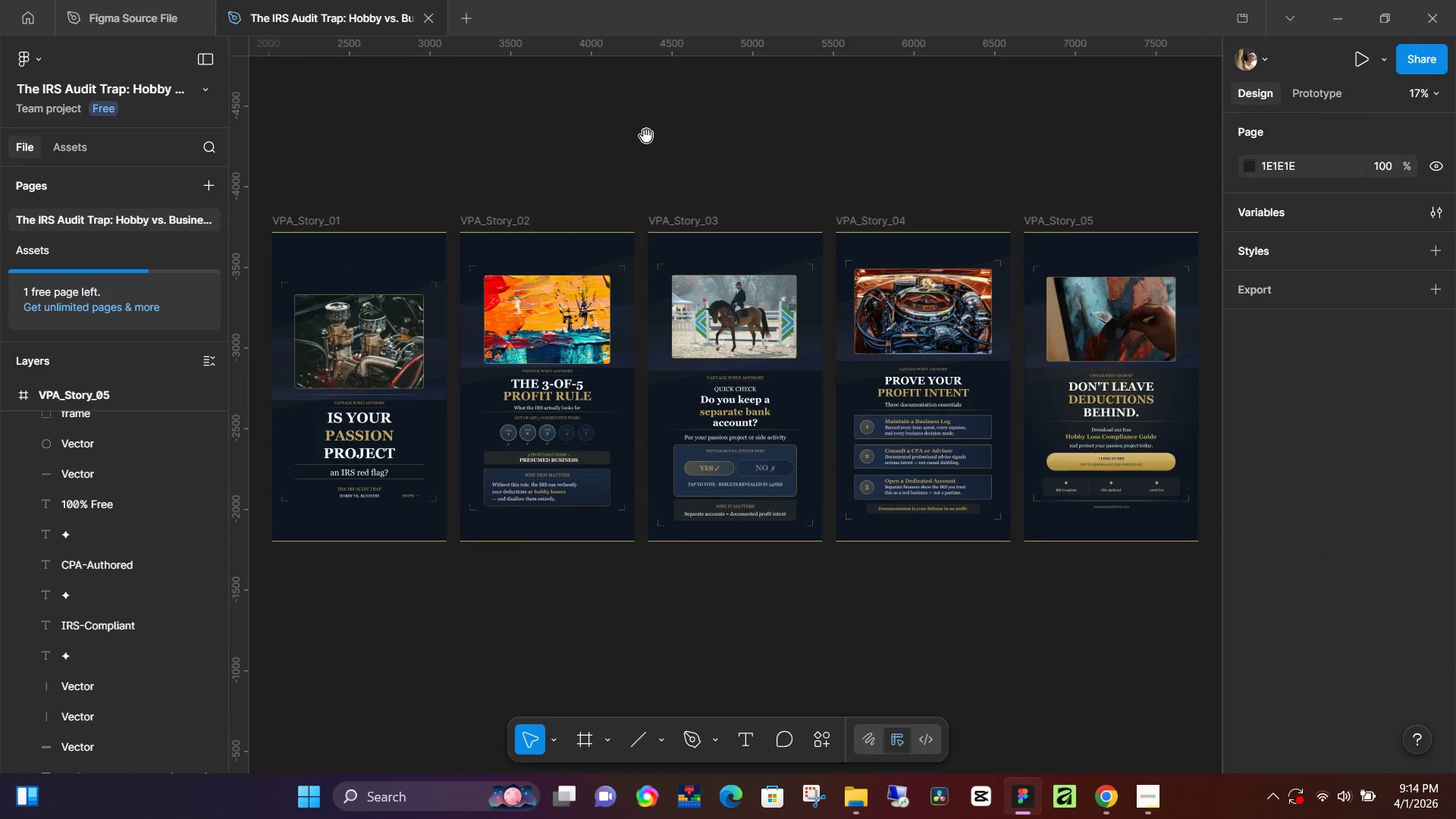 
key(Space)
 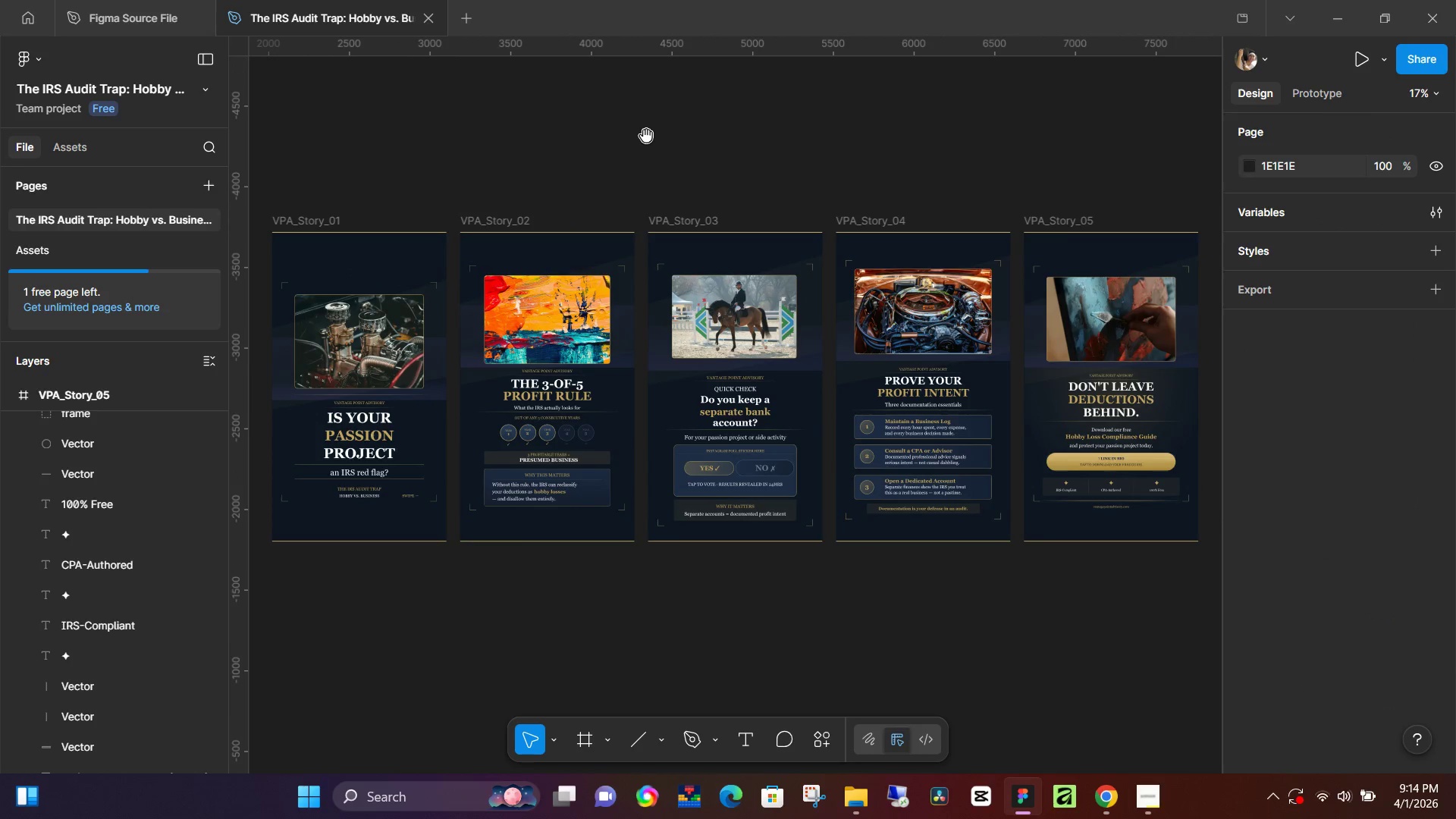 
key(Space)
 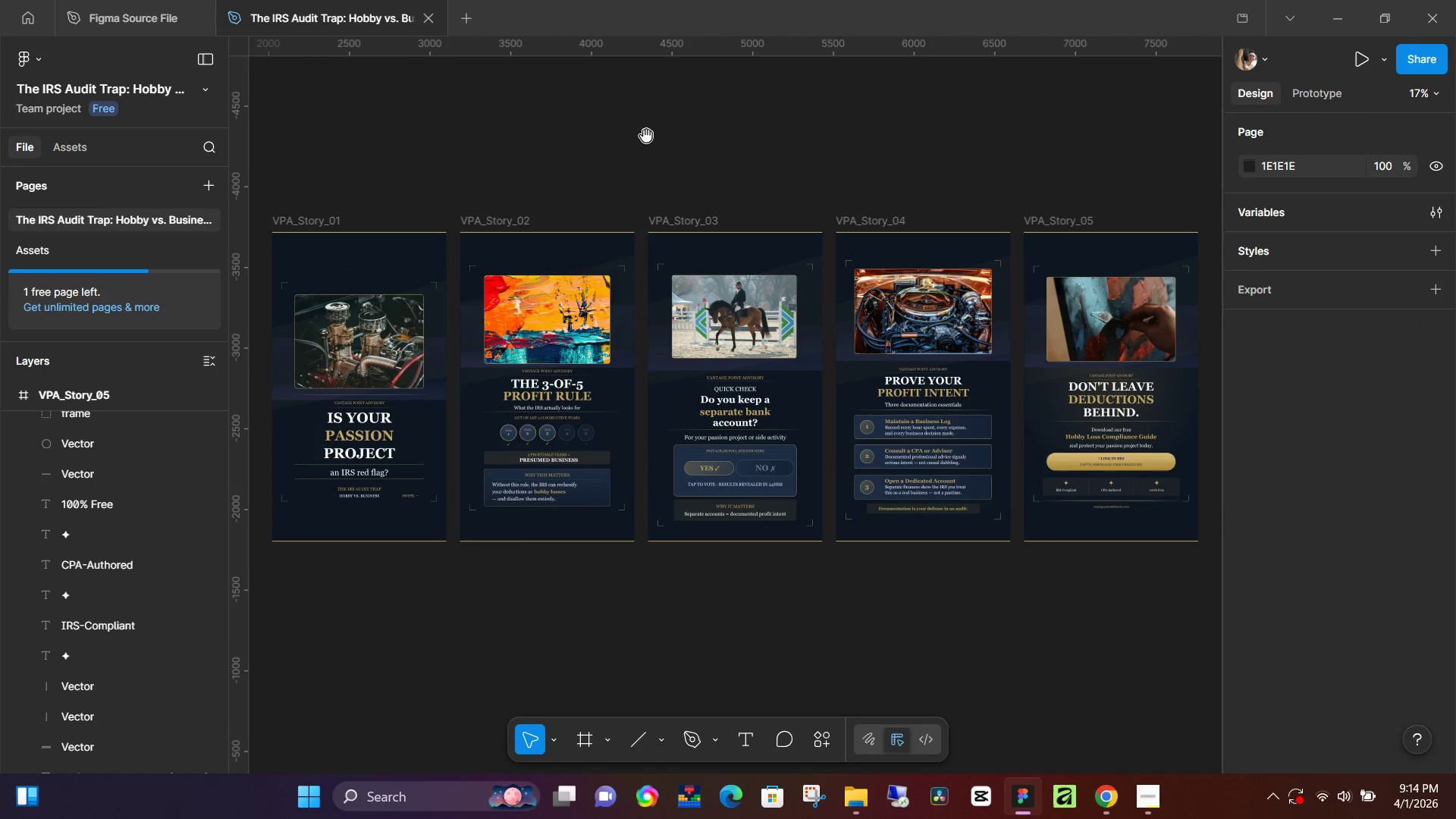 
key(Space)
 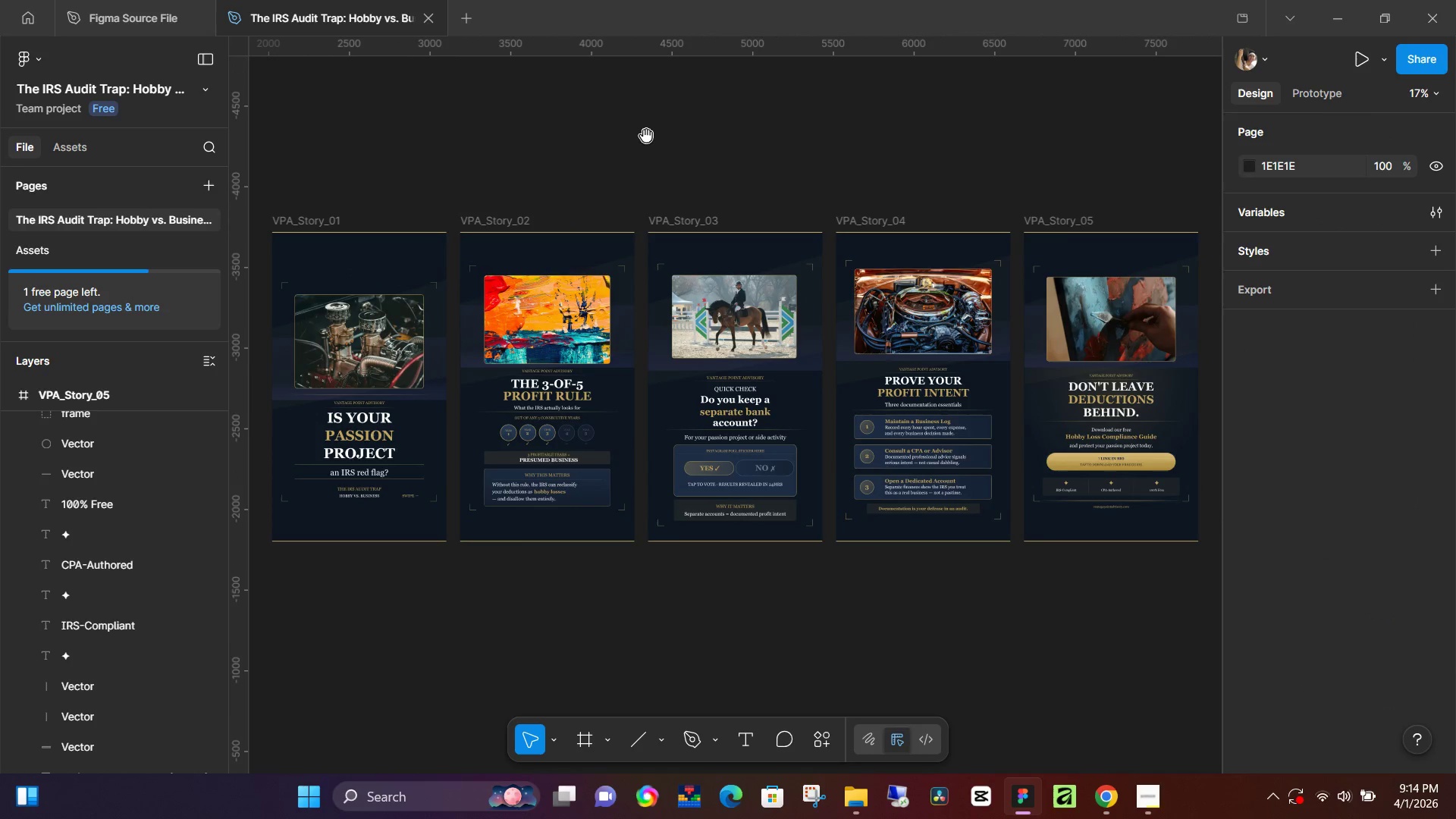 
key(Space)
 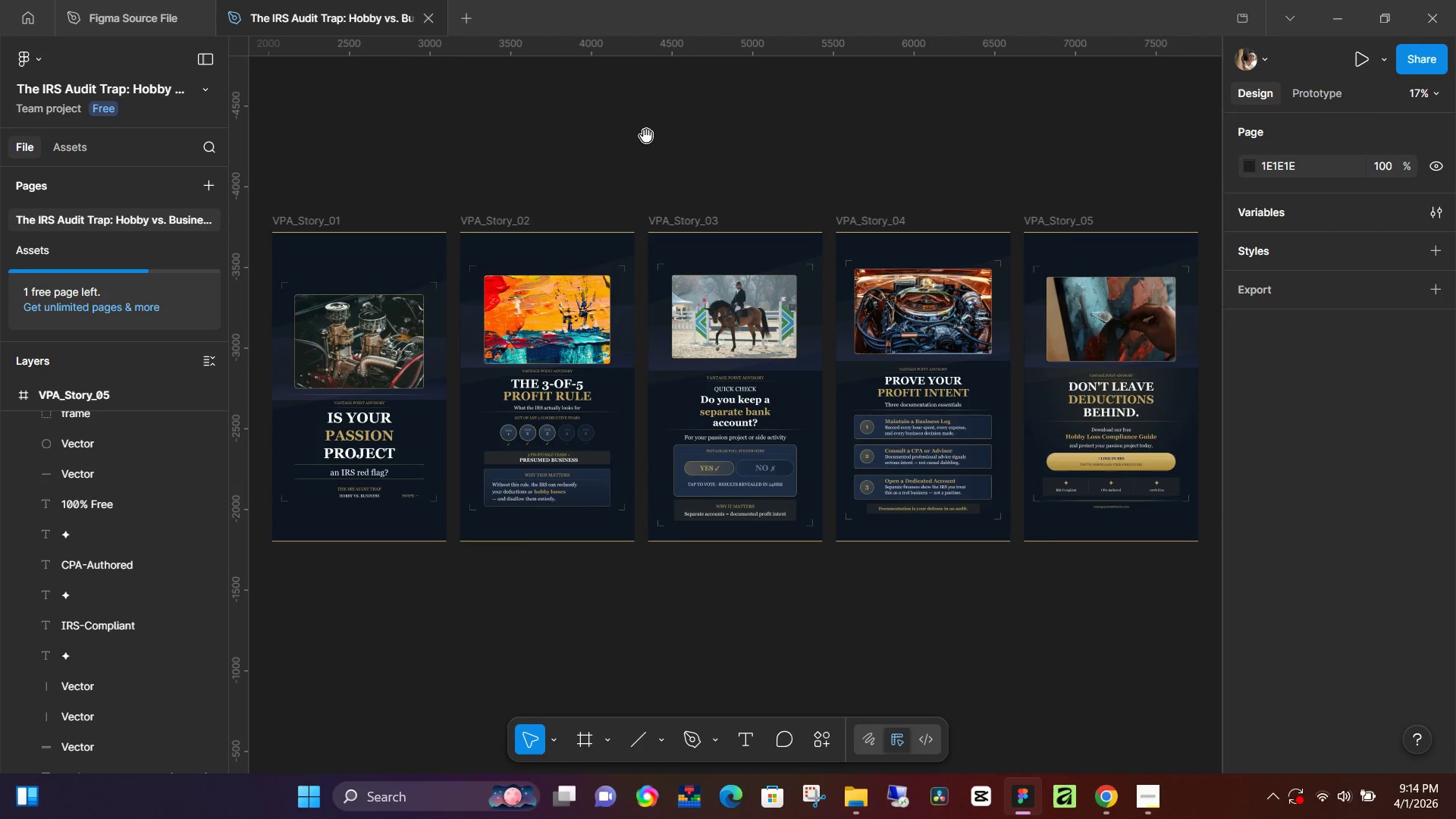 
key(Space)
 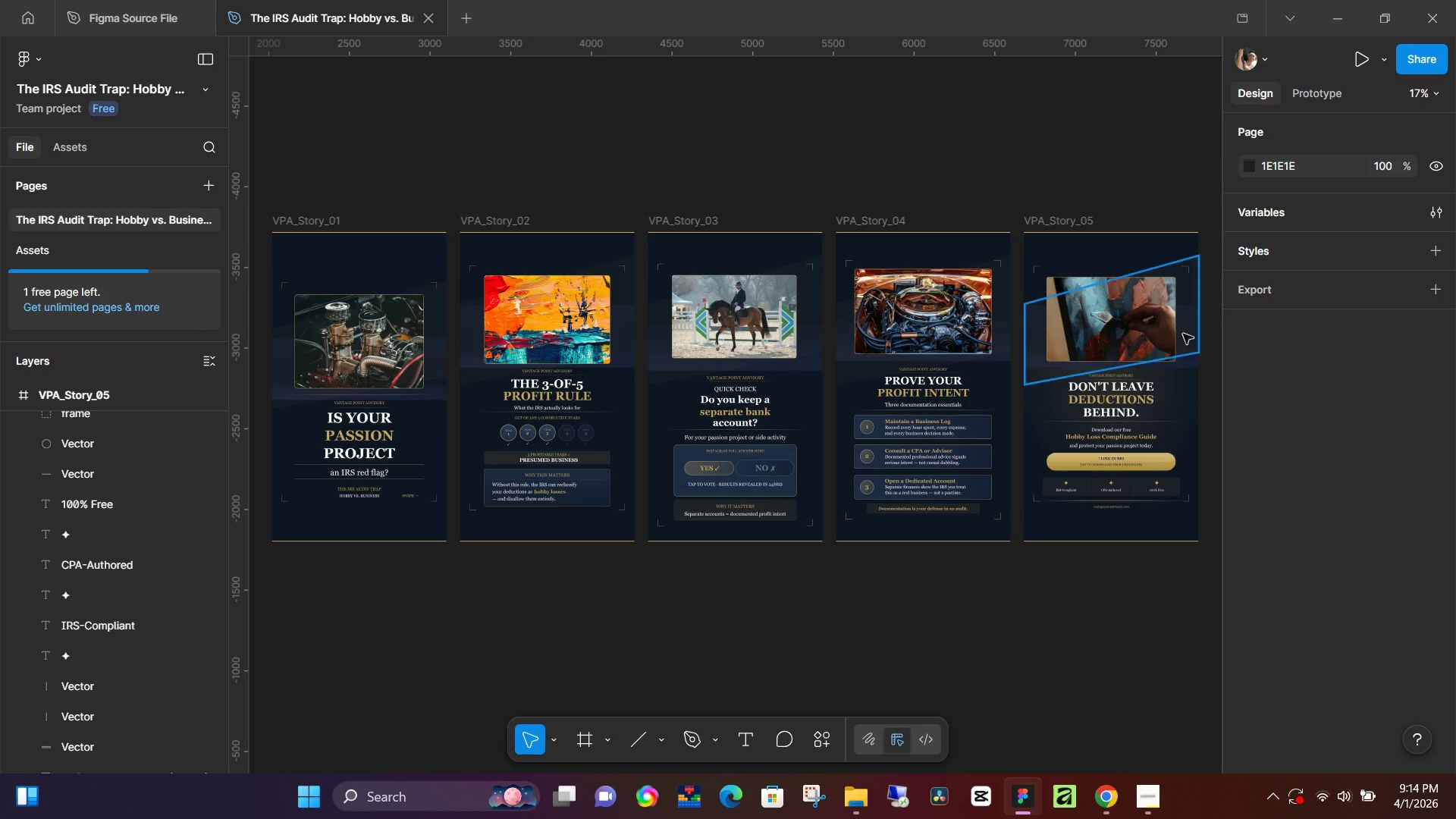 
hold_key(key=ControlLeft, duration=1.51)
scroll: coordinate [1116, 482], scroll_direction: up, amount: 6.0
 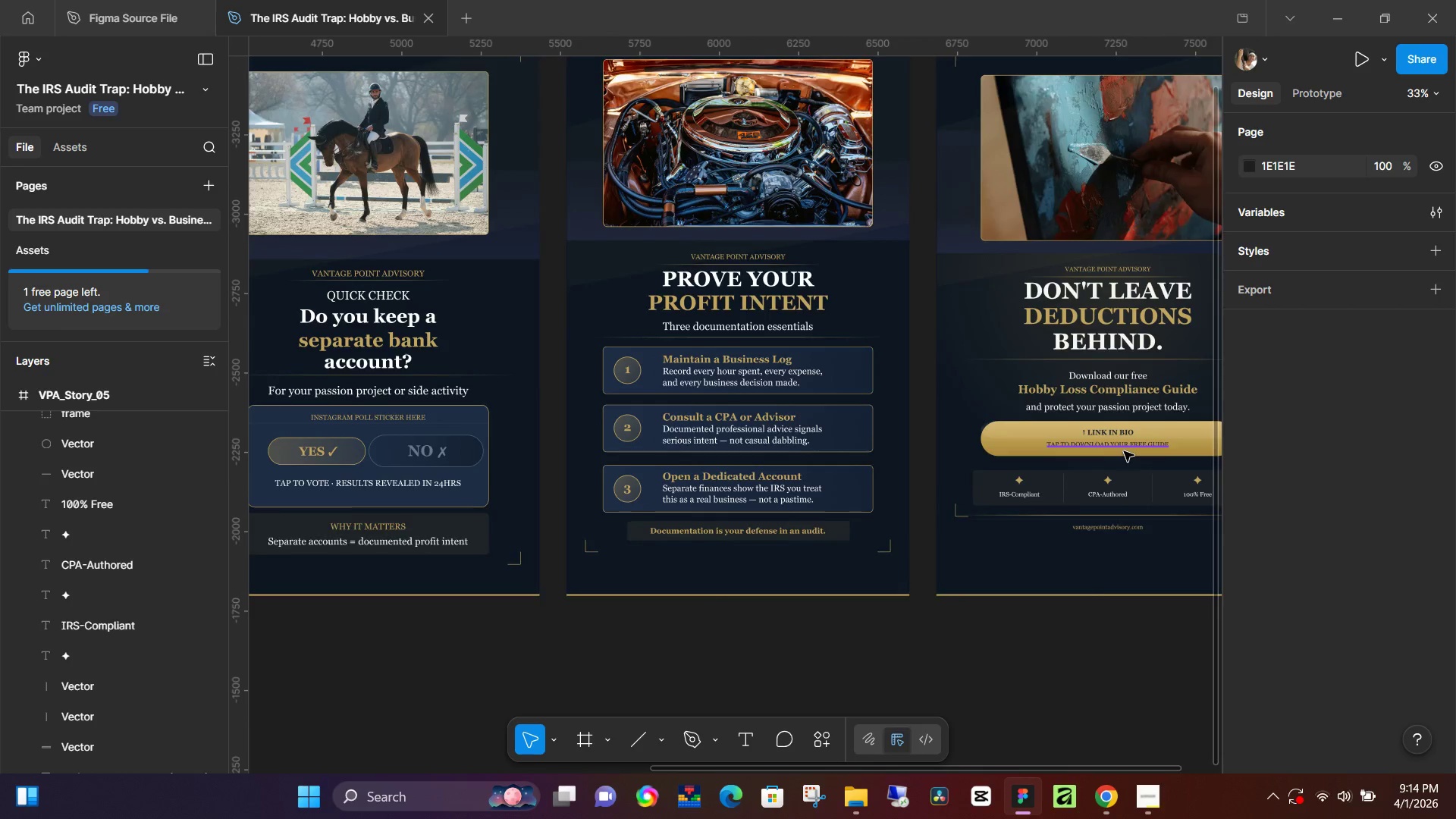 
hold_key(key=ControlLeft, duration=1.5)
 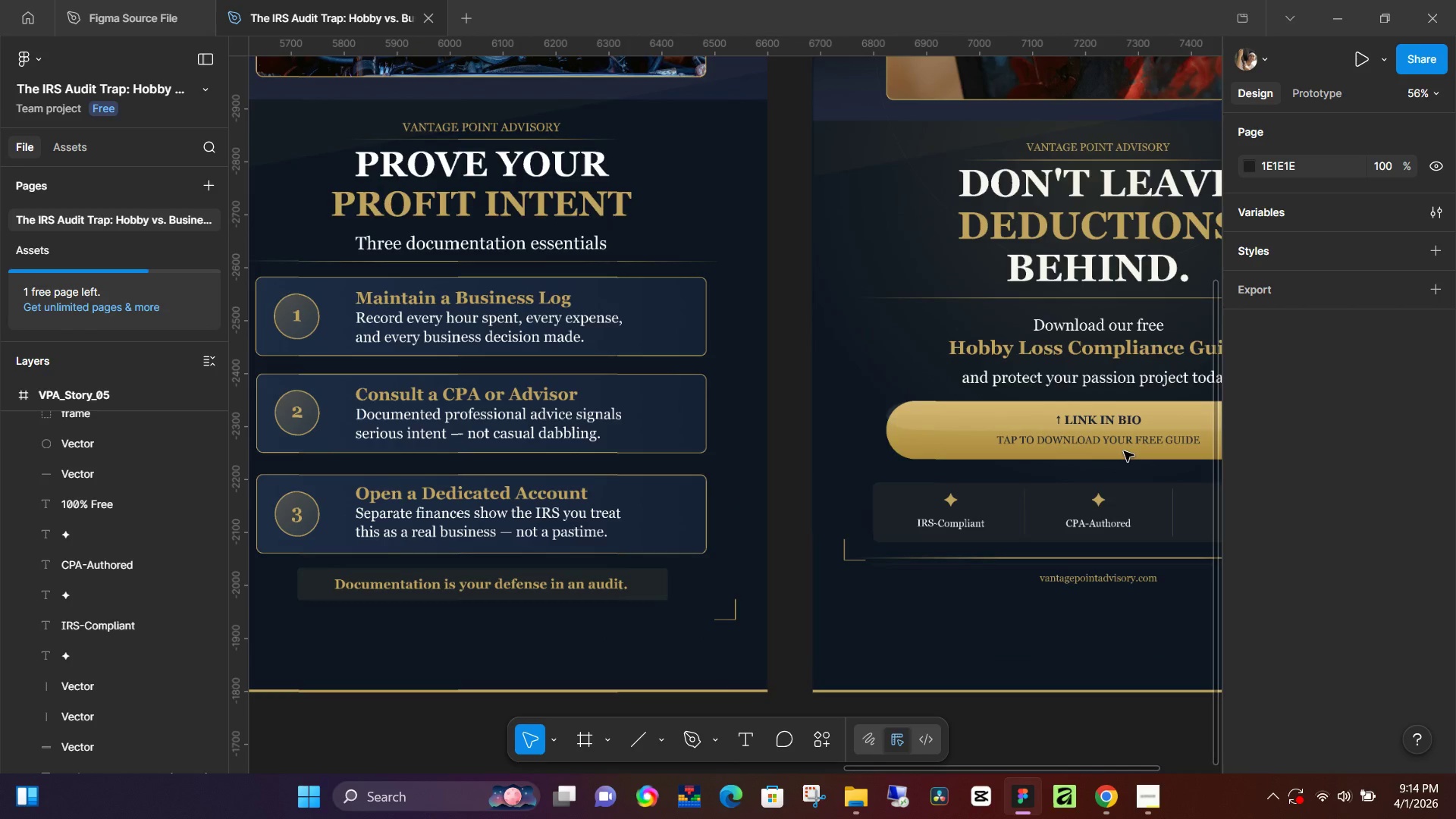 
scroll: coordinate [1124, 451], scroll_direction: up, amount: 6.0
 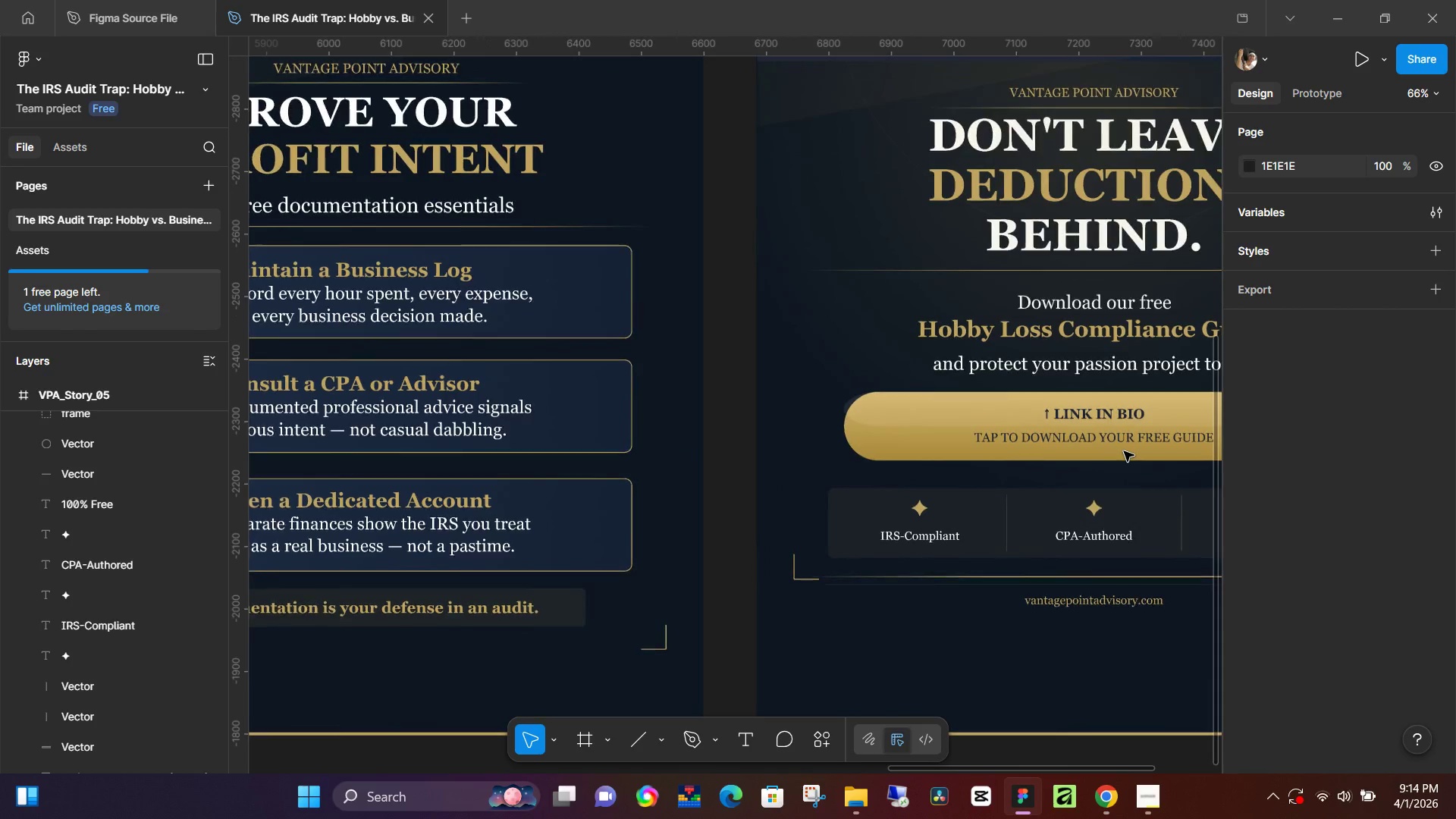 
hold_key(key=ControlLeft, duration=1.22)
 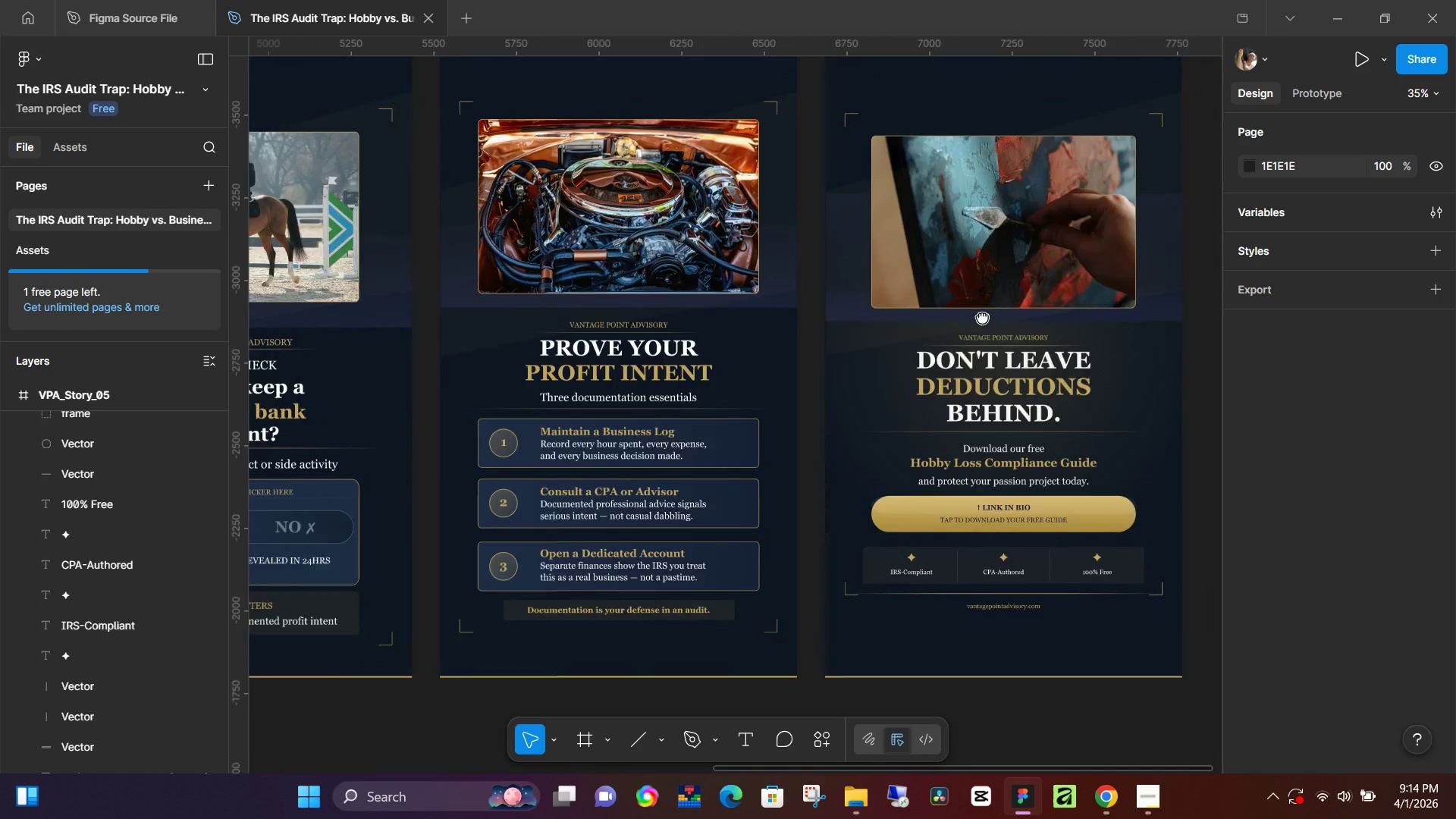 
scroll: coordinate [1124, 451], scroll_direction: up, amount: 5.0
 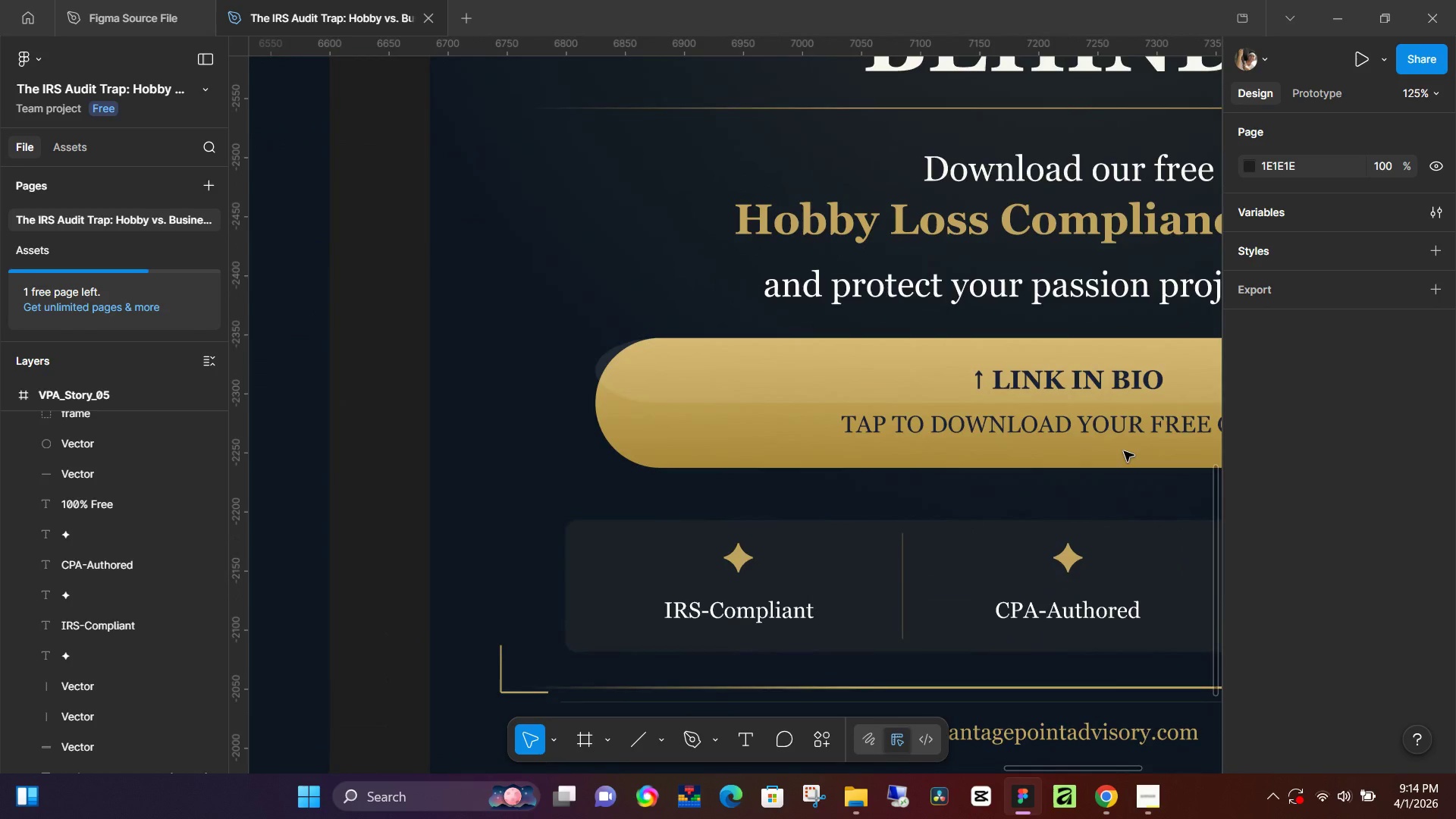 
scroll: coordinate [1124, 451], scroll_direction: down, amount: 6.0
 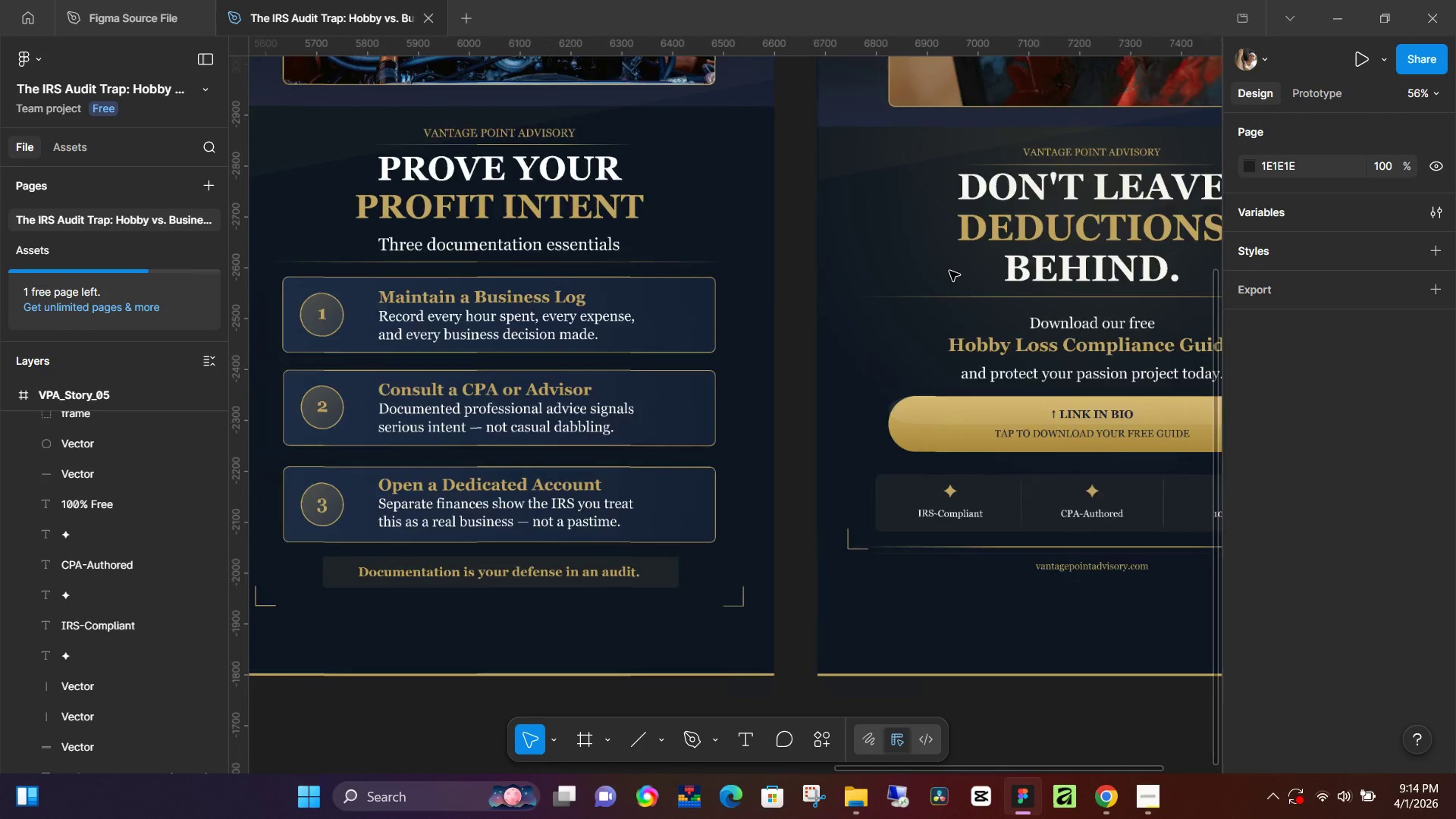 
hold_key(key=Space, duration=0.77)
 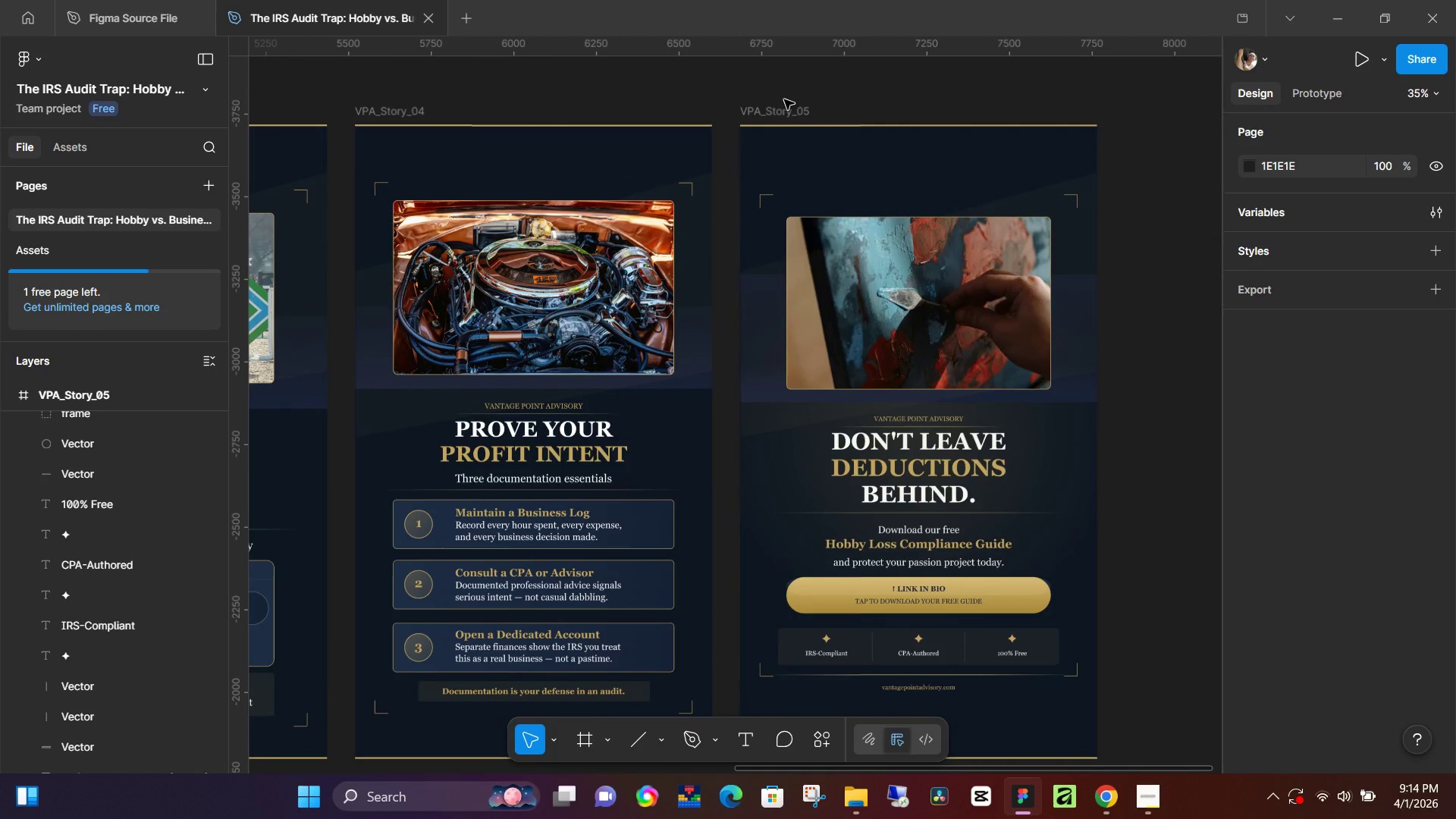 
left_click_drag(start_coordinate=[1025, 163], to_coordinate=[902, 388])
 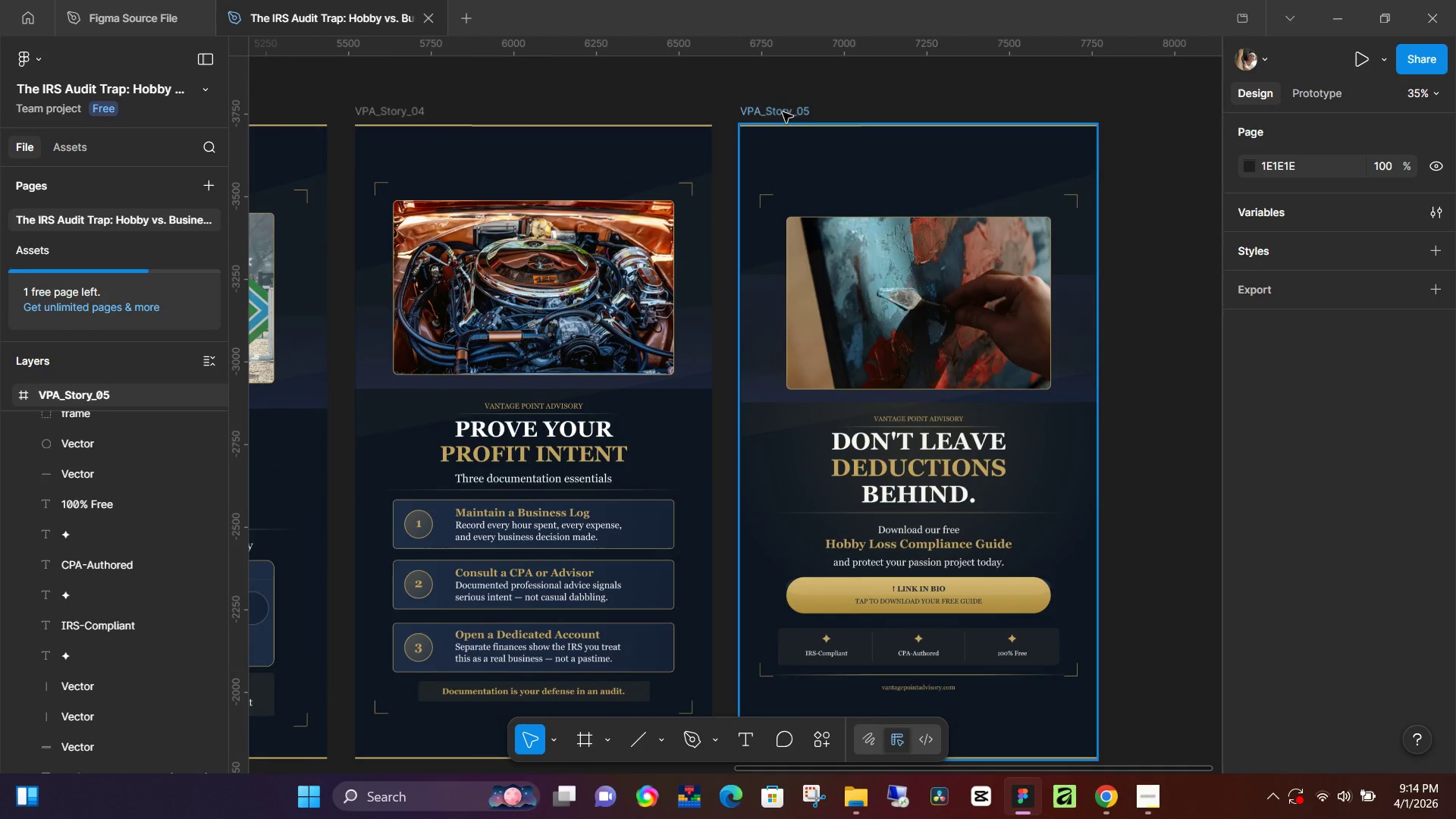 
scroll: coordinate [949, 271], scroll_direction: down, amount: 4.0
 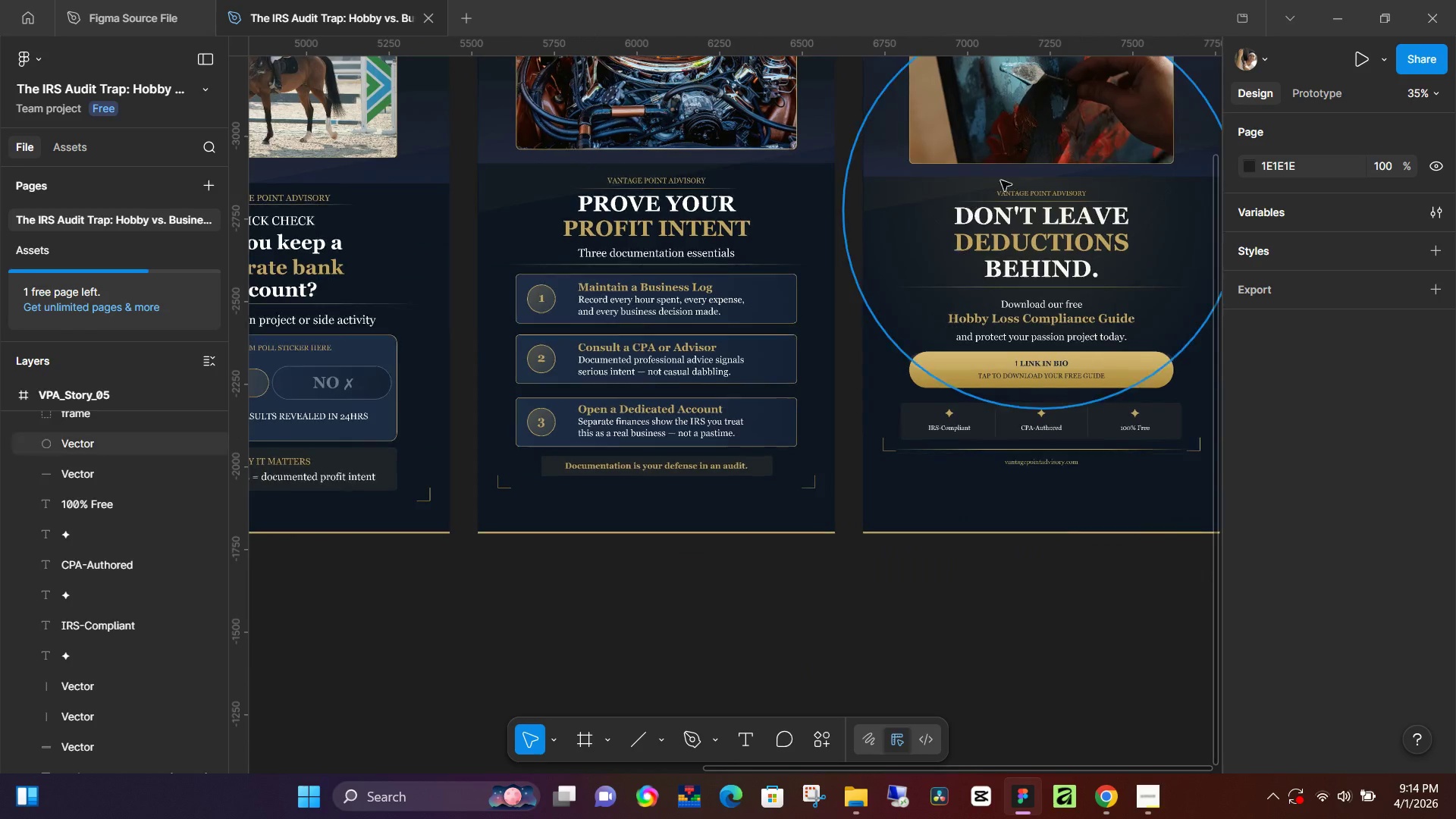 
double_click([783, 113])
 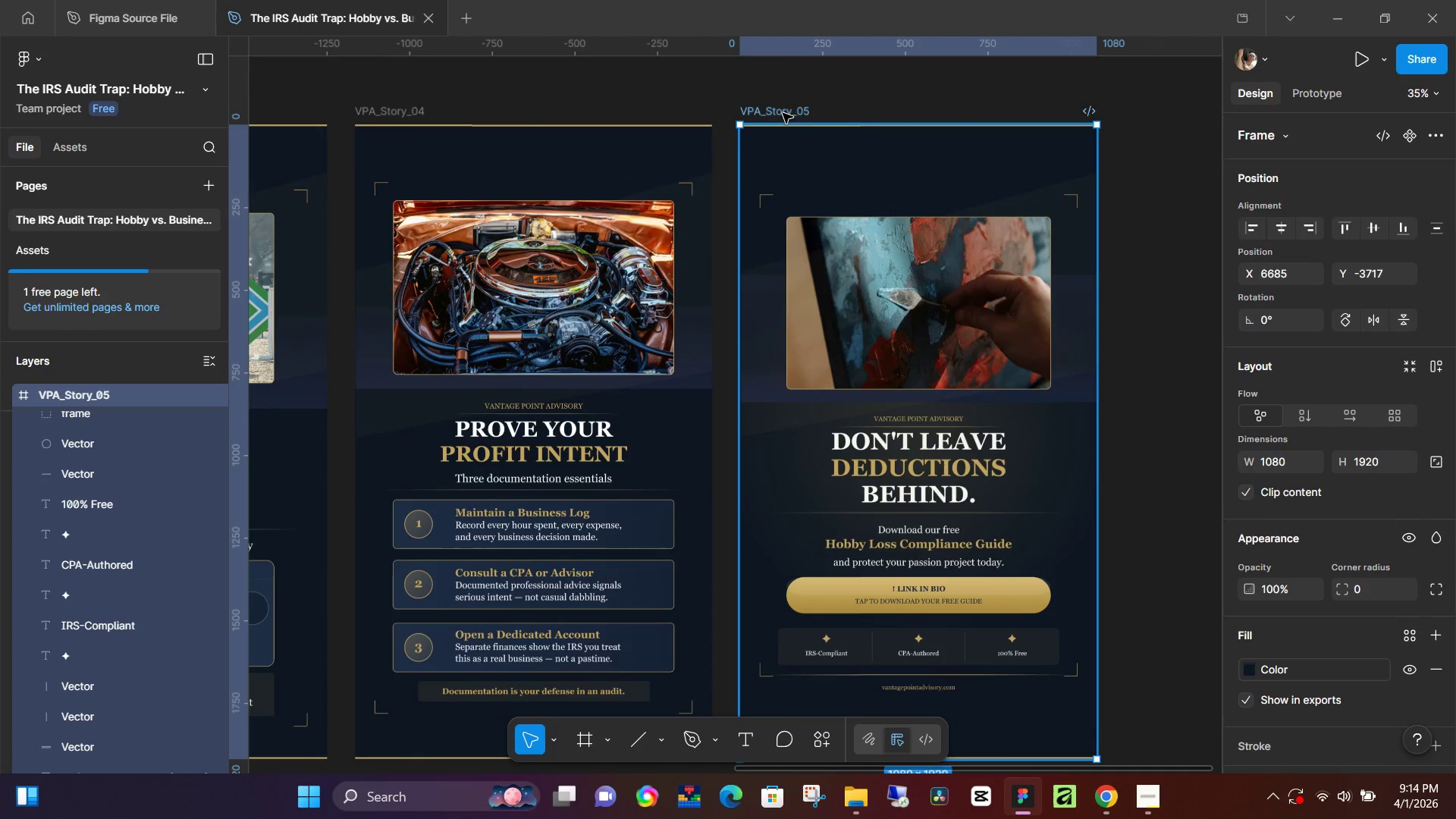 
key(Shift+Space)
 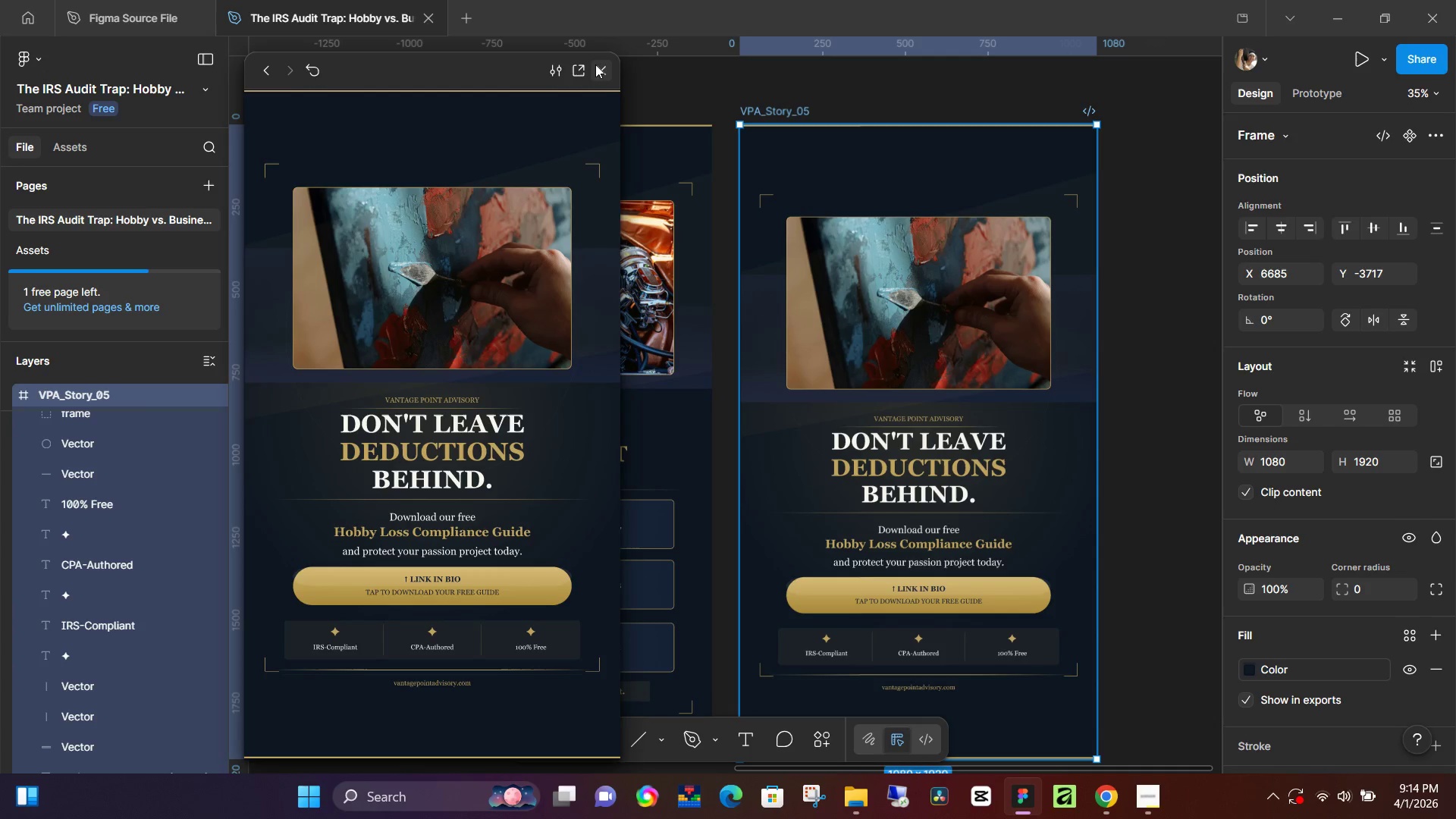 
wait(13.25)
 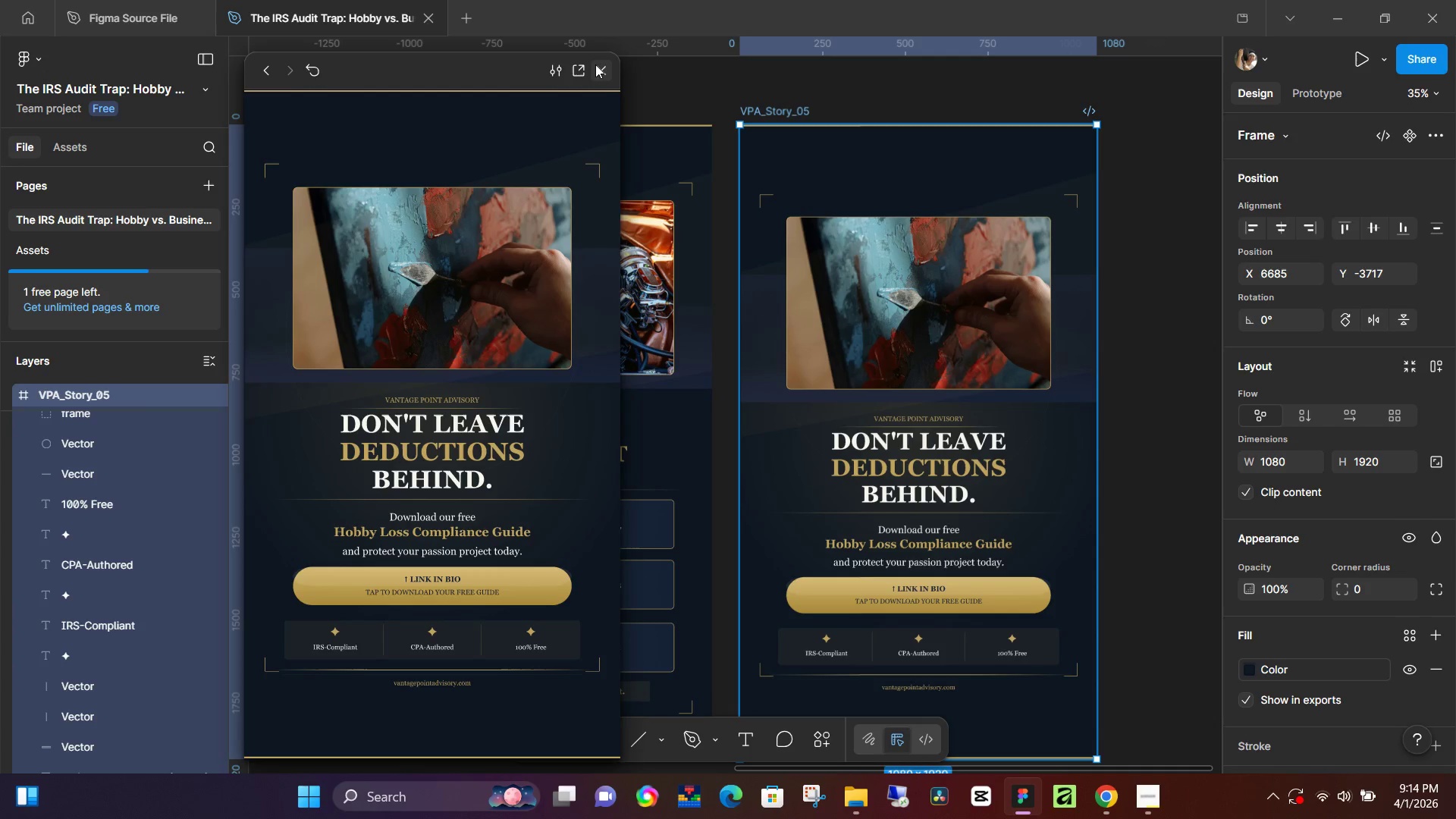 
left_click([557, 73])
 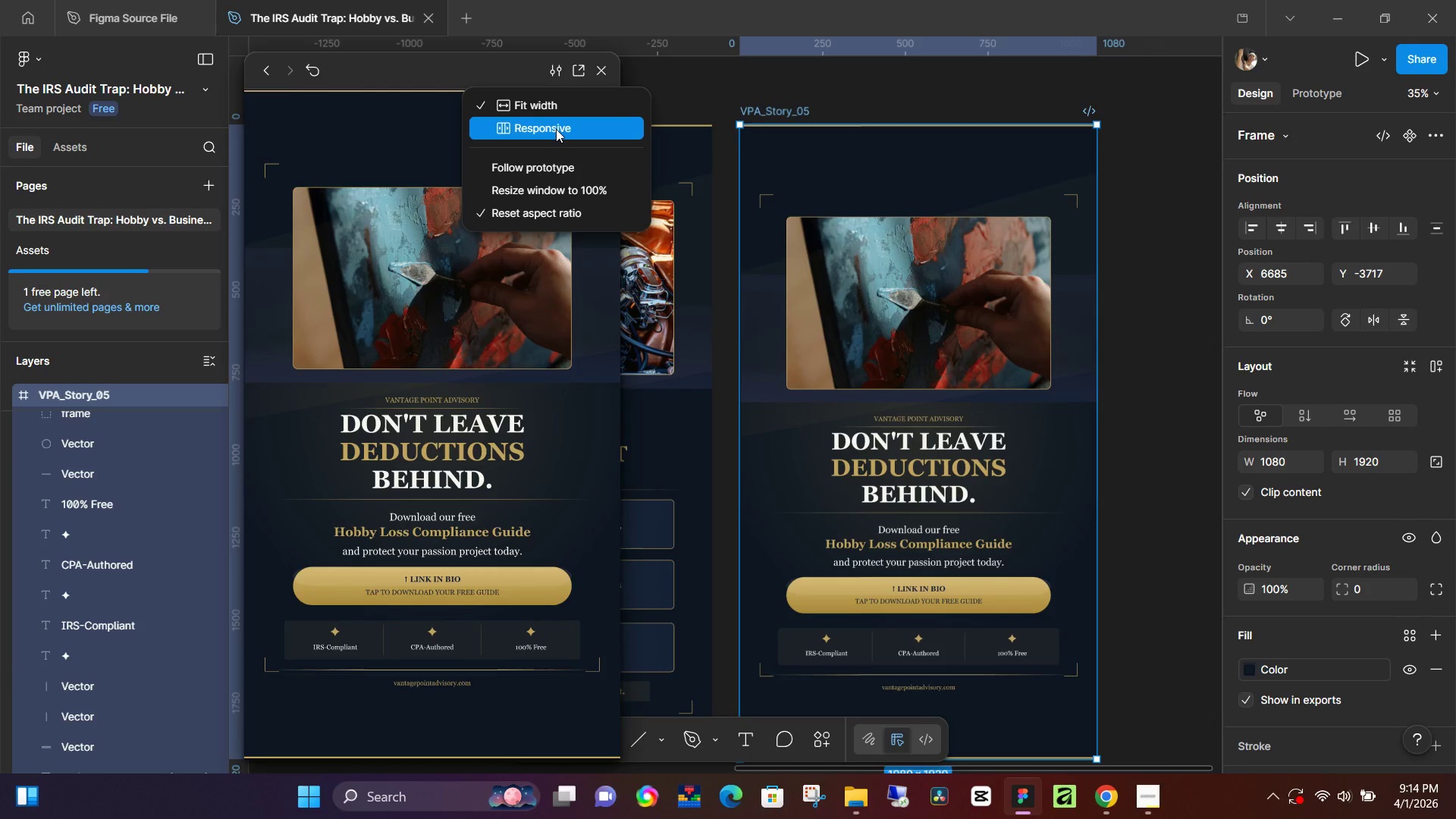 
wait(6.2)
 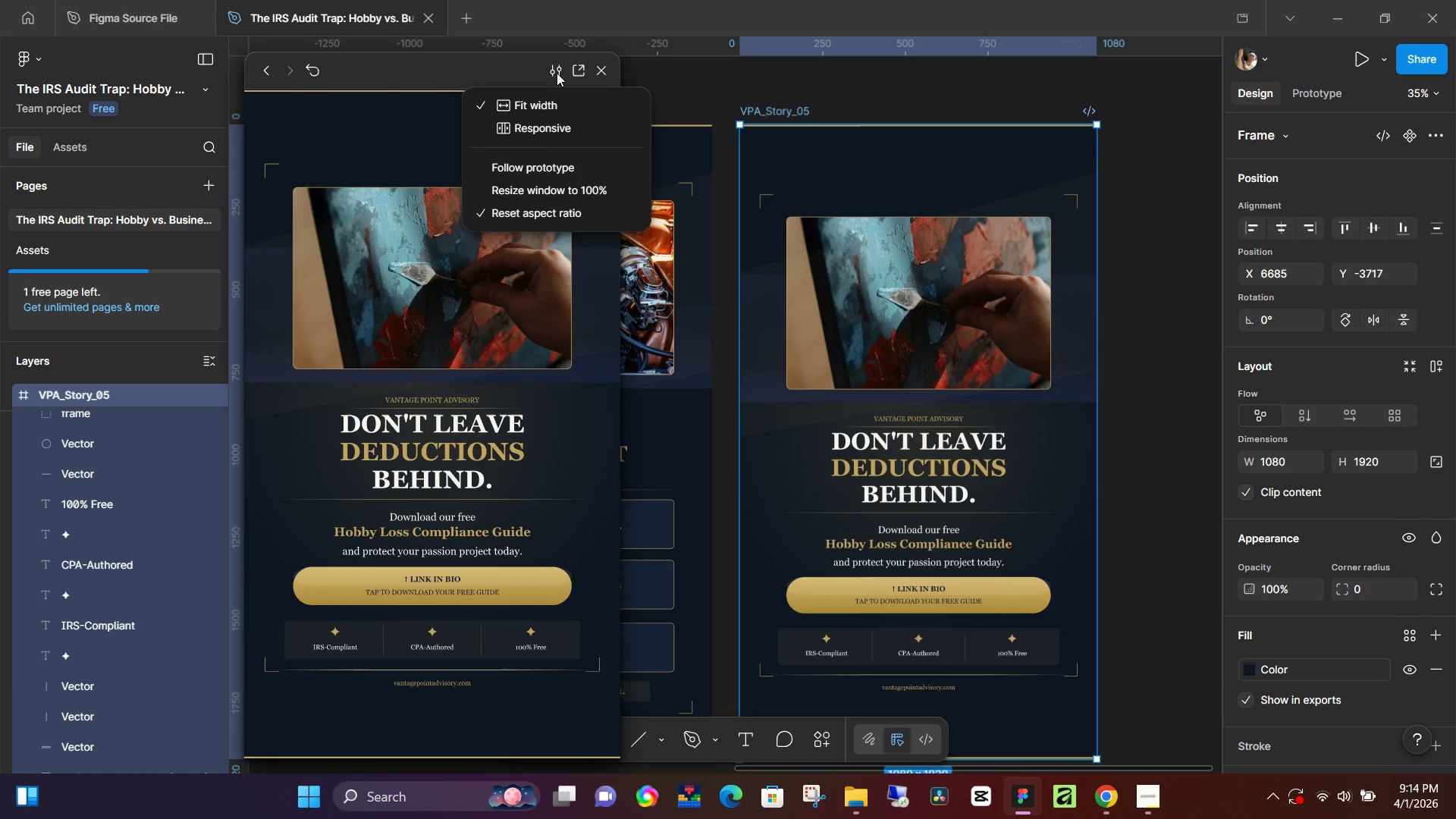 
left_click([556, 129])
 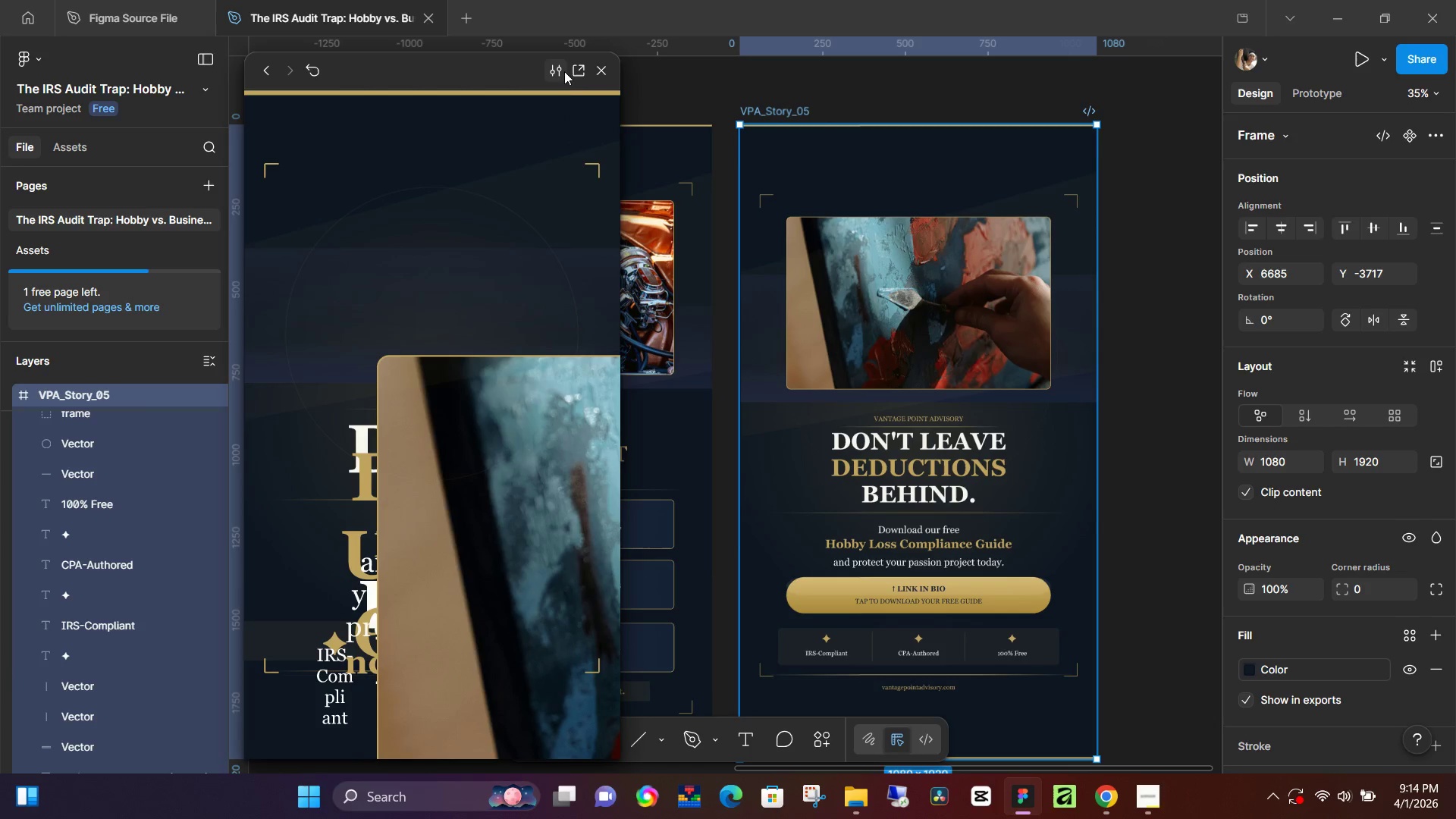 
left_click([558, 73])
 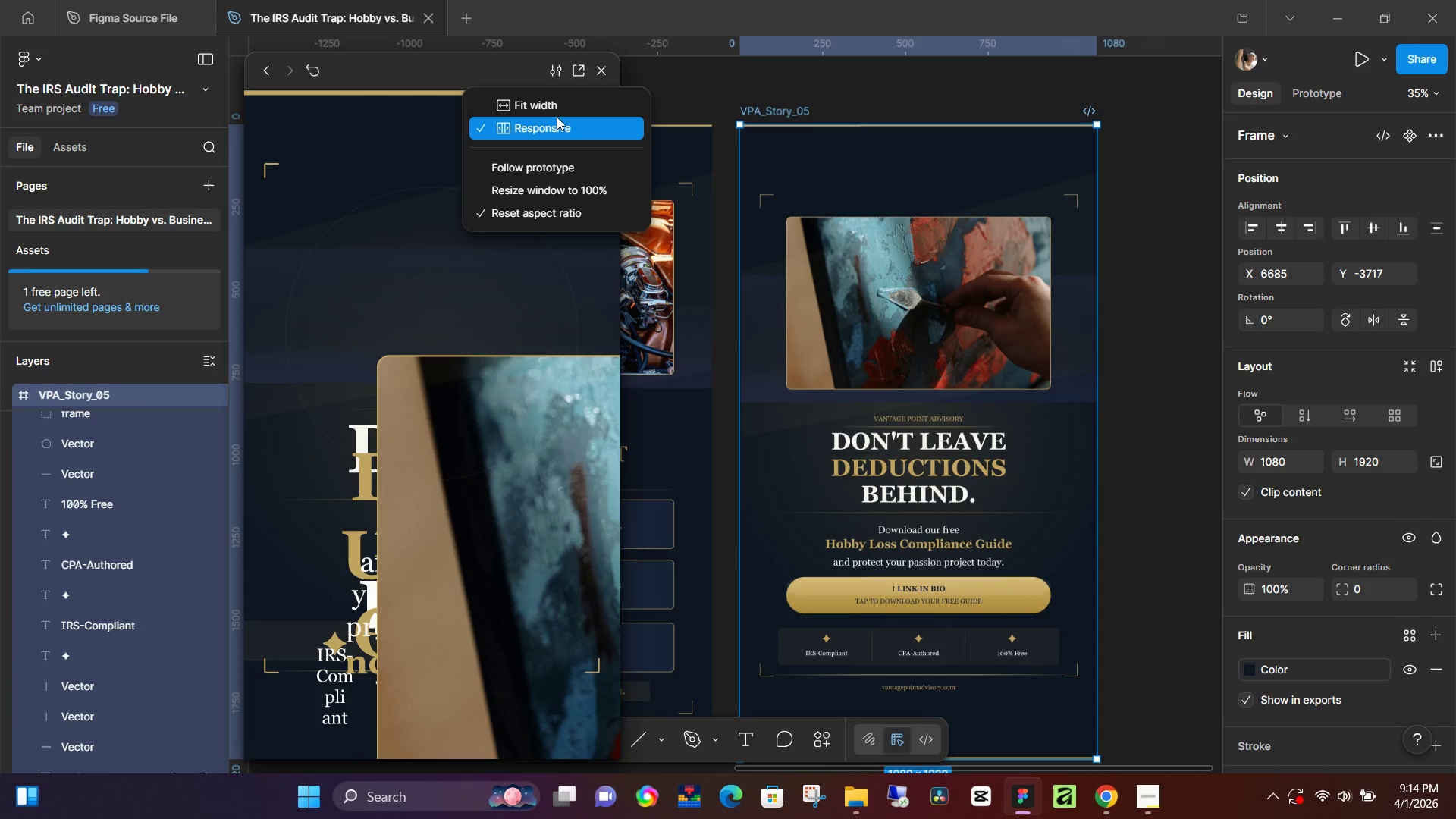 
left_click([557, 117])
 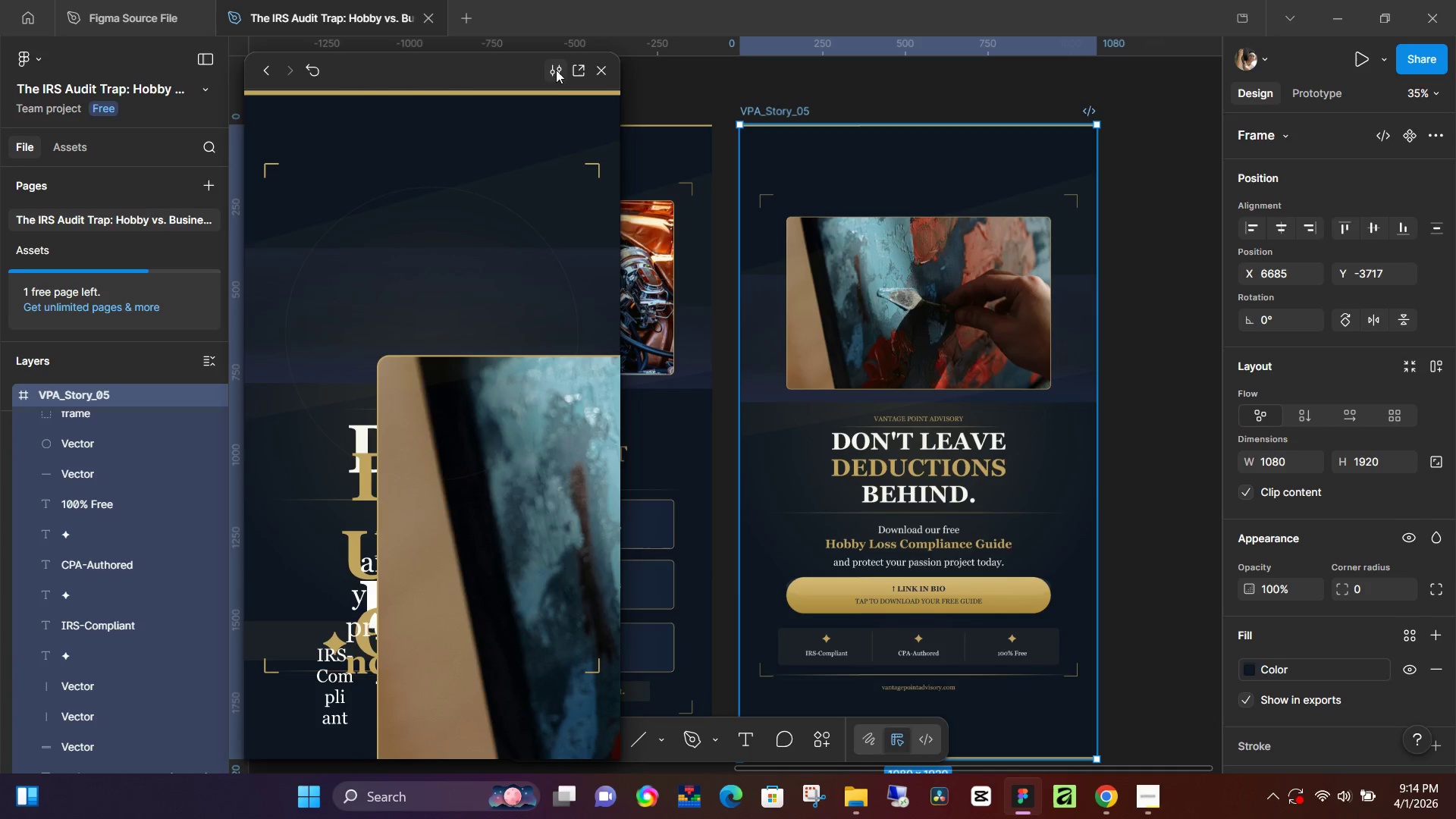 
left_click([556, 60])
 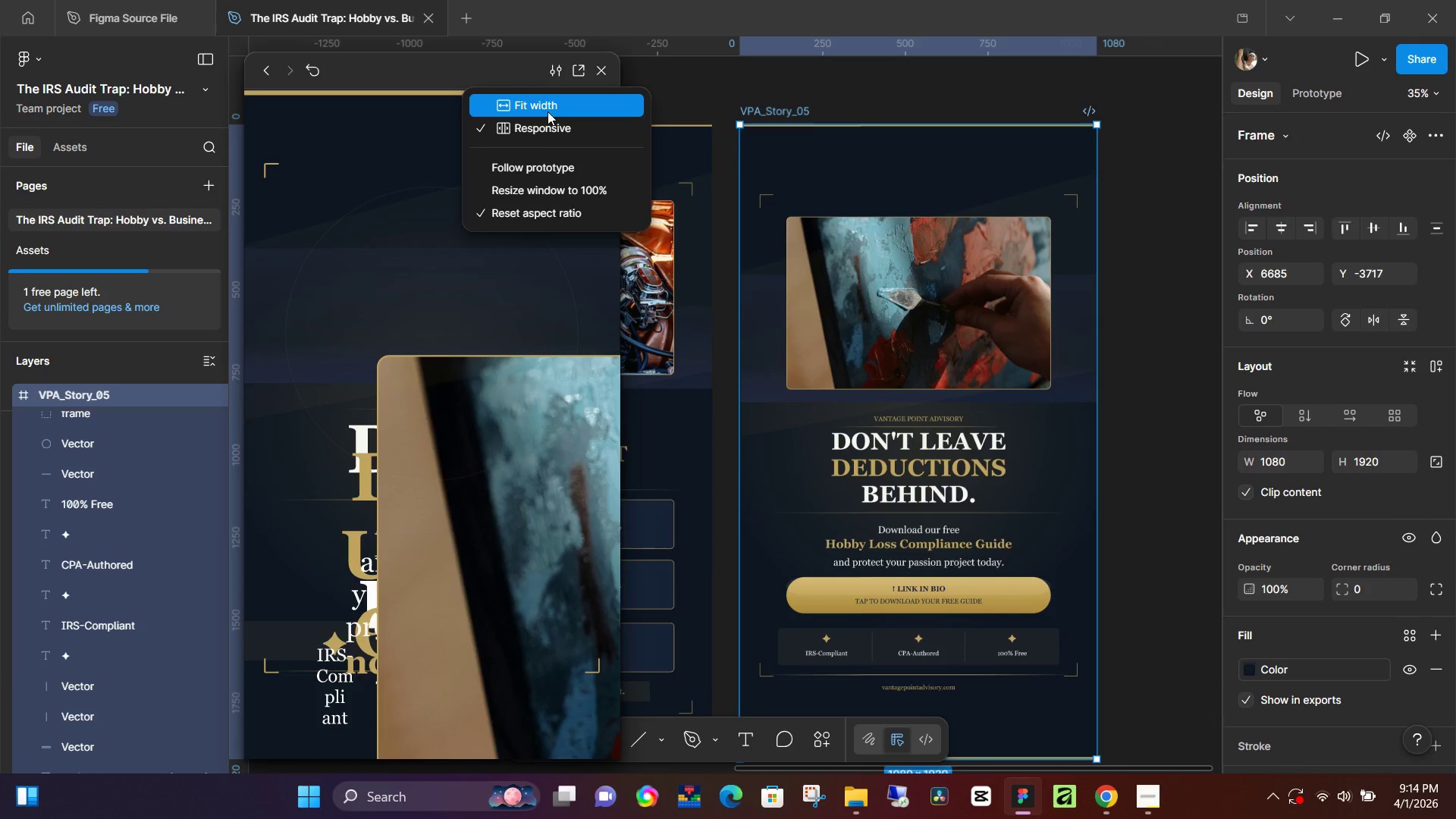 
left_click([548, 111])
 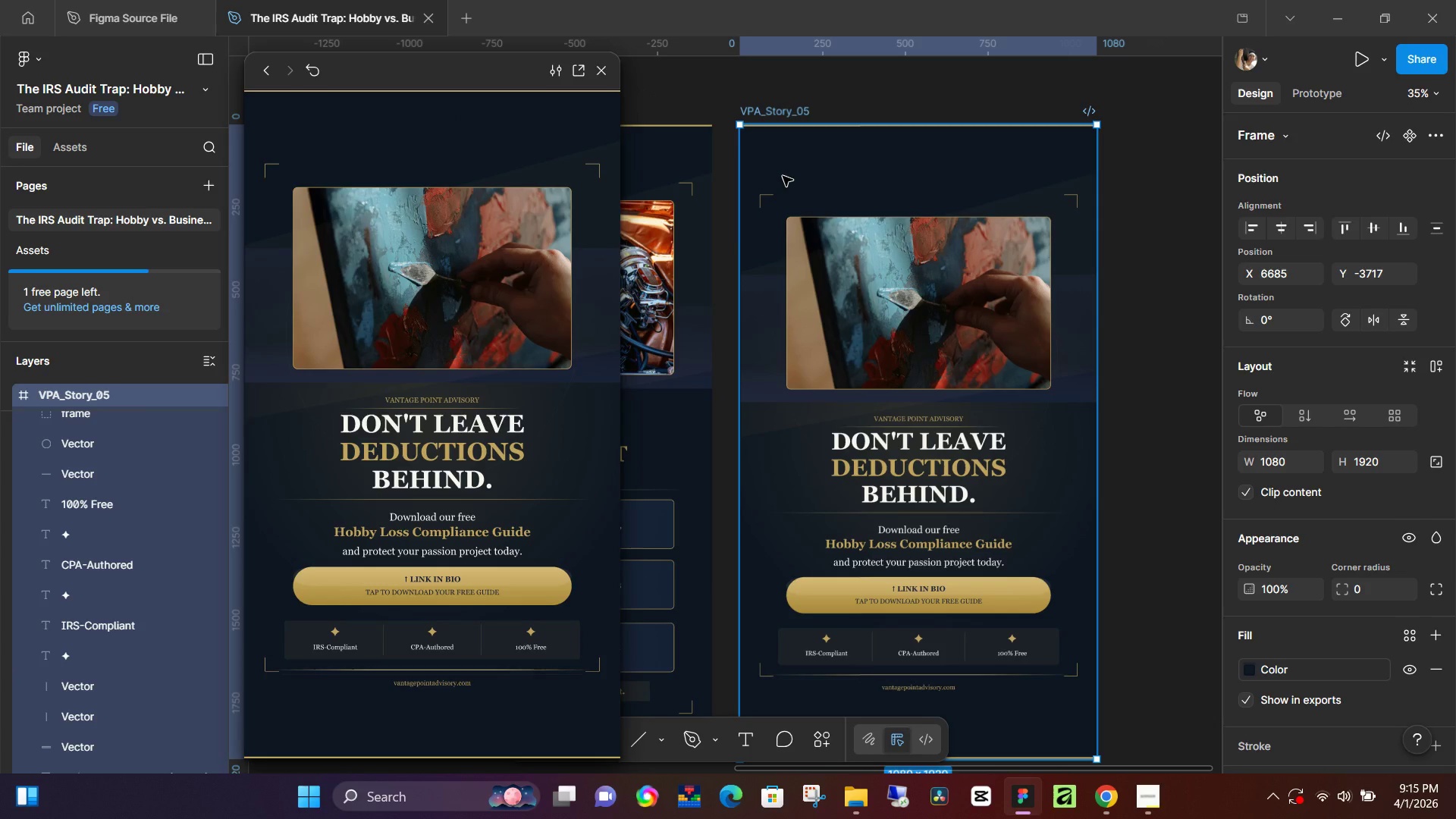 
wait(23.77)
 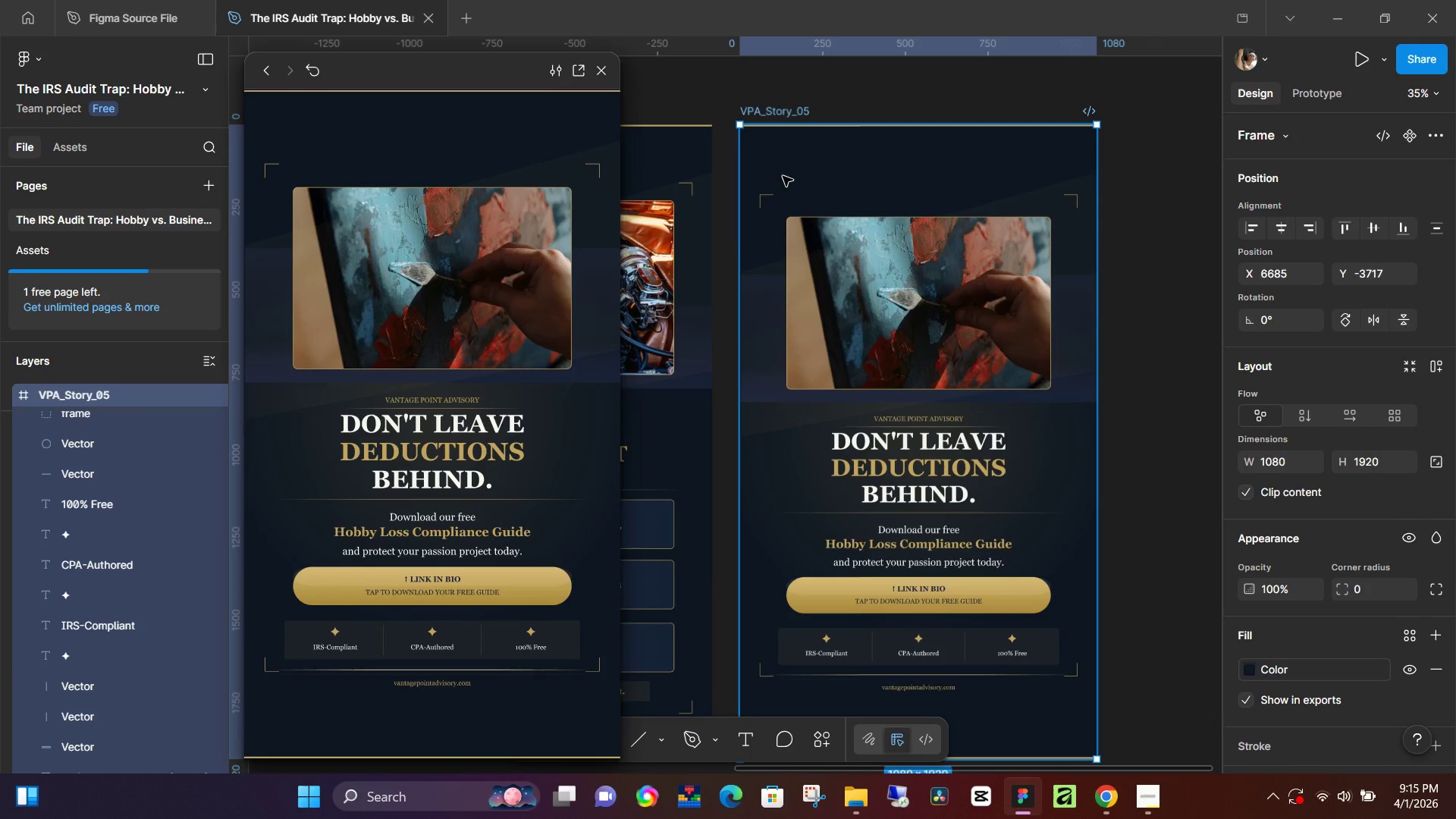 
left_click([609, 75])
 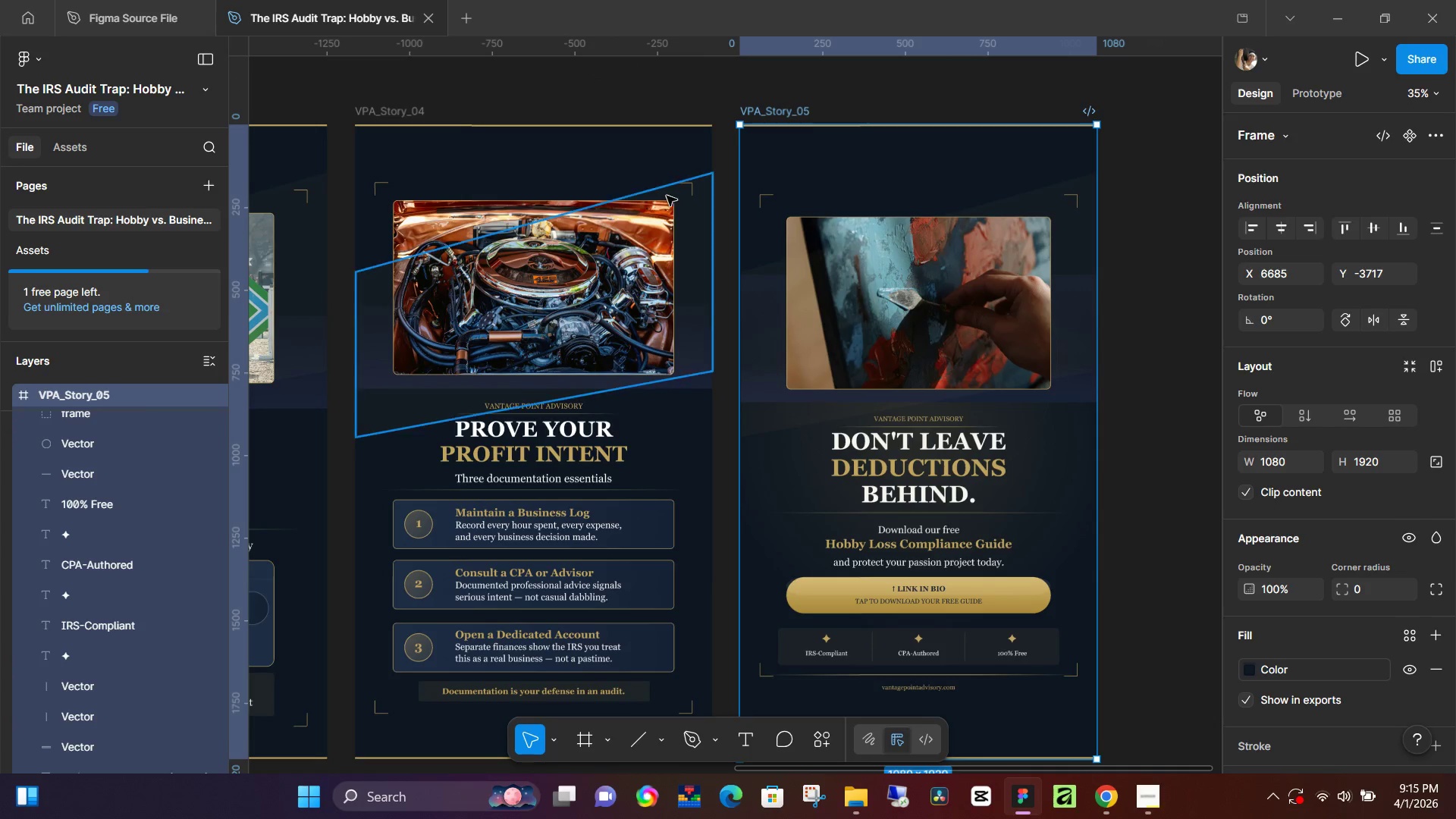 
scroll: coordinate [739, 349], scroll_direction: down, amount: 9.0
 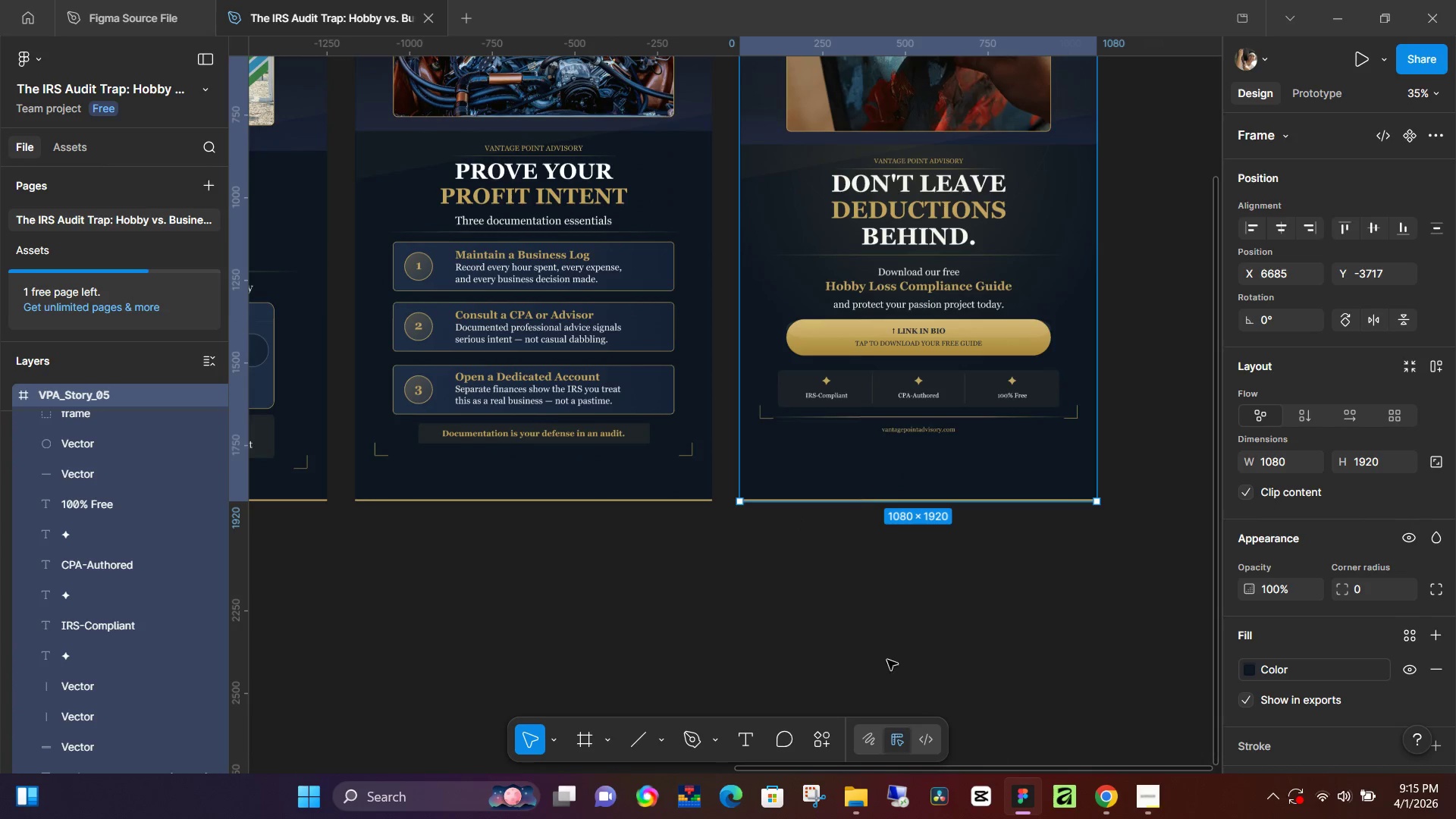 
scroll: coordinate [872, 661], scroll_direction: up, amount: 7.0
 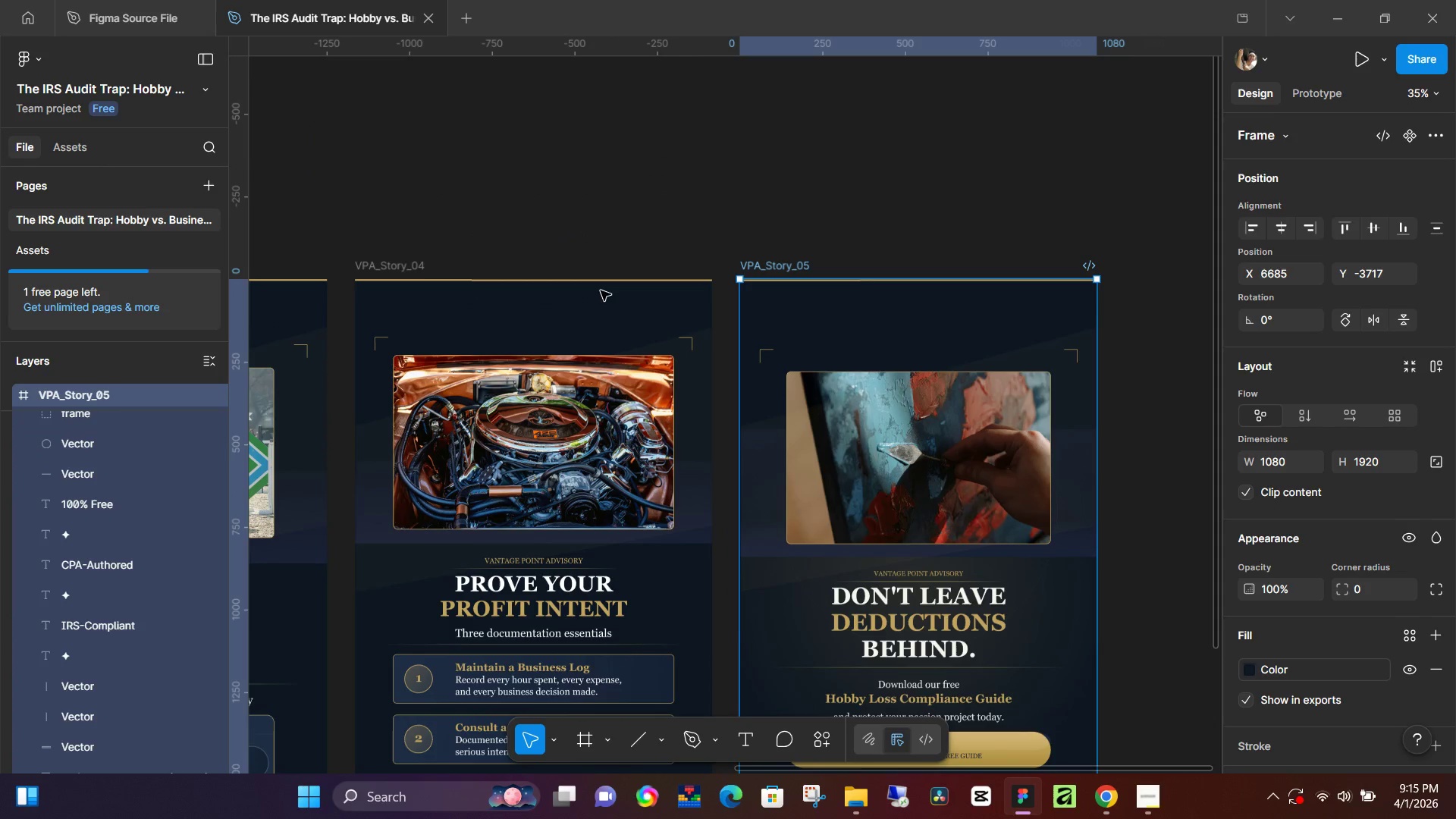 
hold_key(key=Space, duration=0.66)
 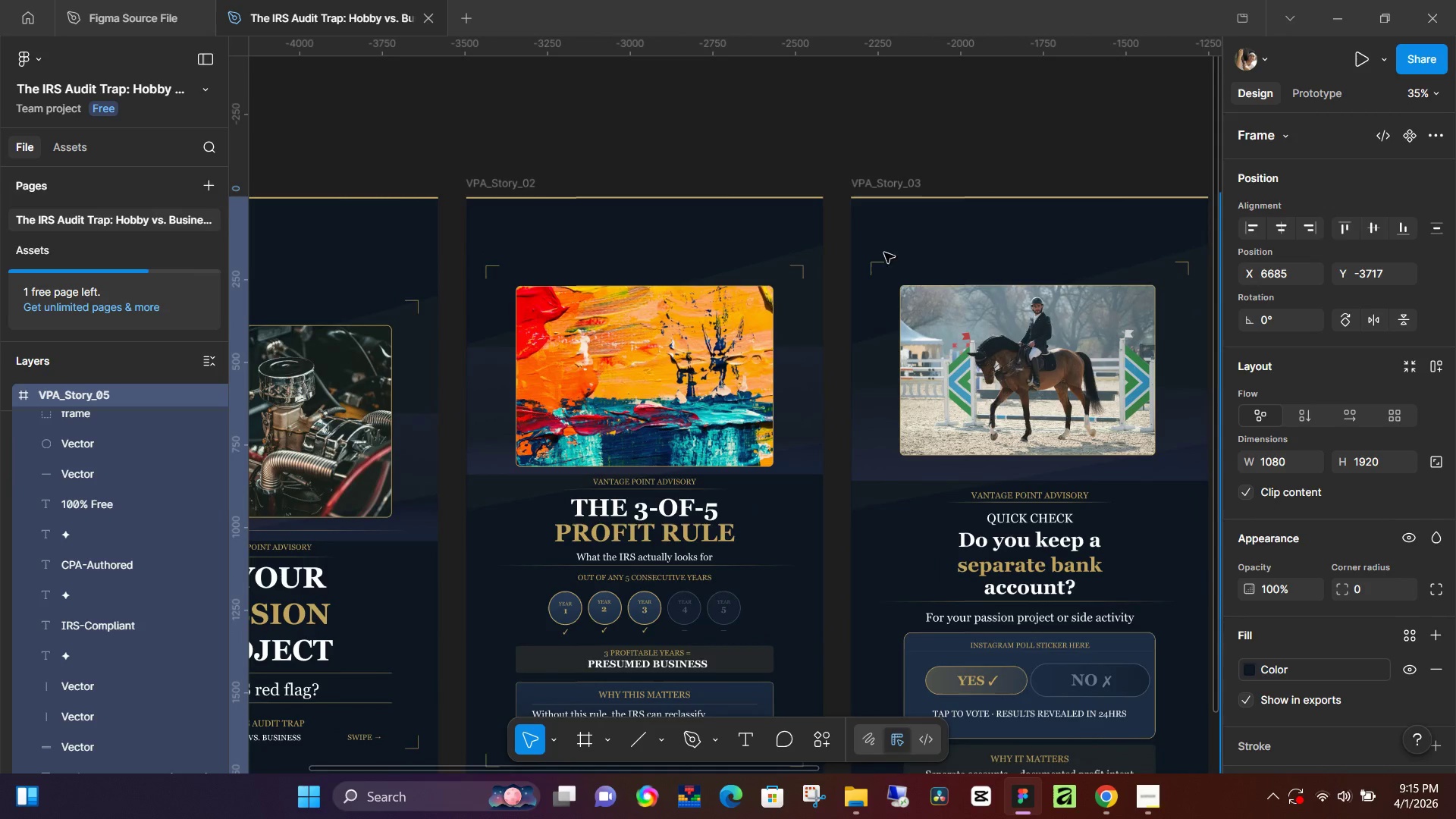 
left_click_drag(start_coordinate=[494, 245], to_coordinate=[1004, 215])
 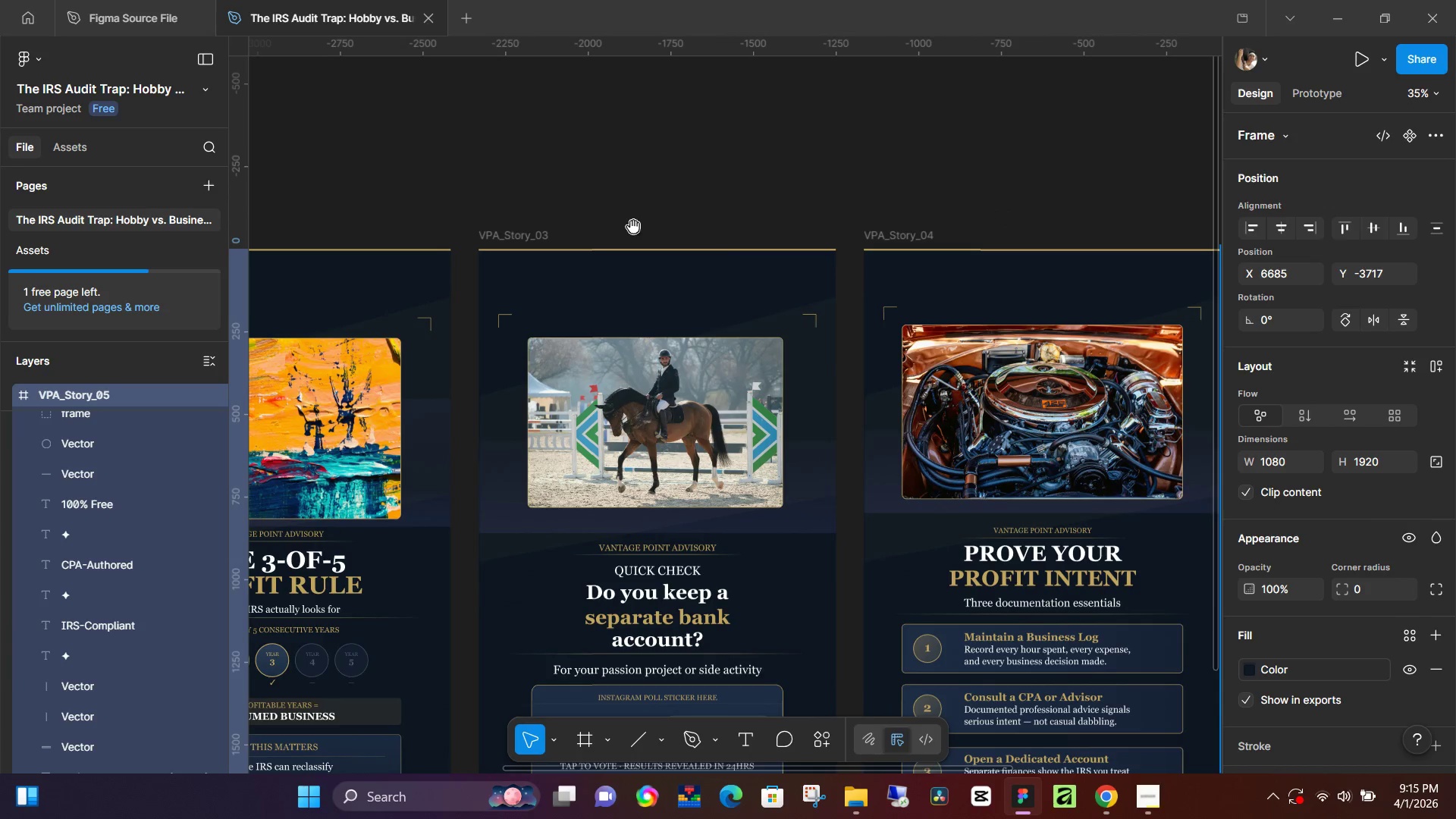 
hold_key(key=Space, duration=0.52)
 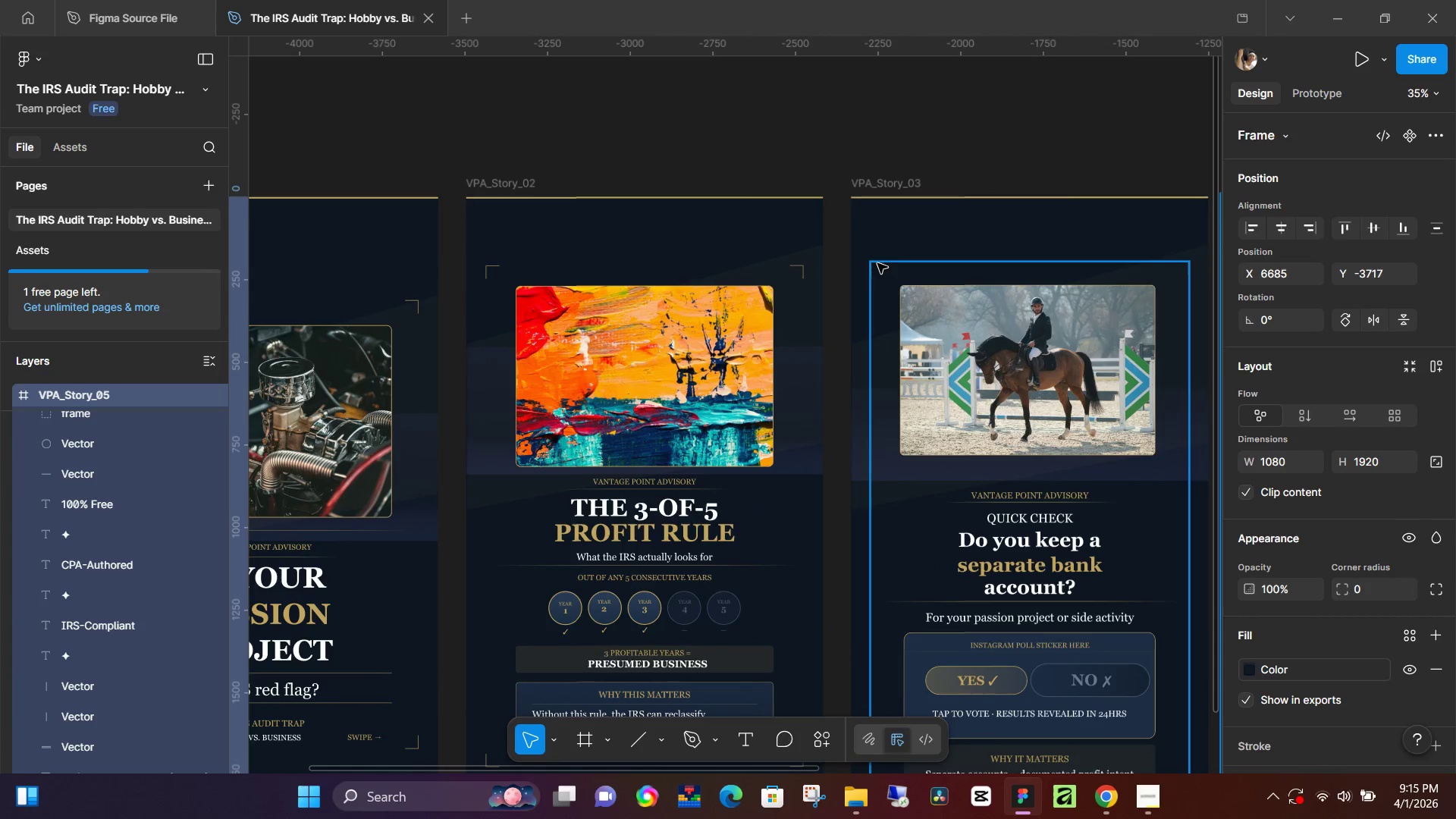 
left_click_drag(start_coordinate=[633, 227], to_coordinate=[1006, 174])
 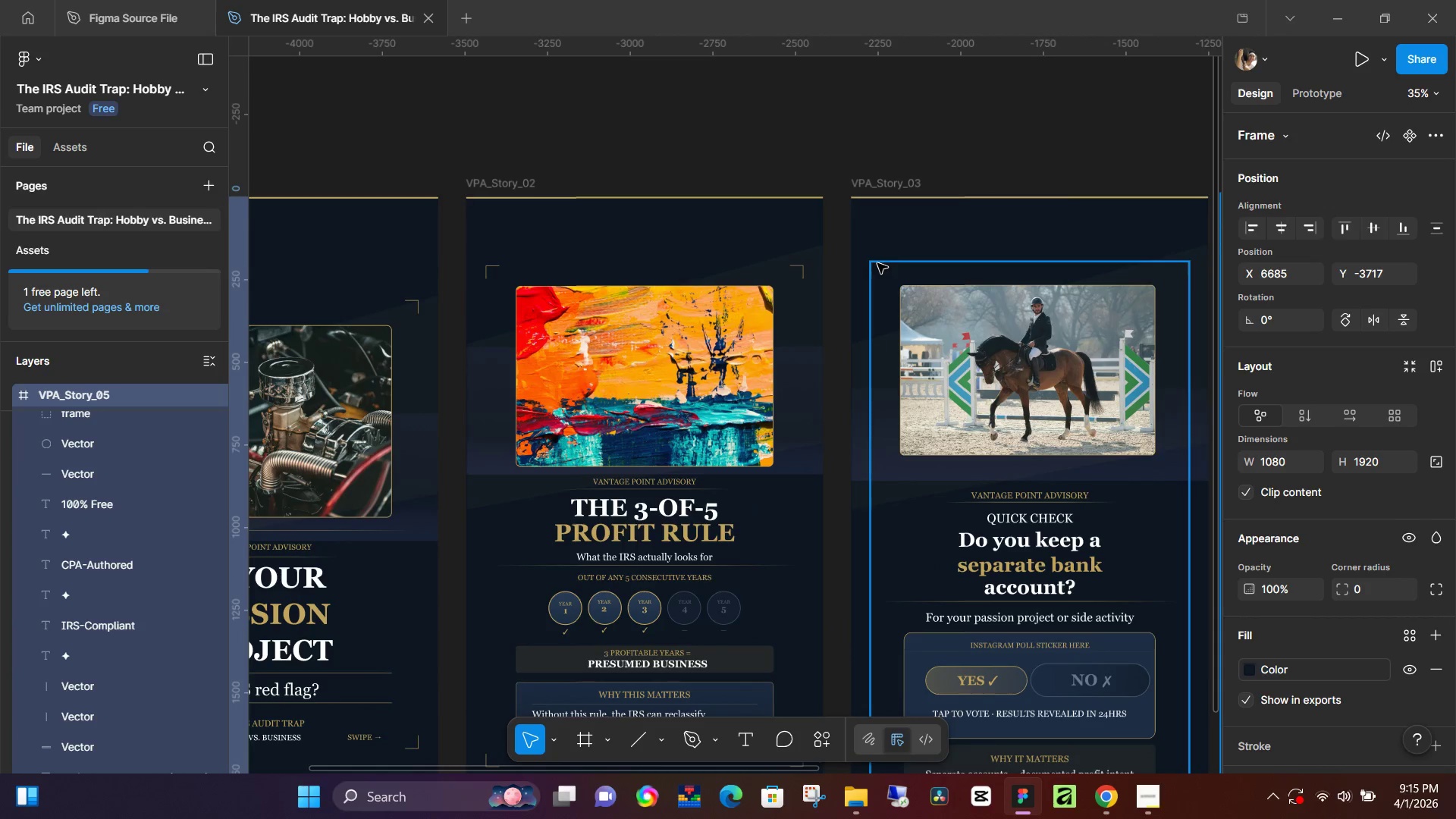 
double_click([877, 263])
 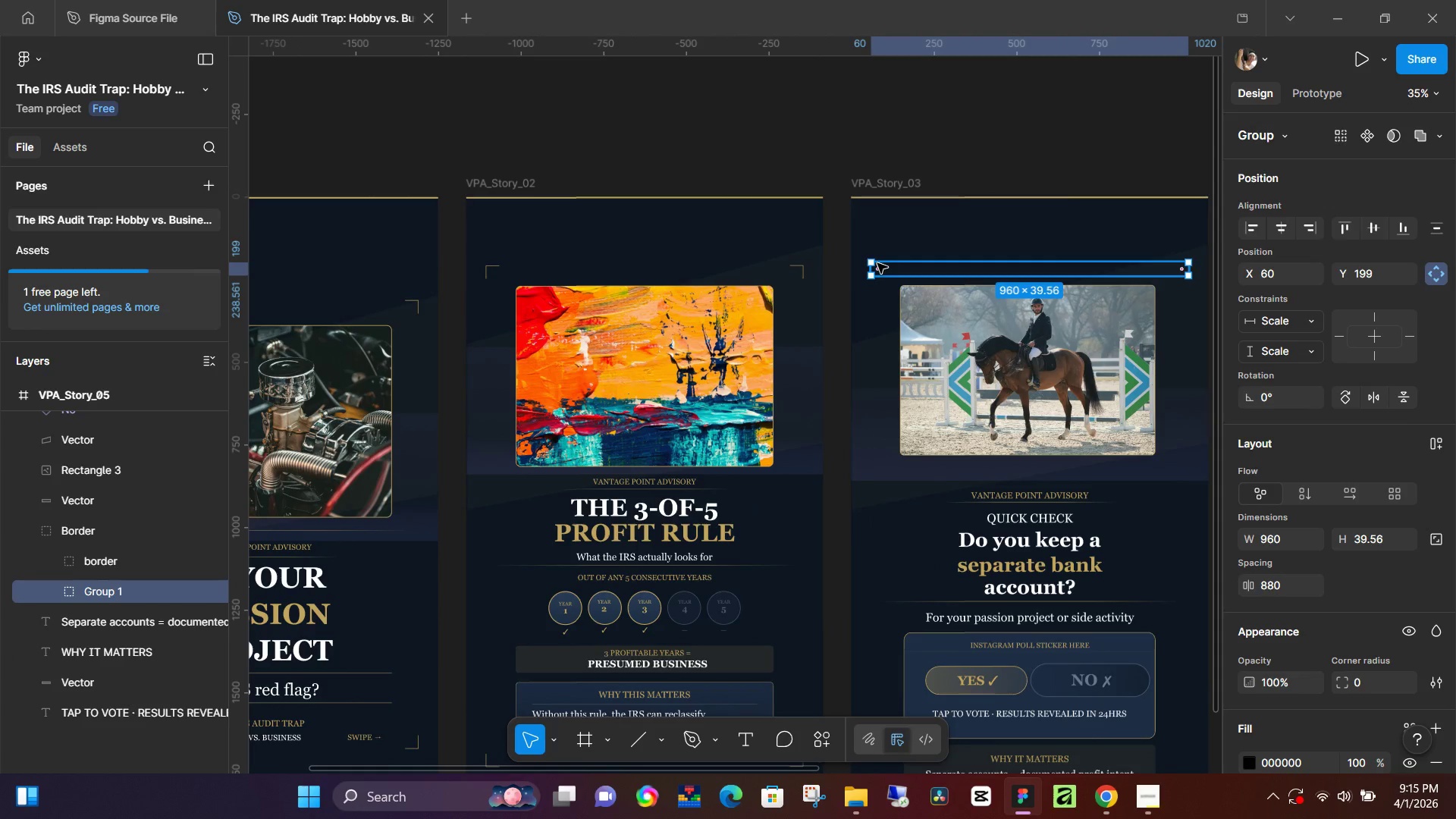 
triple_click([877, 263])
 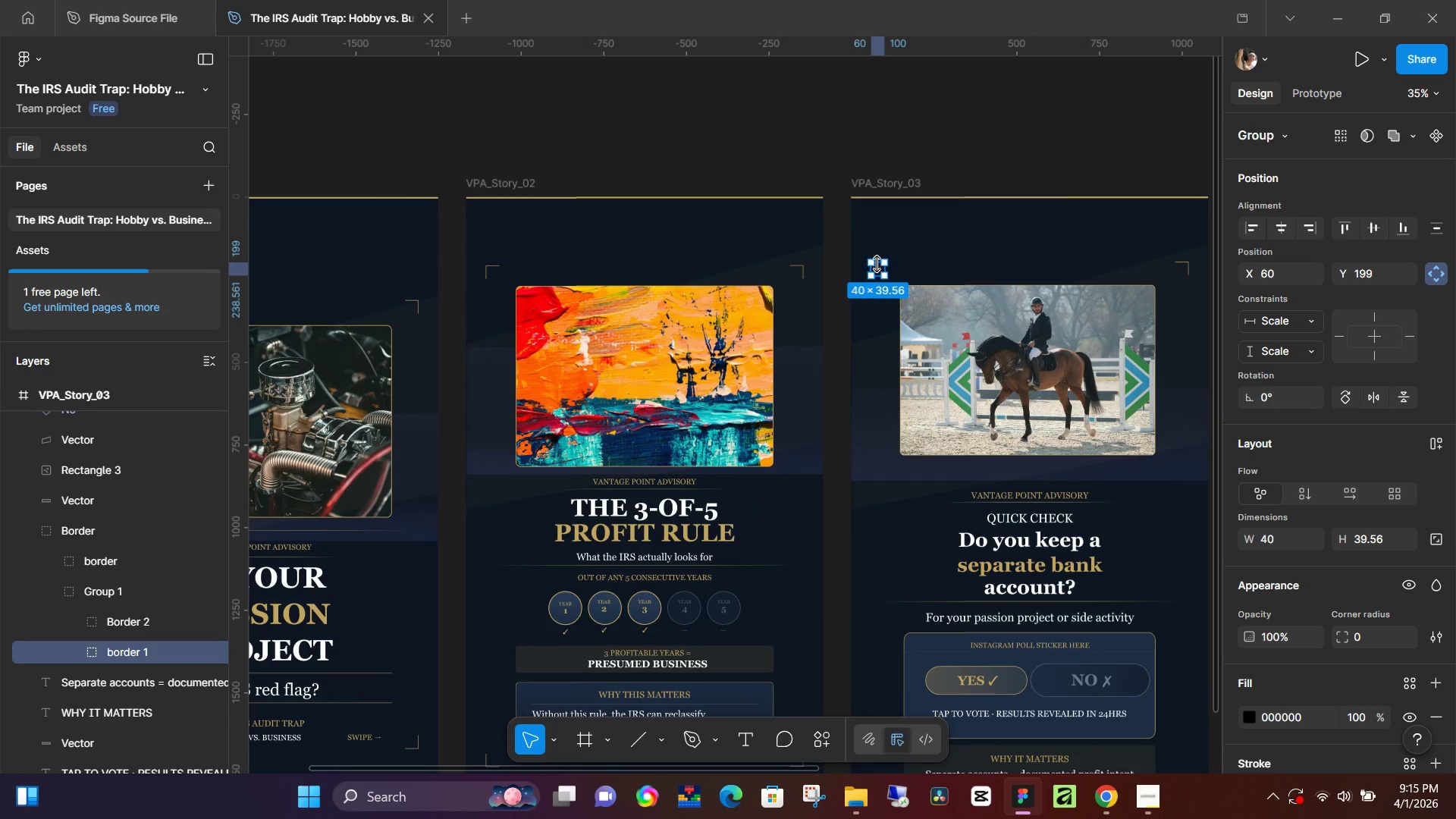 
hold_key(key=ControlLeft, duration=1.51)
 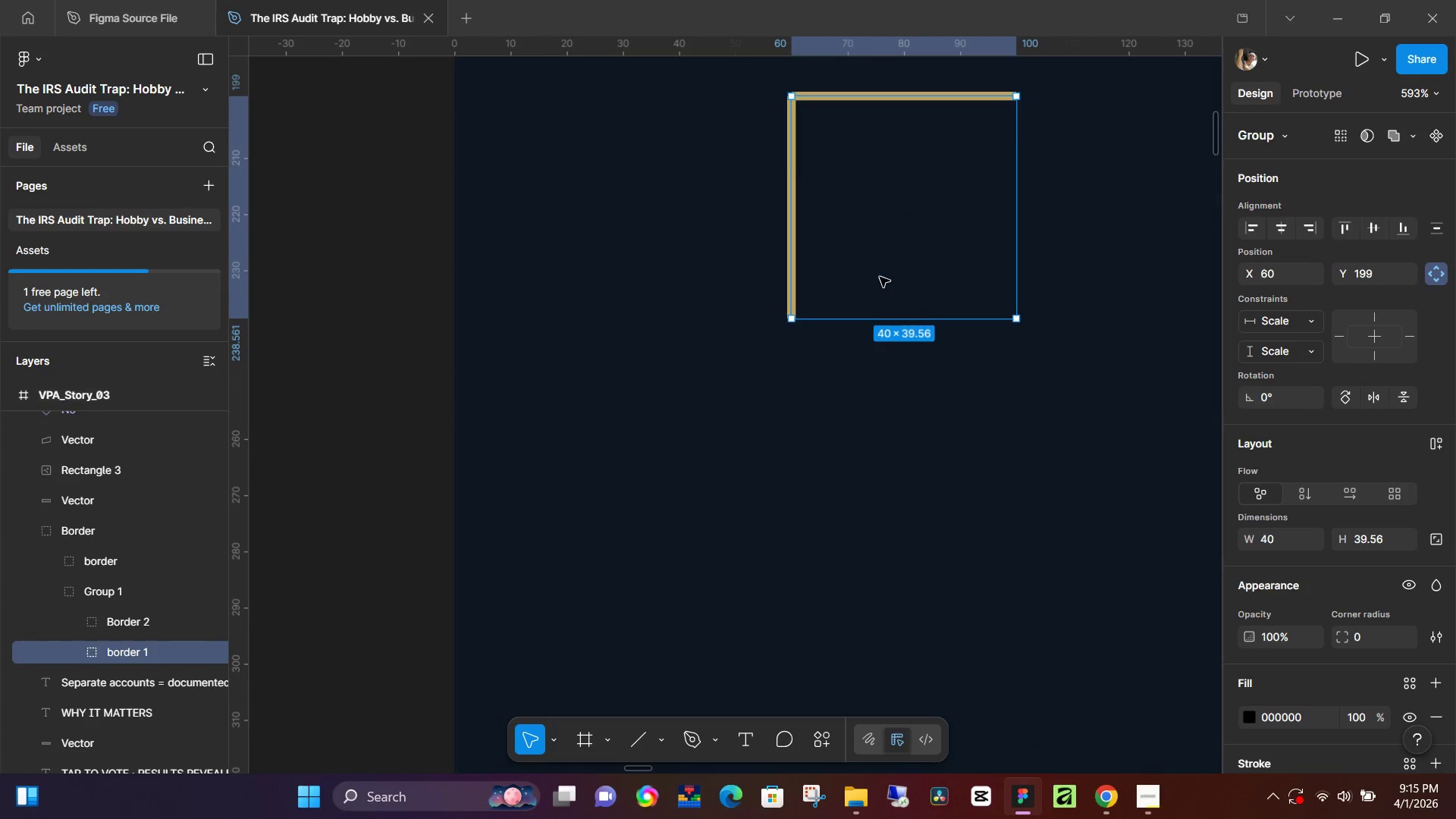 
hold_key(key=ControlLeft, duration=0.42)
 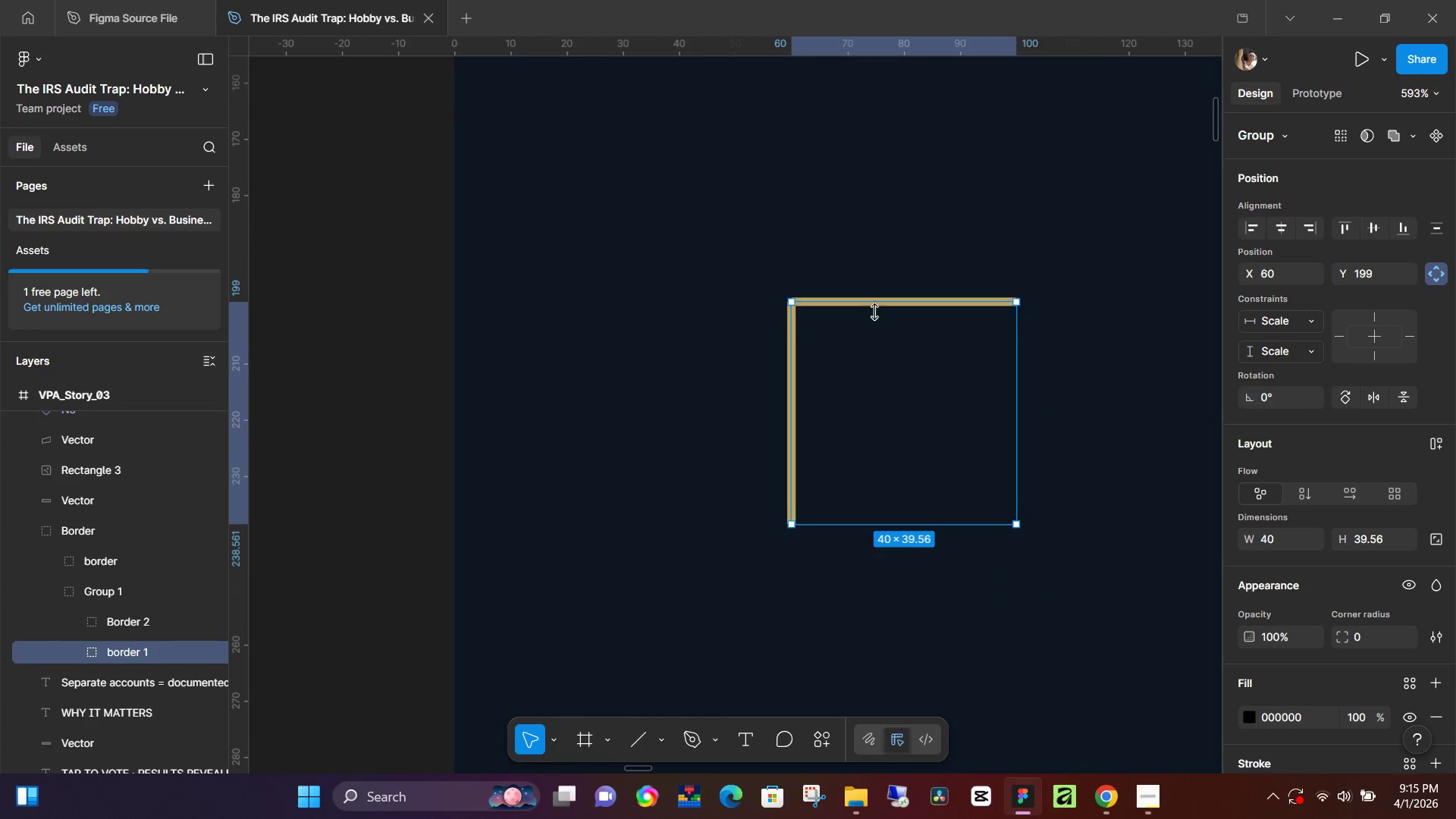 
hold_key(key=ControlLeft, duration=1.05)
 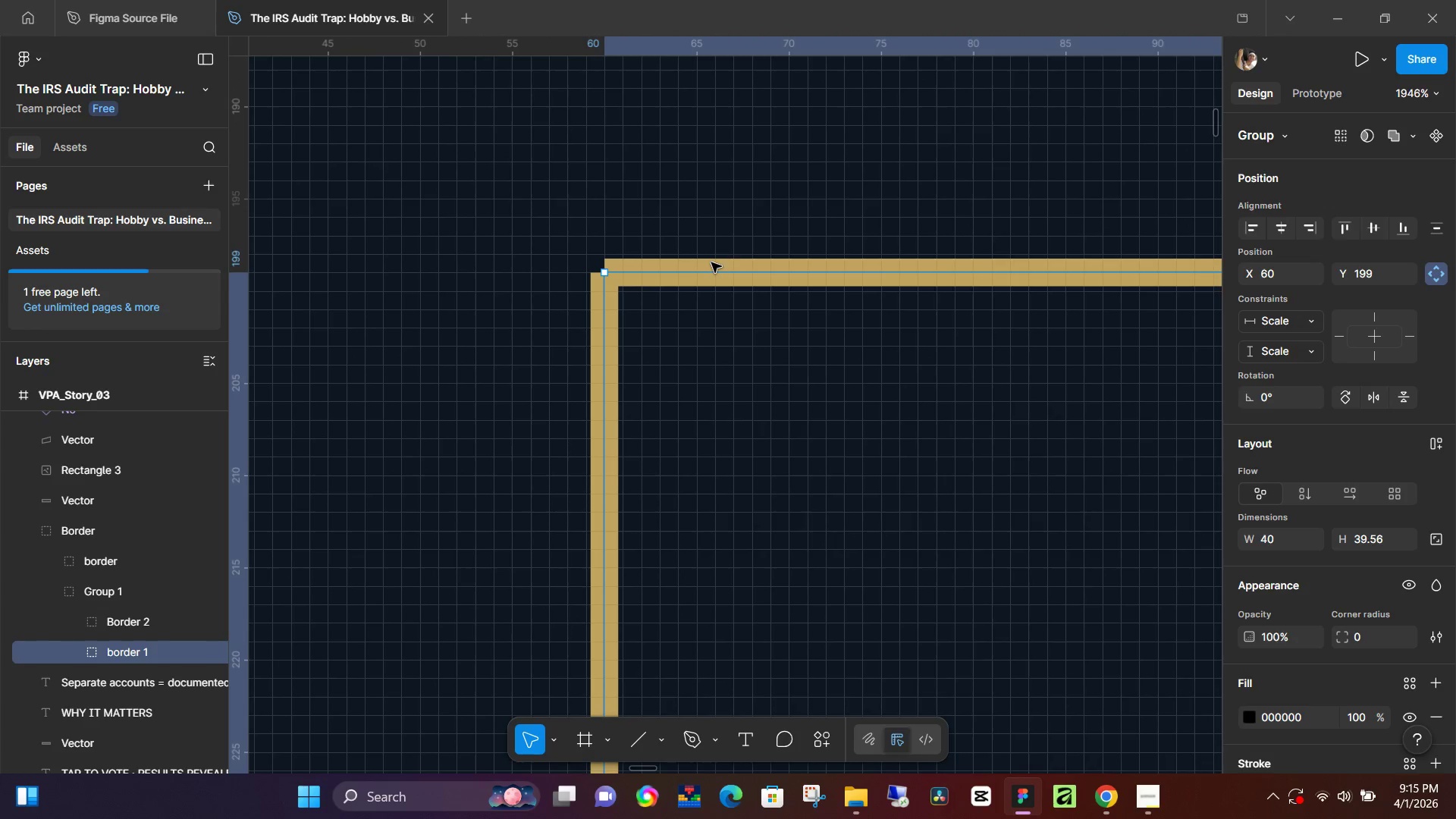 
scroll: coordinate [875, 317], scroll_direction: up, amount: 51.0
 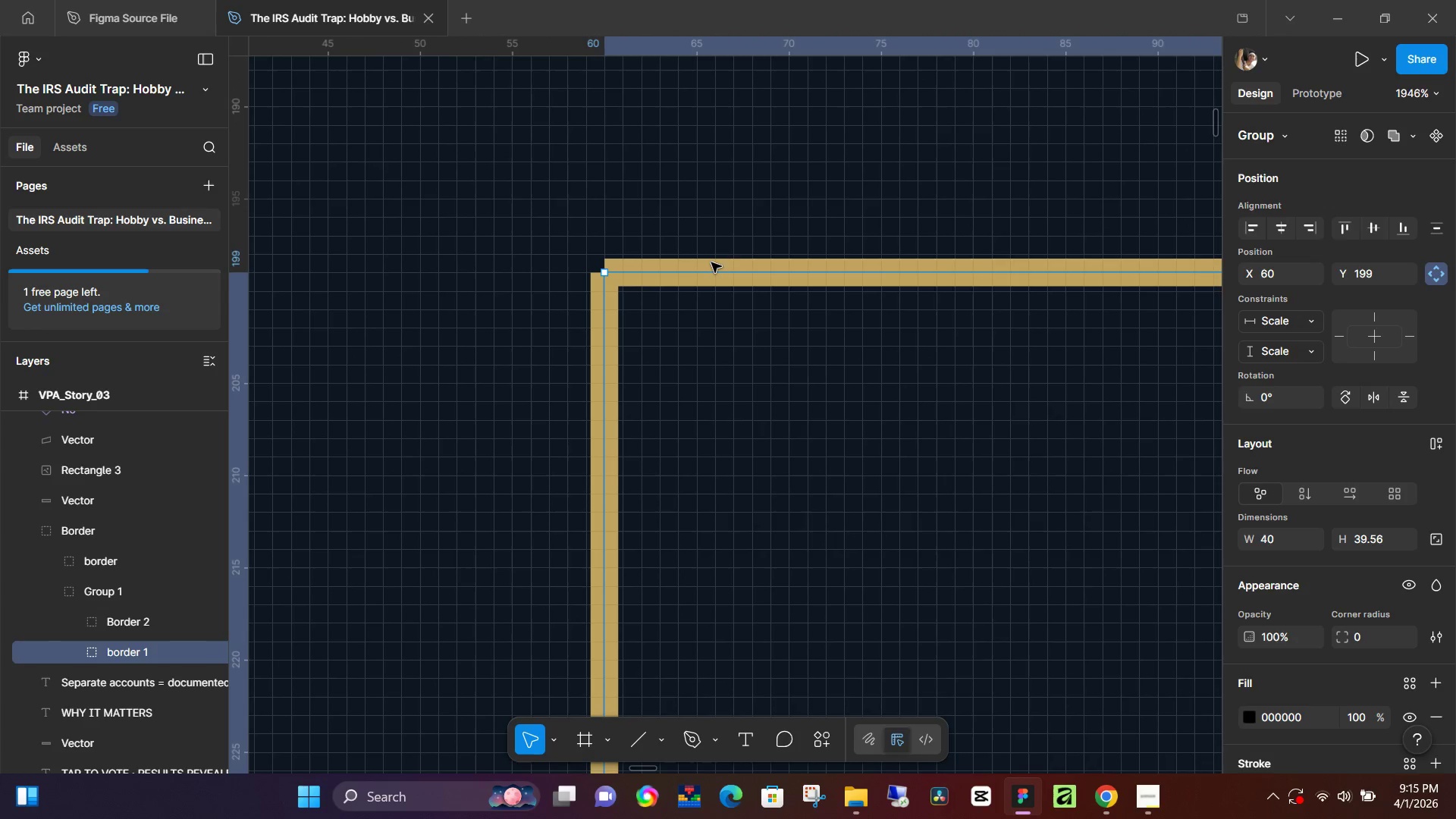 
left_click([711, 262])
 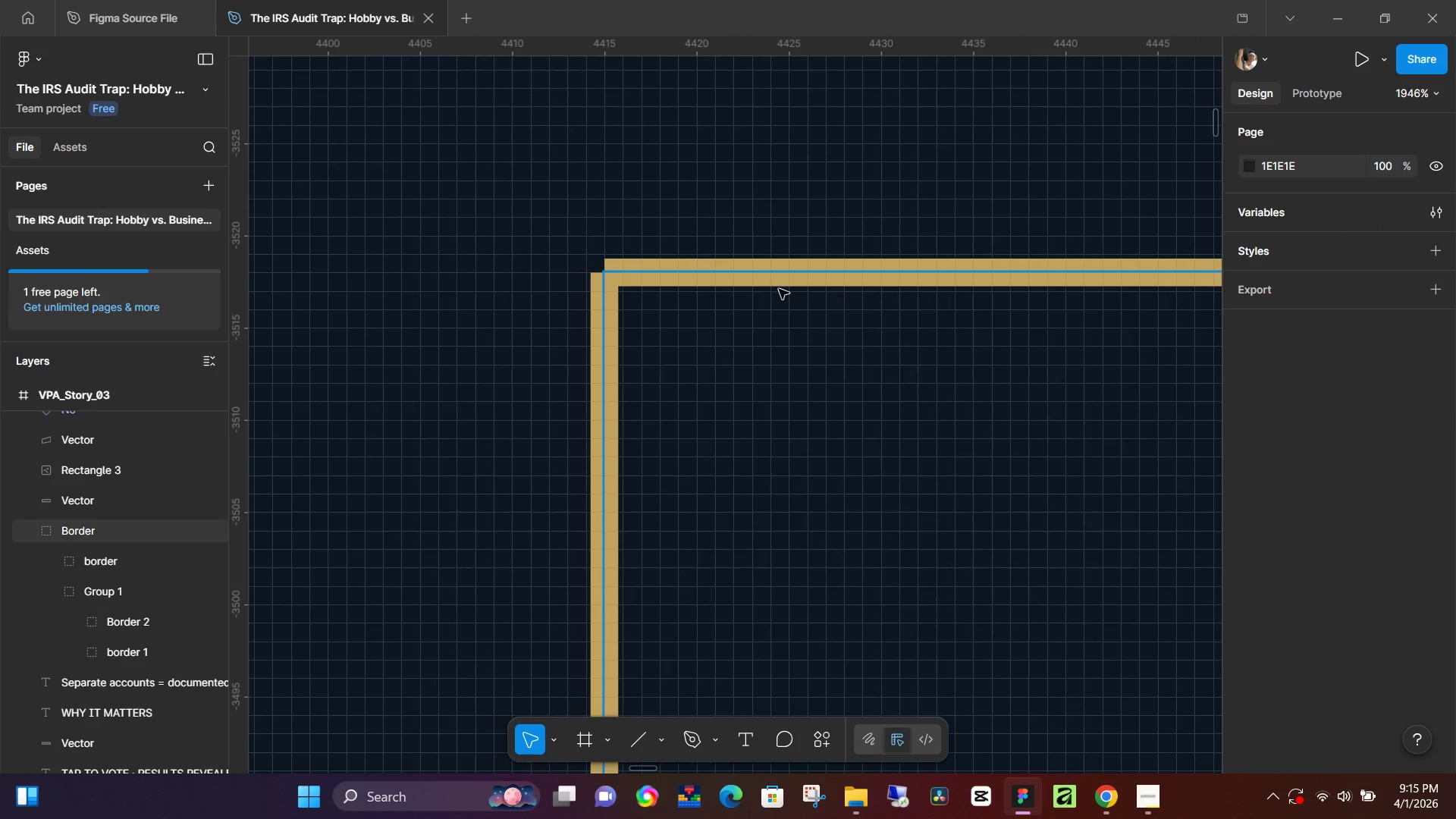 
hold_key(key=ControlLeft, duration=0.64)
scroll: coordinate [783, 293], scroll_direction: down, amount: 11.0
 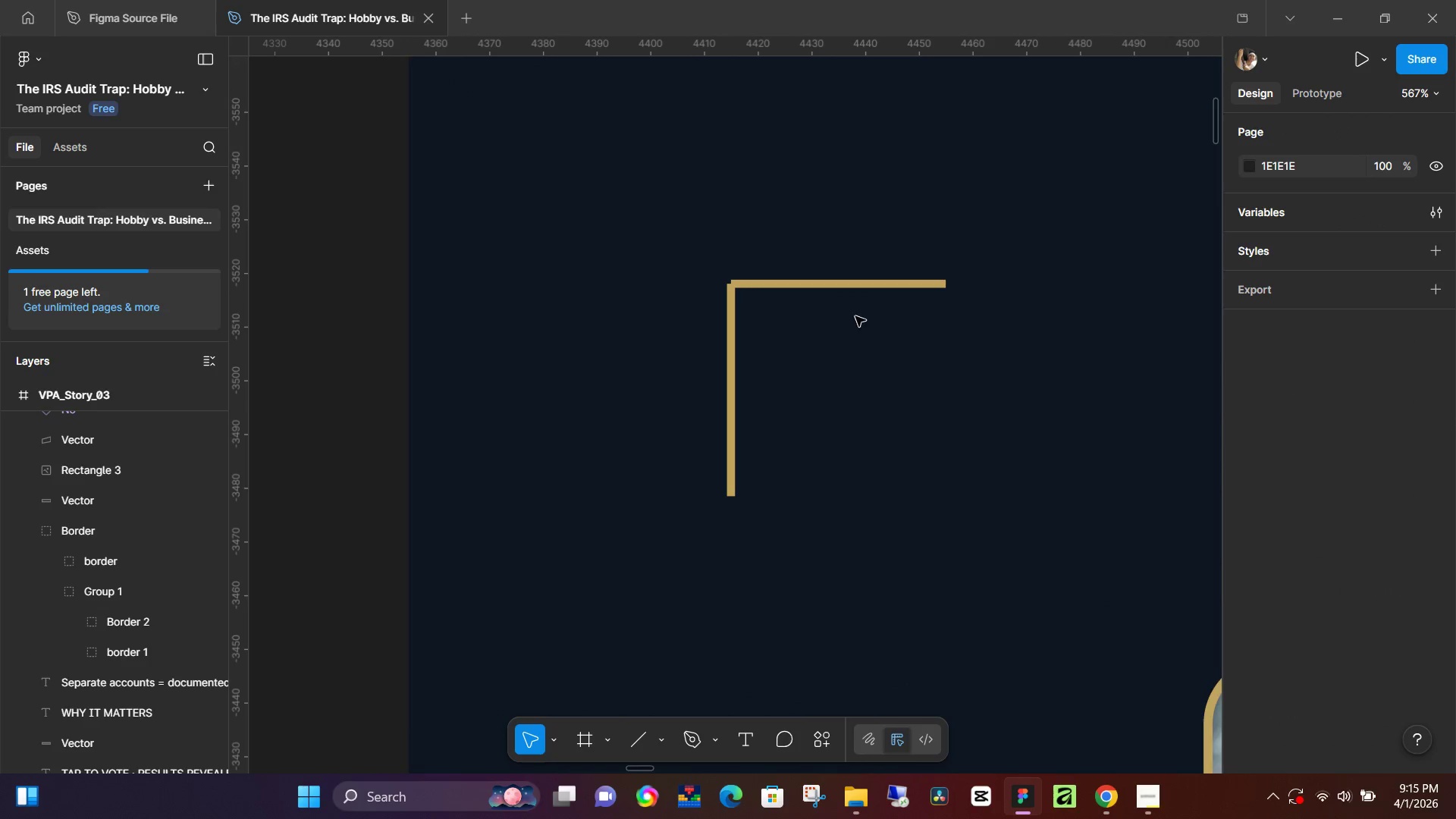 
hold_key(key=ControlLeft, duration=1.5)
scroll: coordinate [759, 309], scroll_direction: up, amount: 12.0
 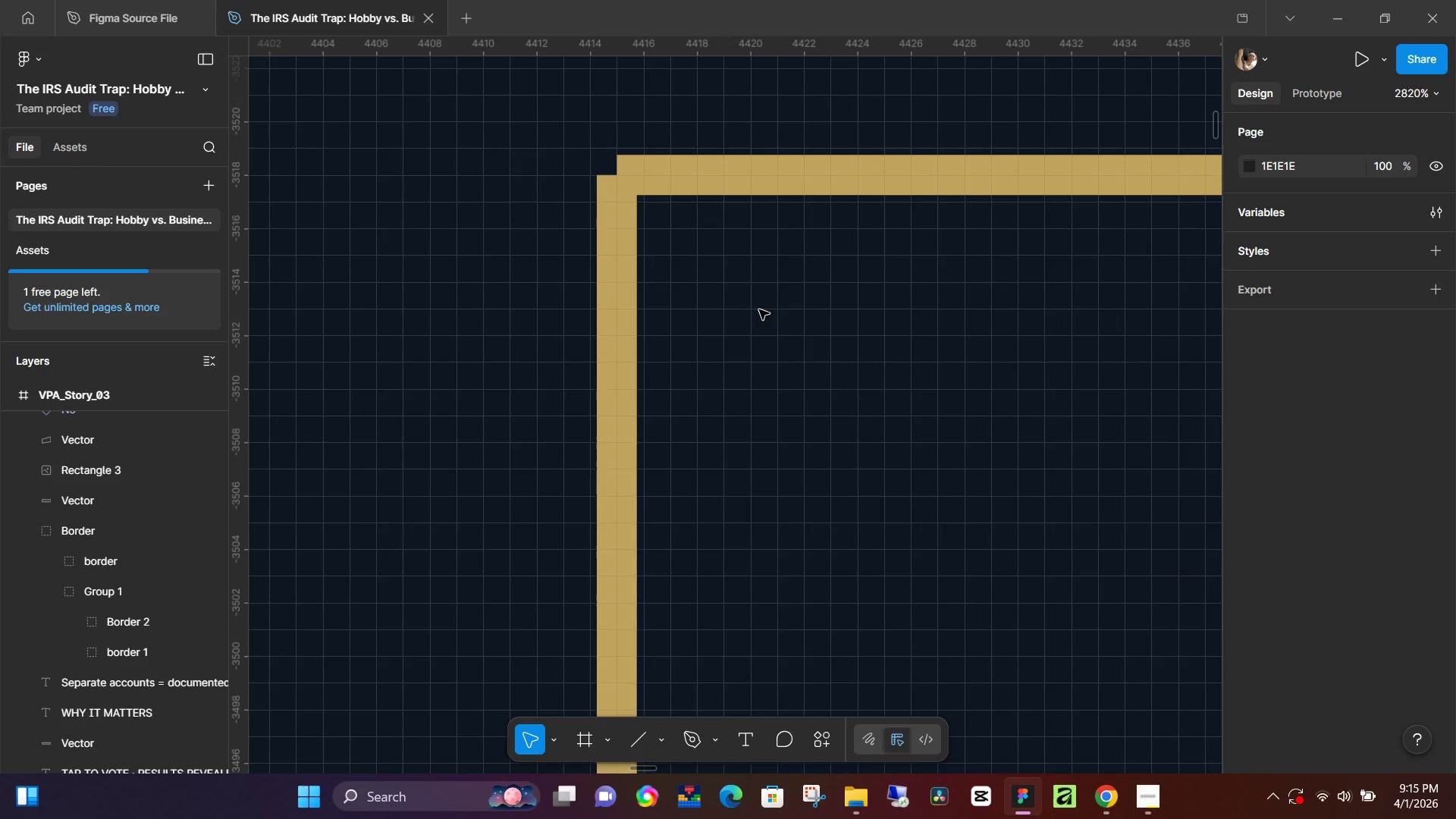 
hold_key(key=ControlLeft, duration=0.38)
 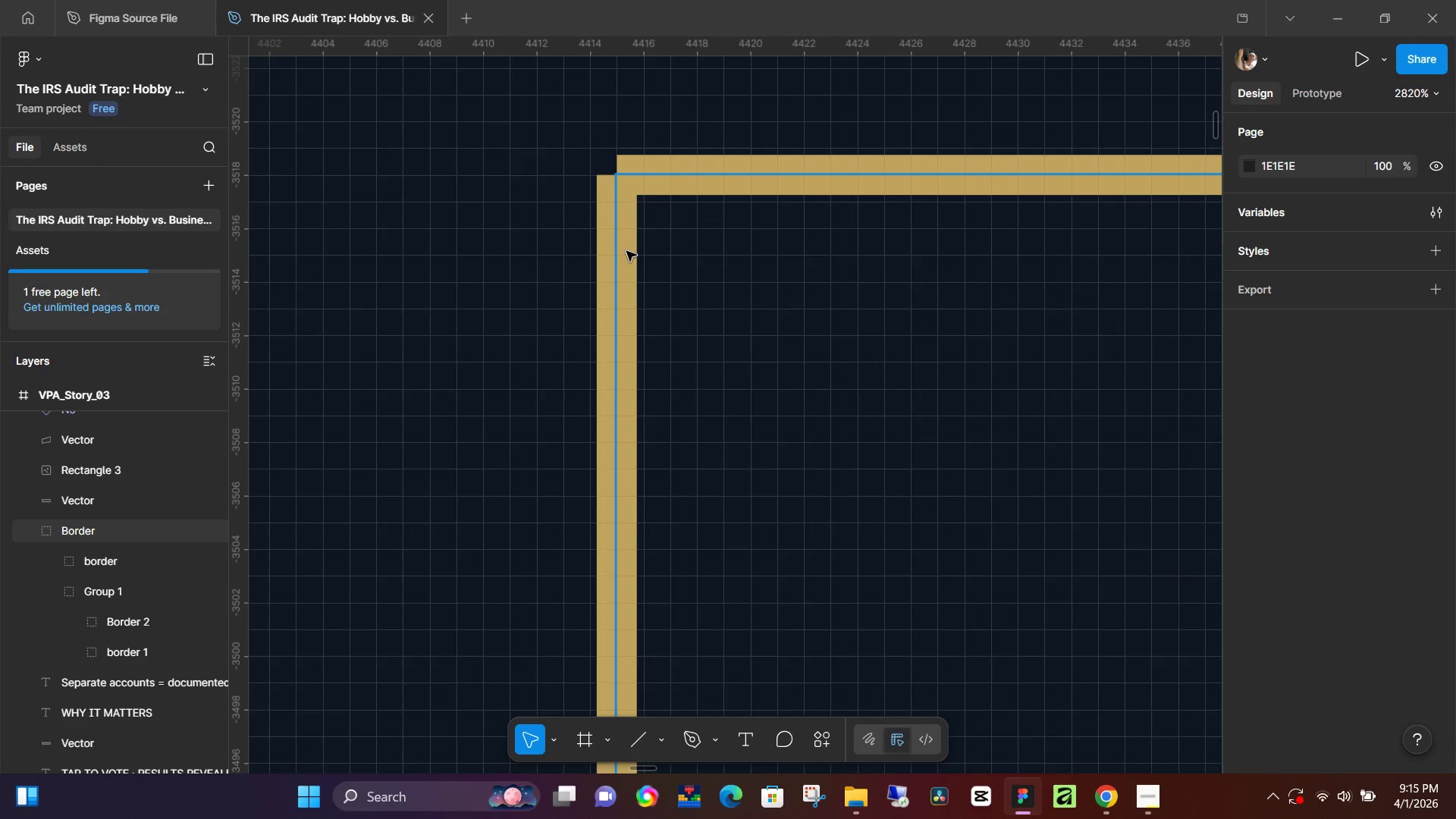 
left_click([626, 251])
 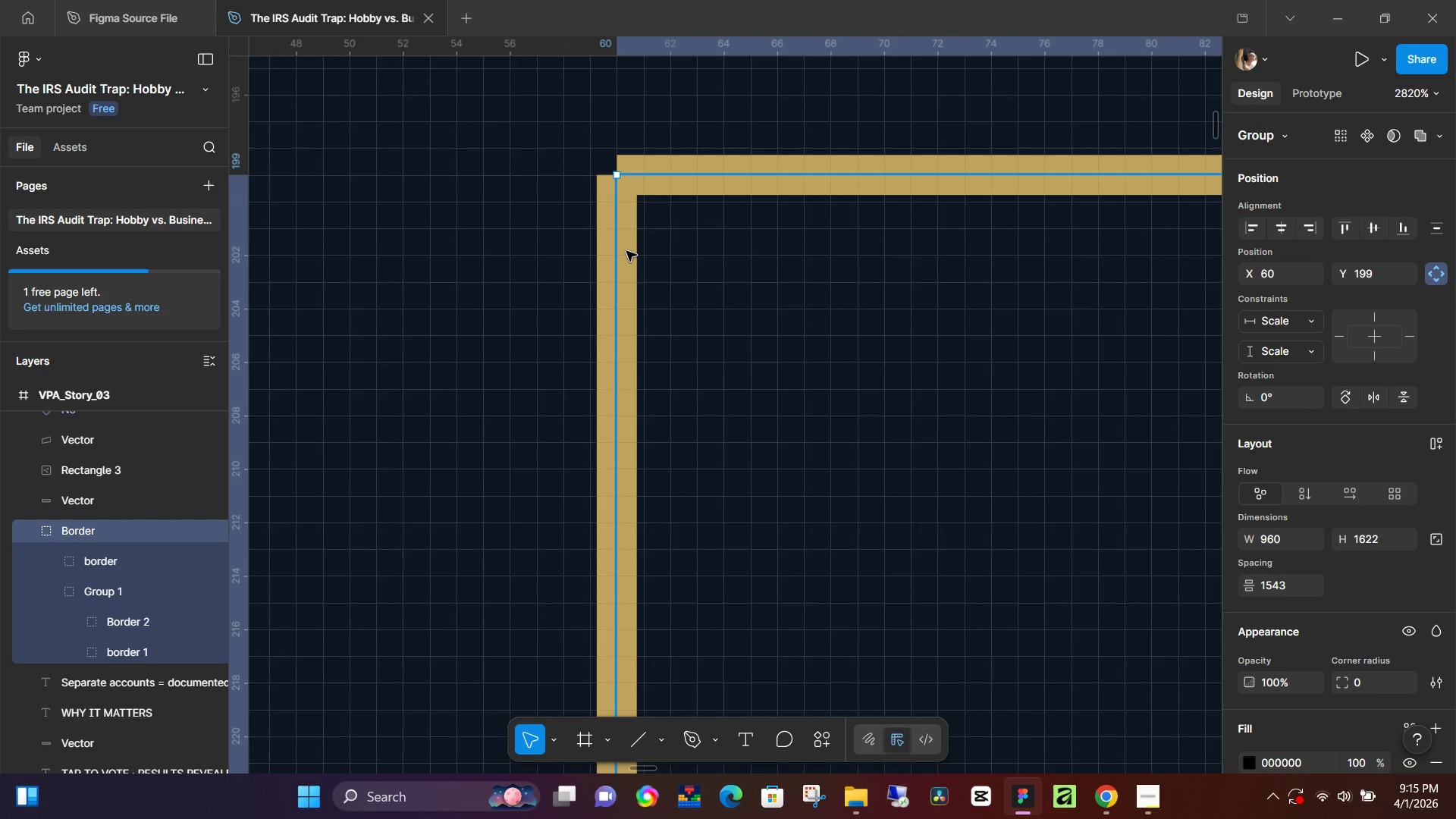 
left_click([626, 251])
 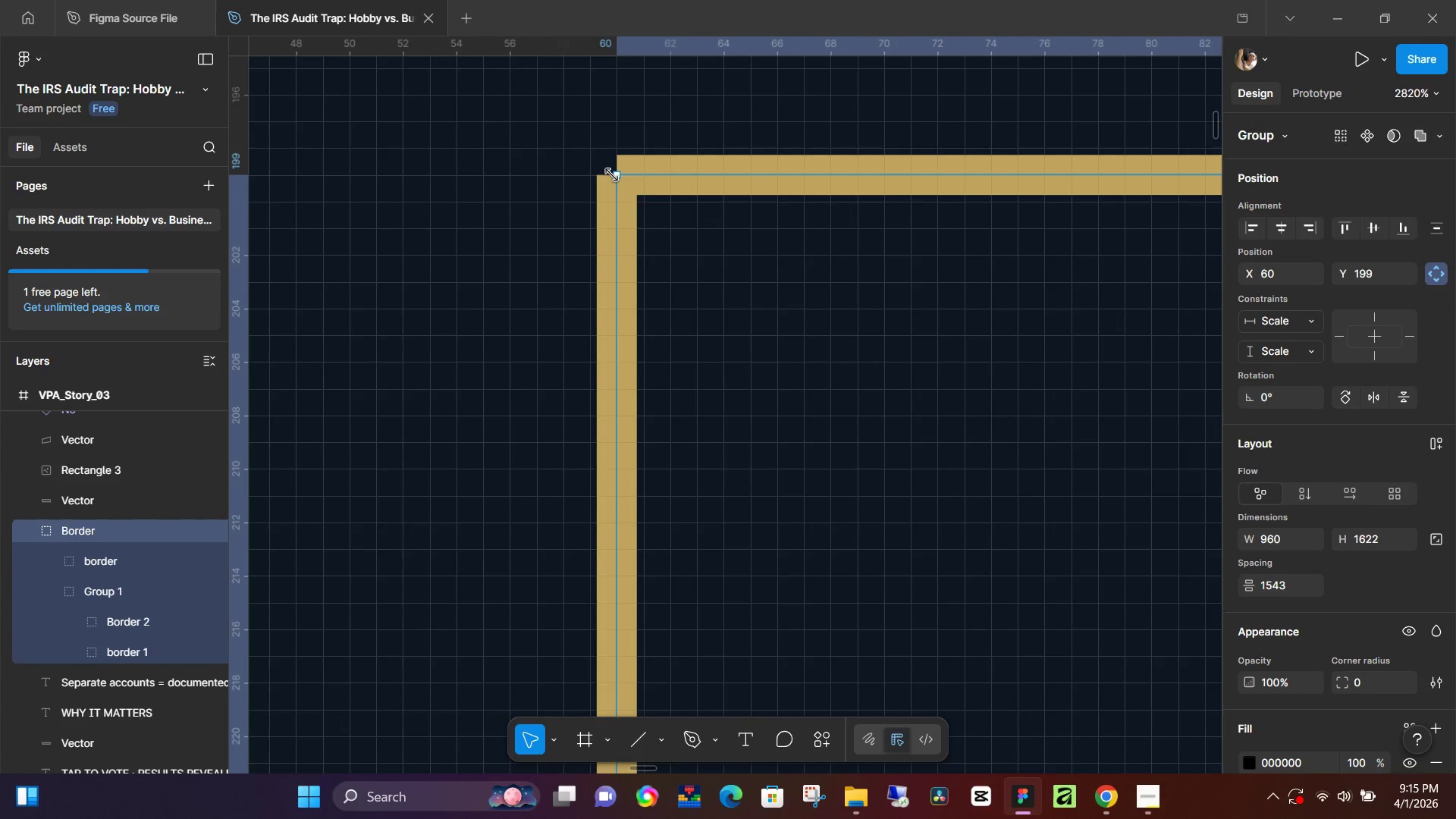 
left_click_drag(start_coordinate=[612, 174], to_coordinate=[607, 164])
 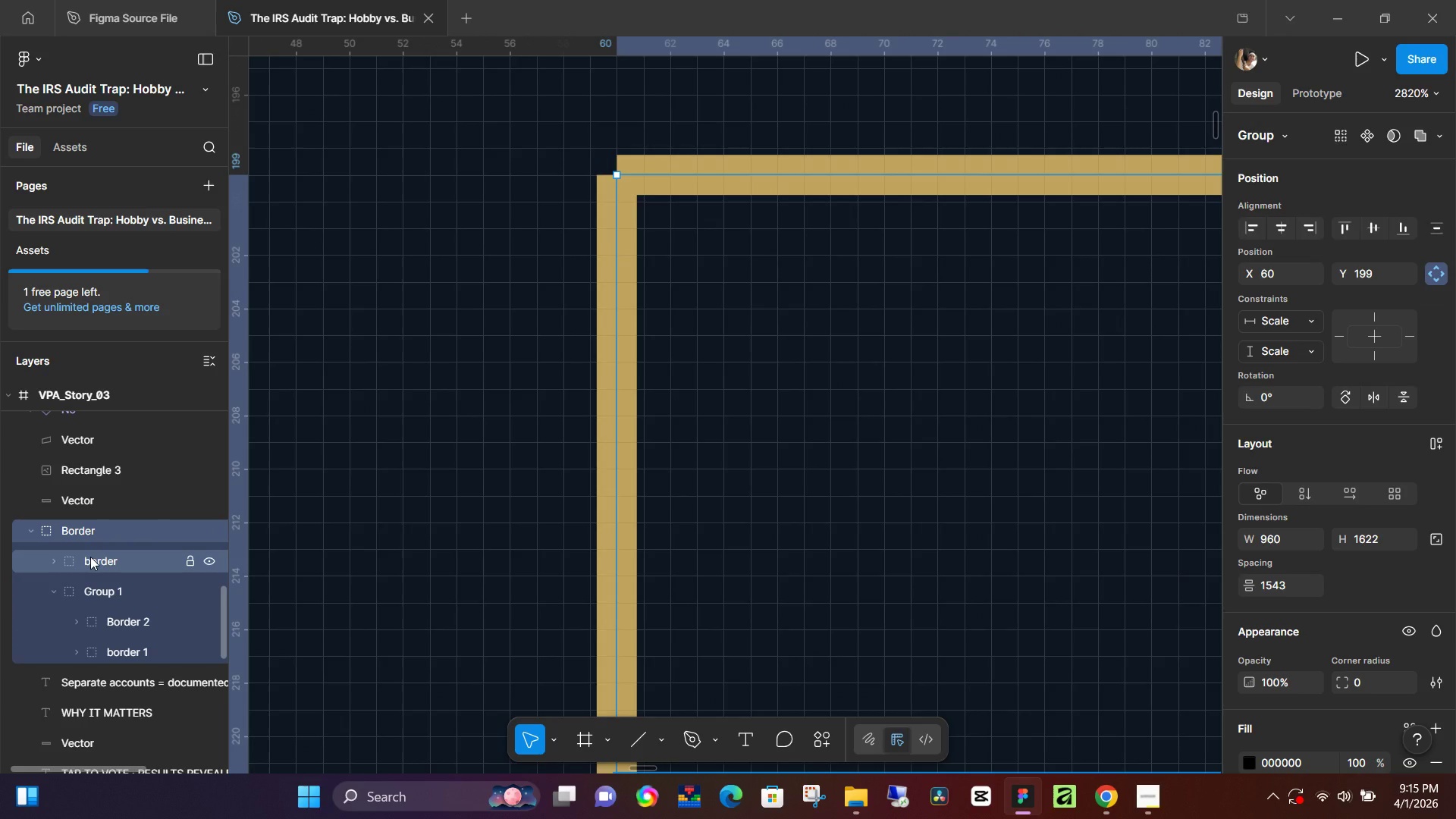 
wait(14.78)
 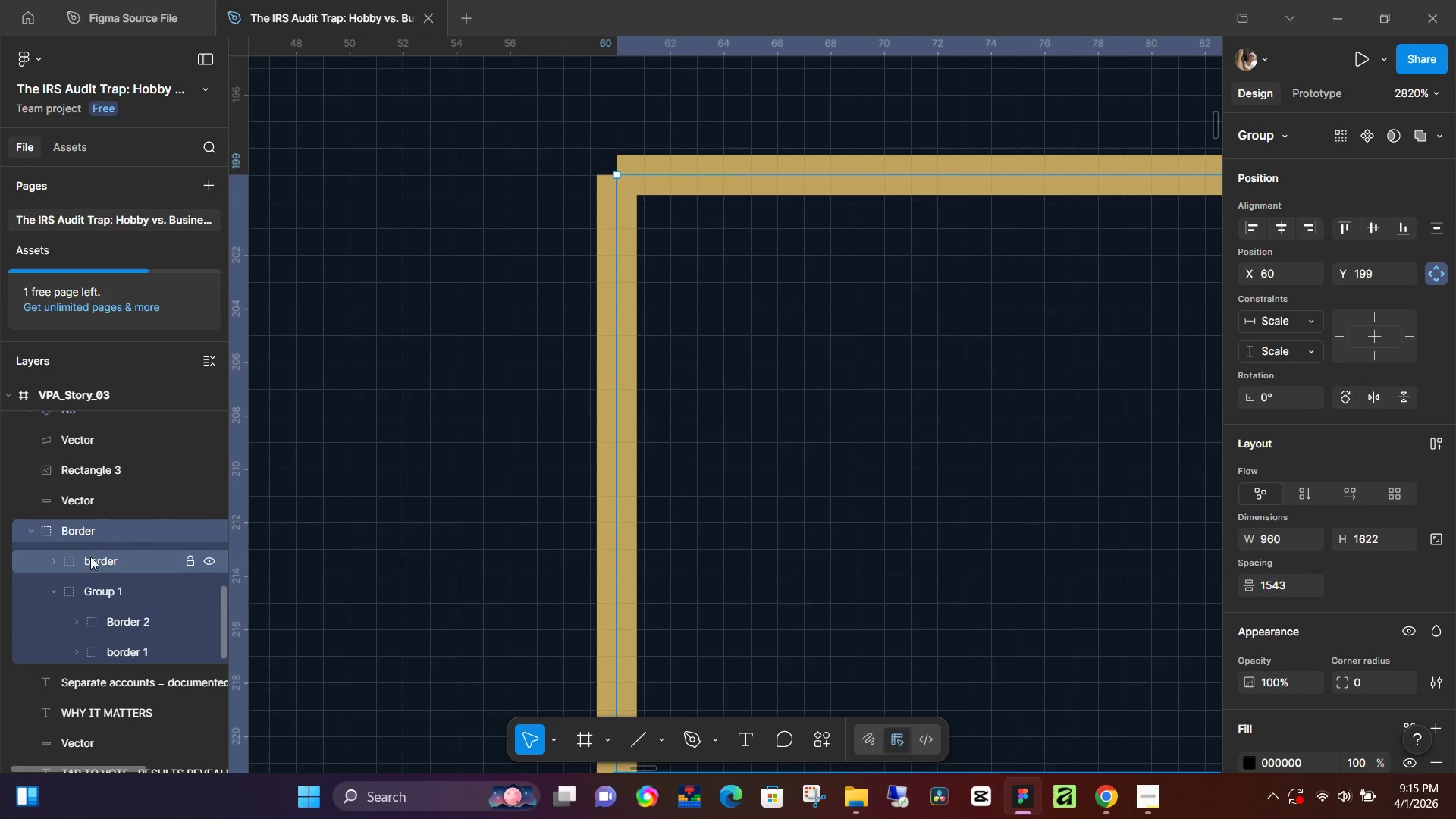 
hold_key(key=ControlLeft, duration=1.52)
hold_key(key=ControlLeft, duration=0.52)
scroll: coordinate [668, 408], scroll_direction: down, amount: 25.0
 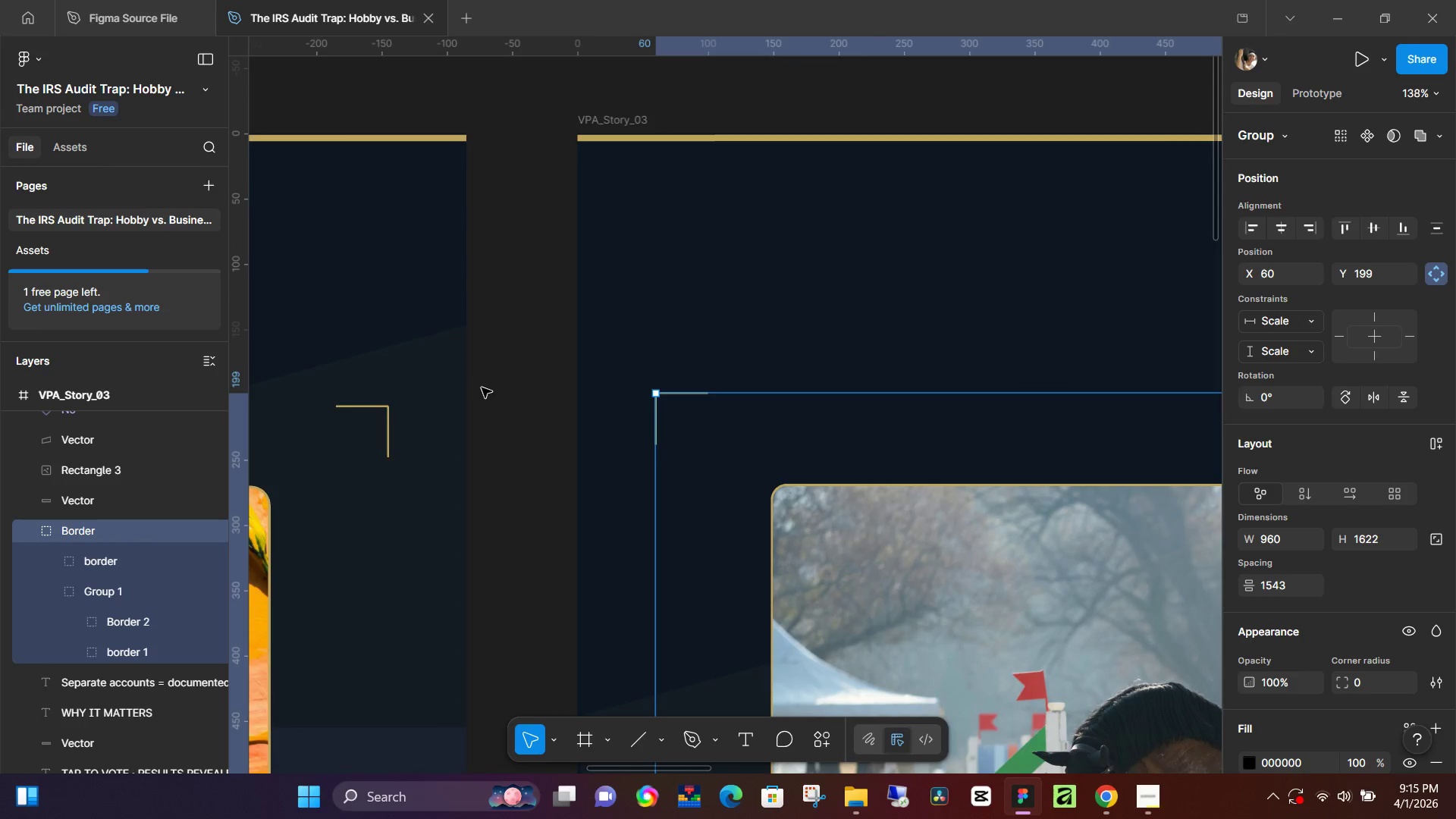 
left_click([500, 386])
 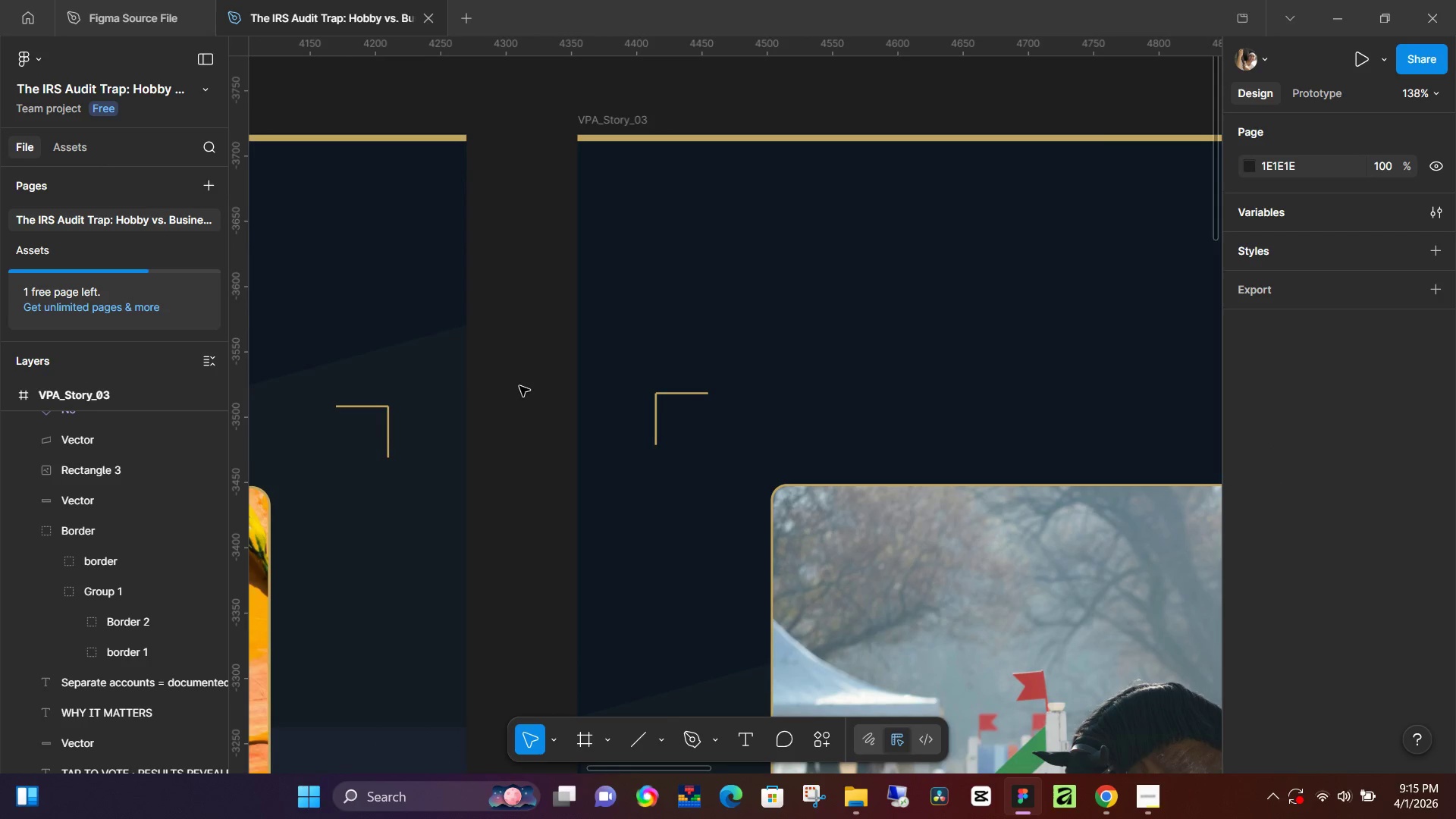 
hold_key(key=Space, duration=1.51)
 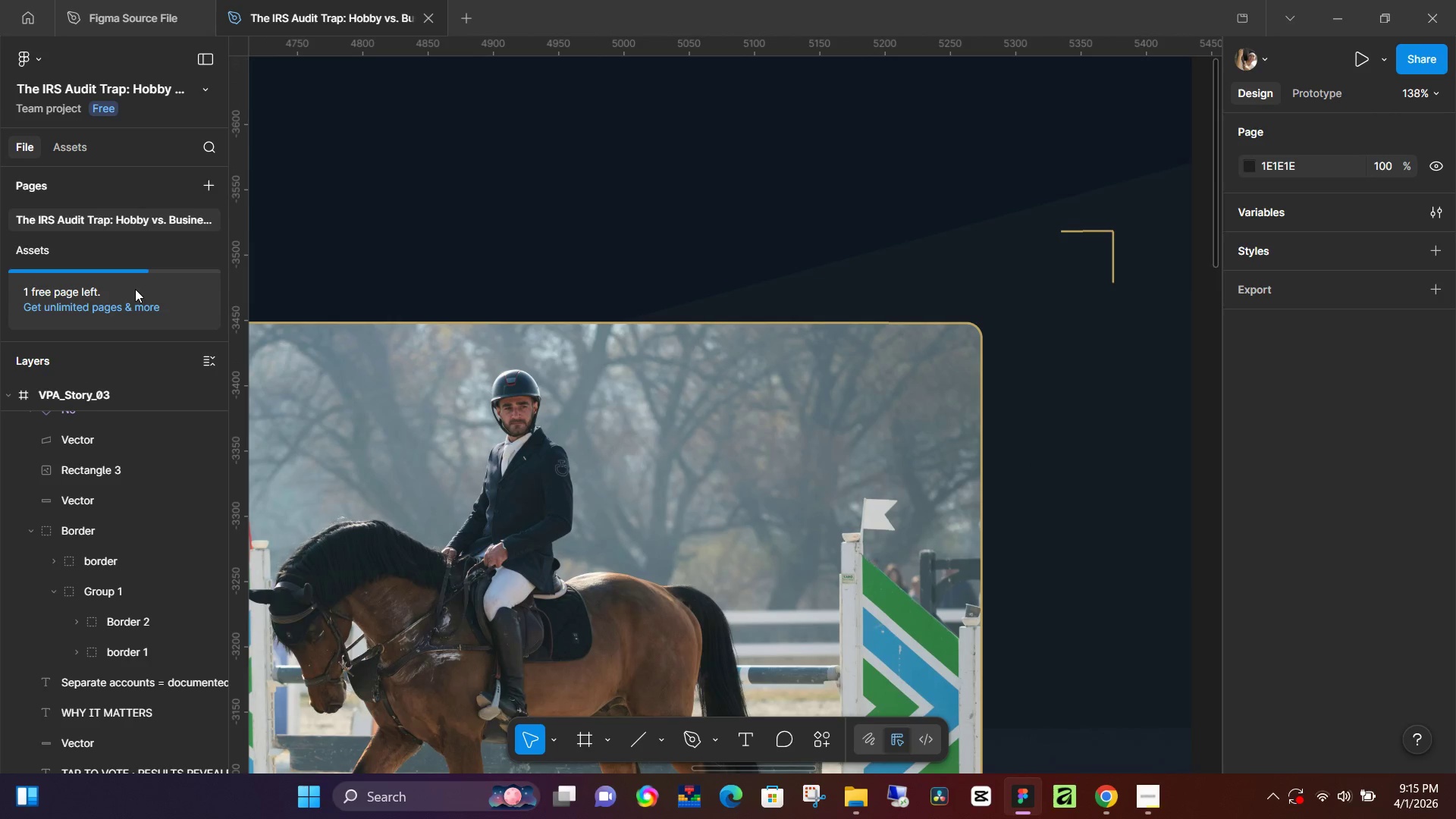 
left_click_drag(start_coordinate=[931, 451], to_coordinate=[223, 287])
 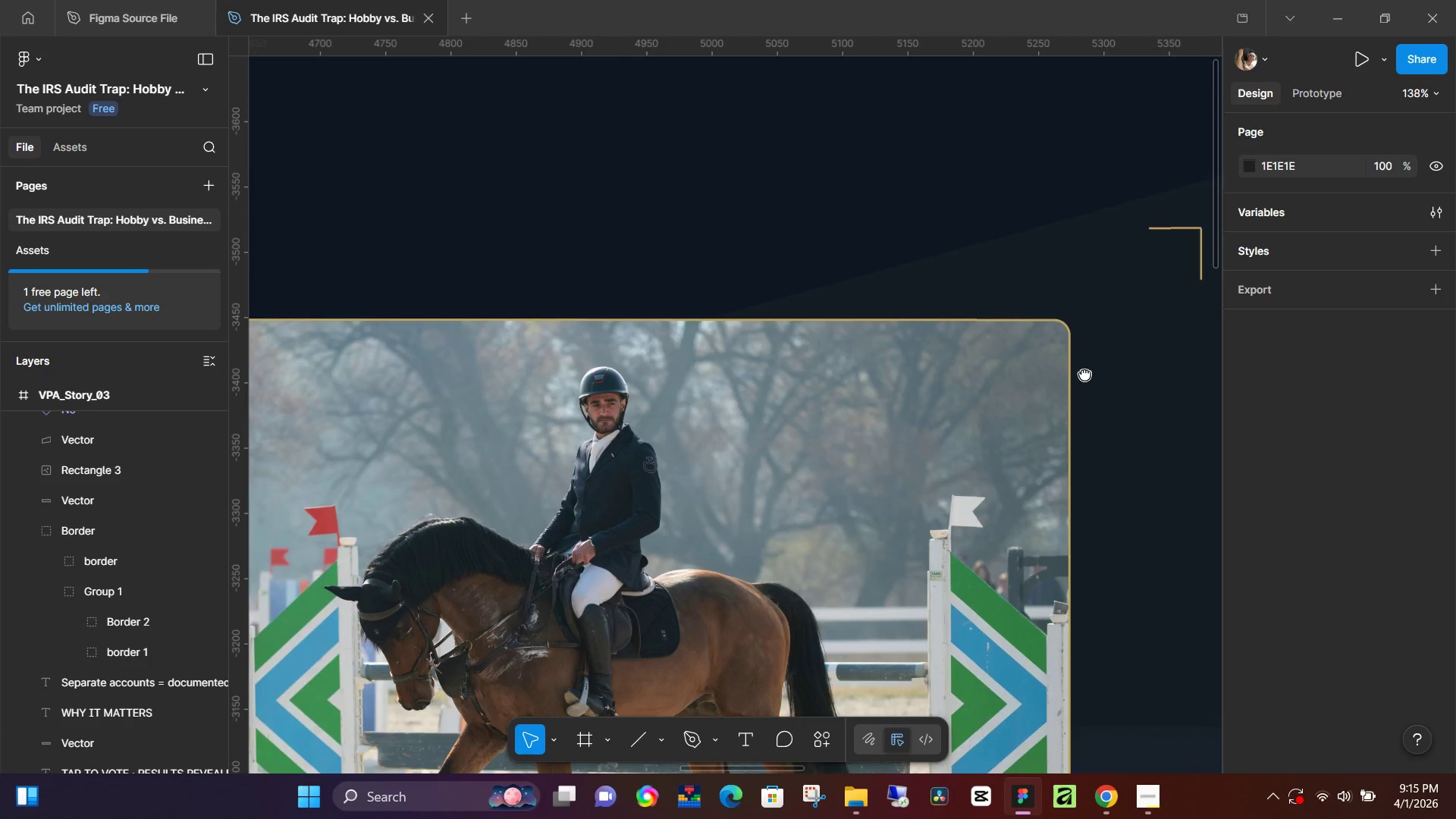 
hold_key(key=Space, duration=1.5)
 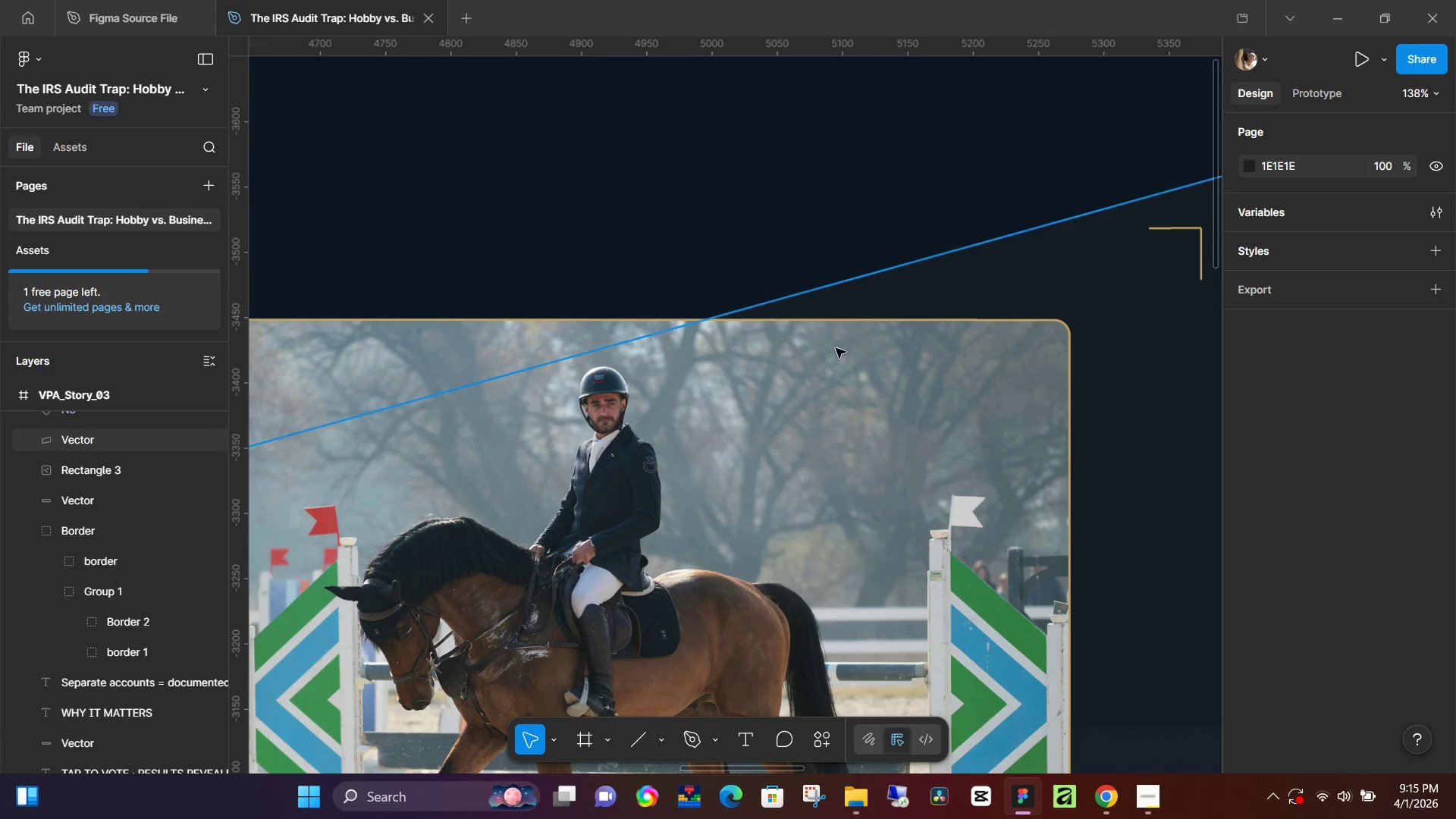 
hold_key(key=Space, duration=0.47)
 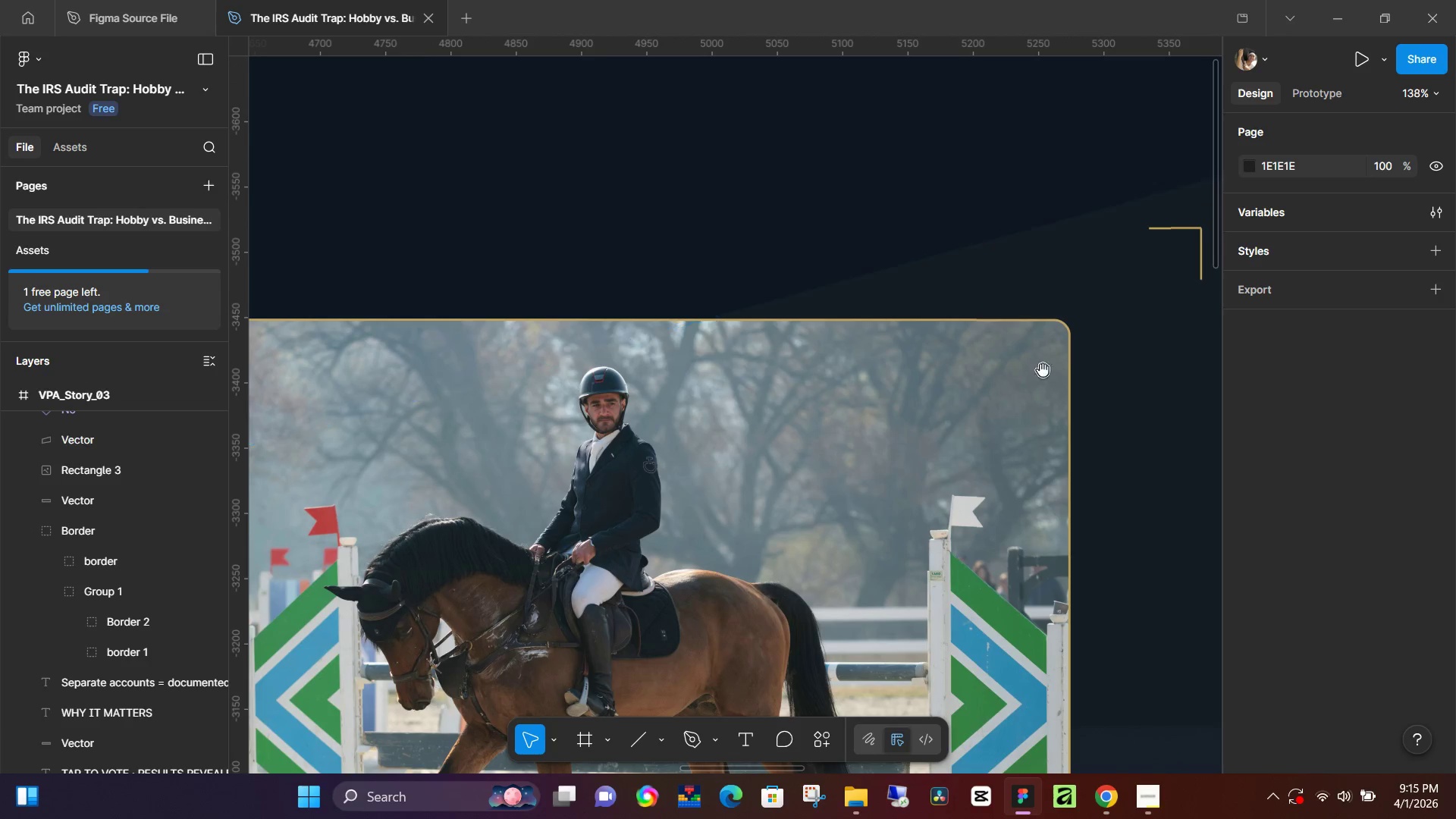 
hold_key(key=Space, duration=1.02)
 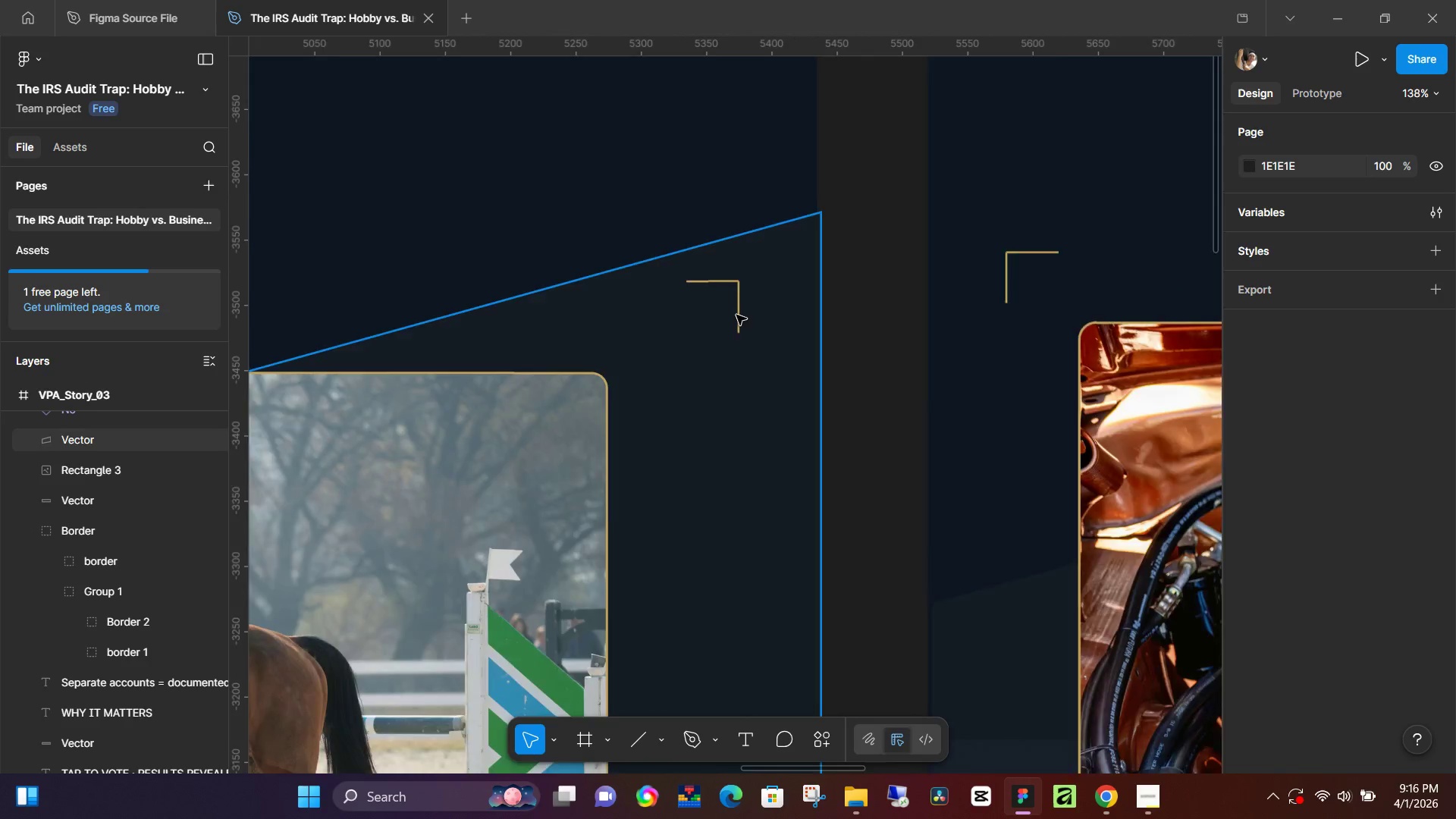 
left_click_drag(start_coordinate=[1091, 374], to_coordinate=[629, 426])
 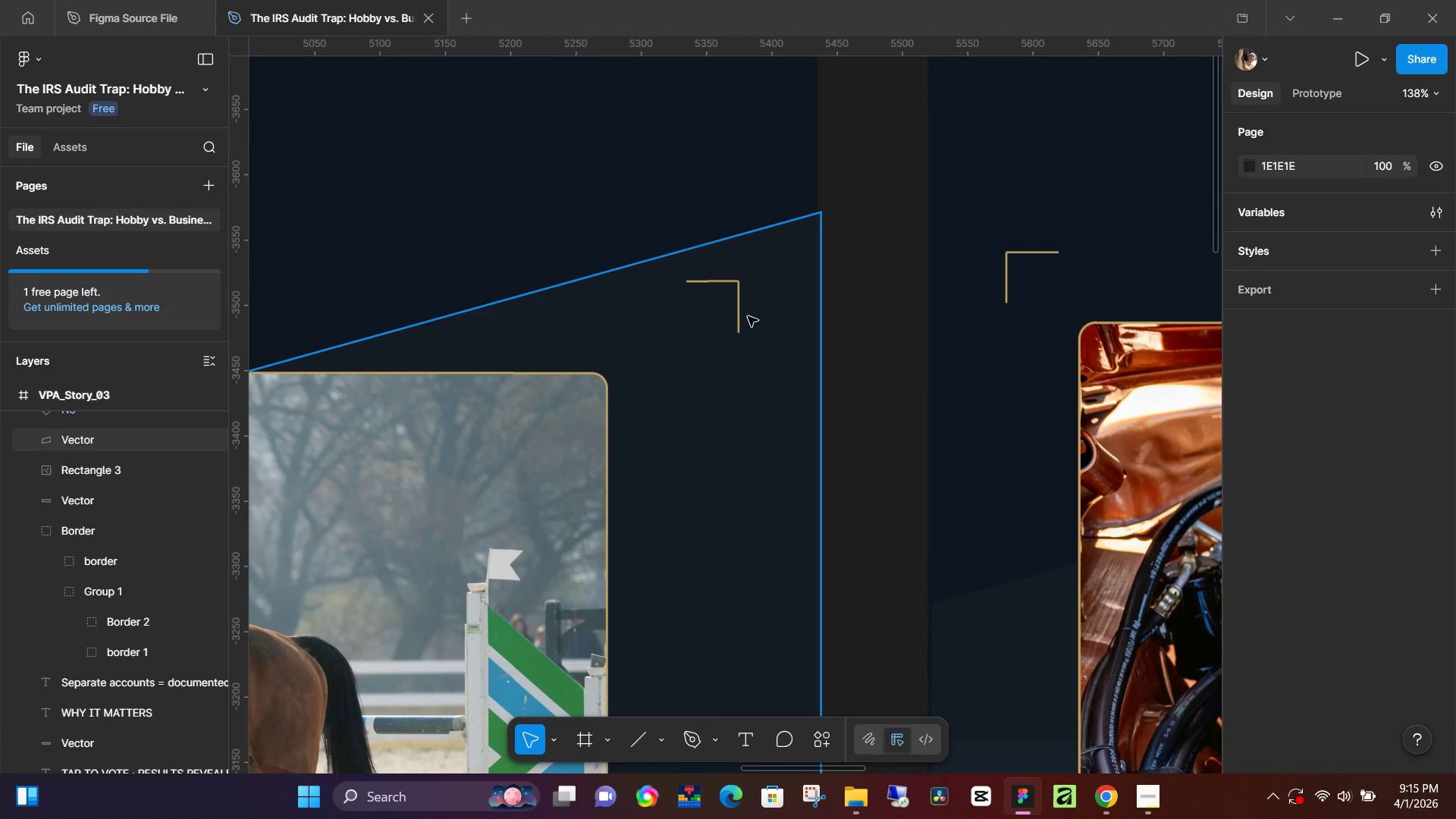 
hold_key(key=ControlLeft, duration=1.52)
scroll: coordinate [735, 315], scroll_direction: up, amount: 6.0
 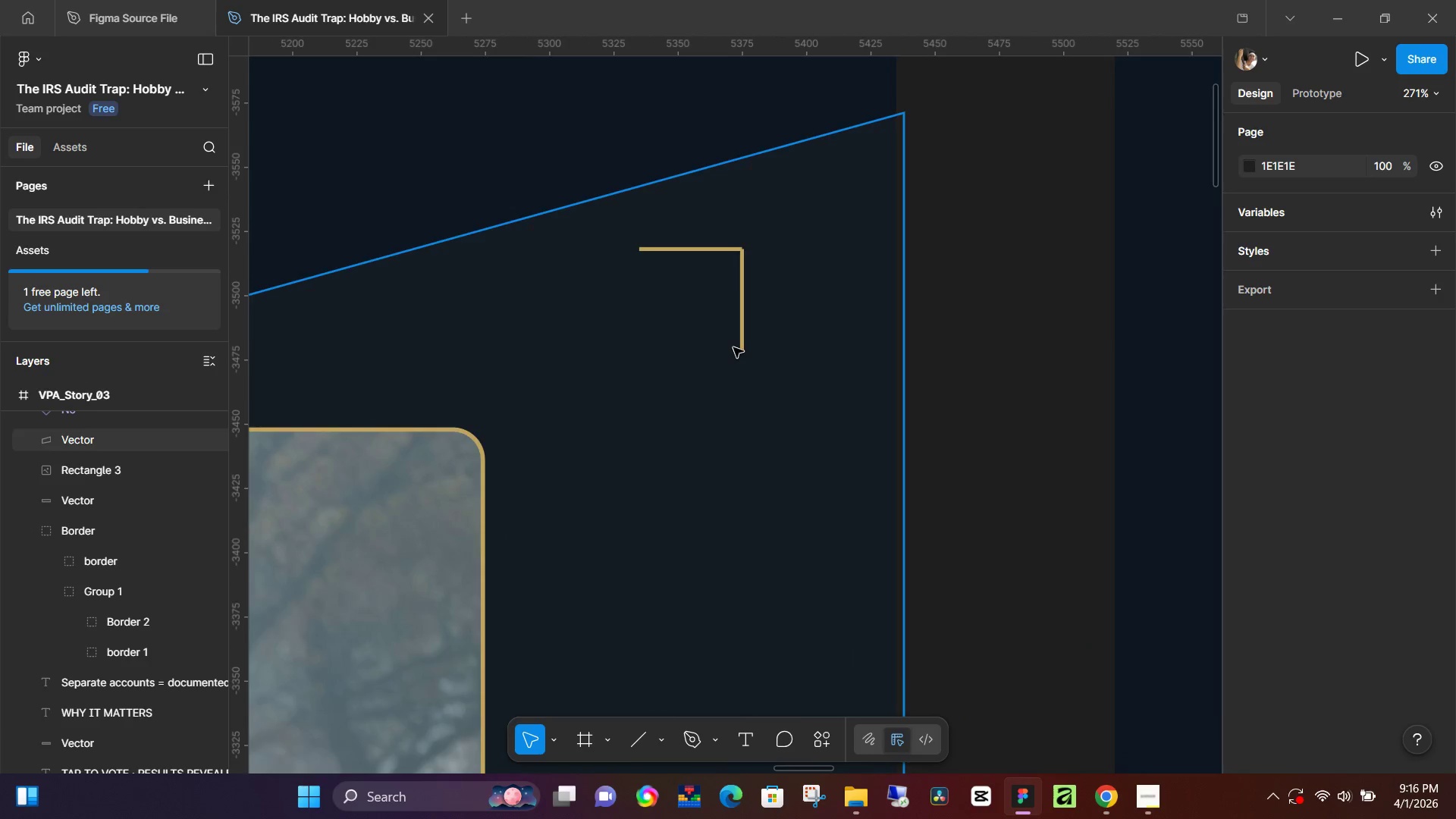 
hold_key(key=ControlLeft, duration=1.5)
 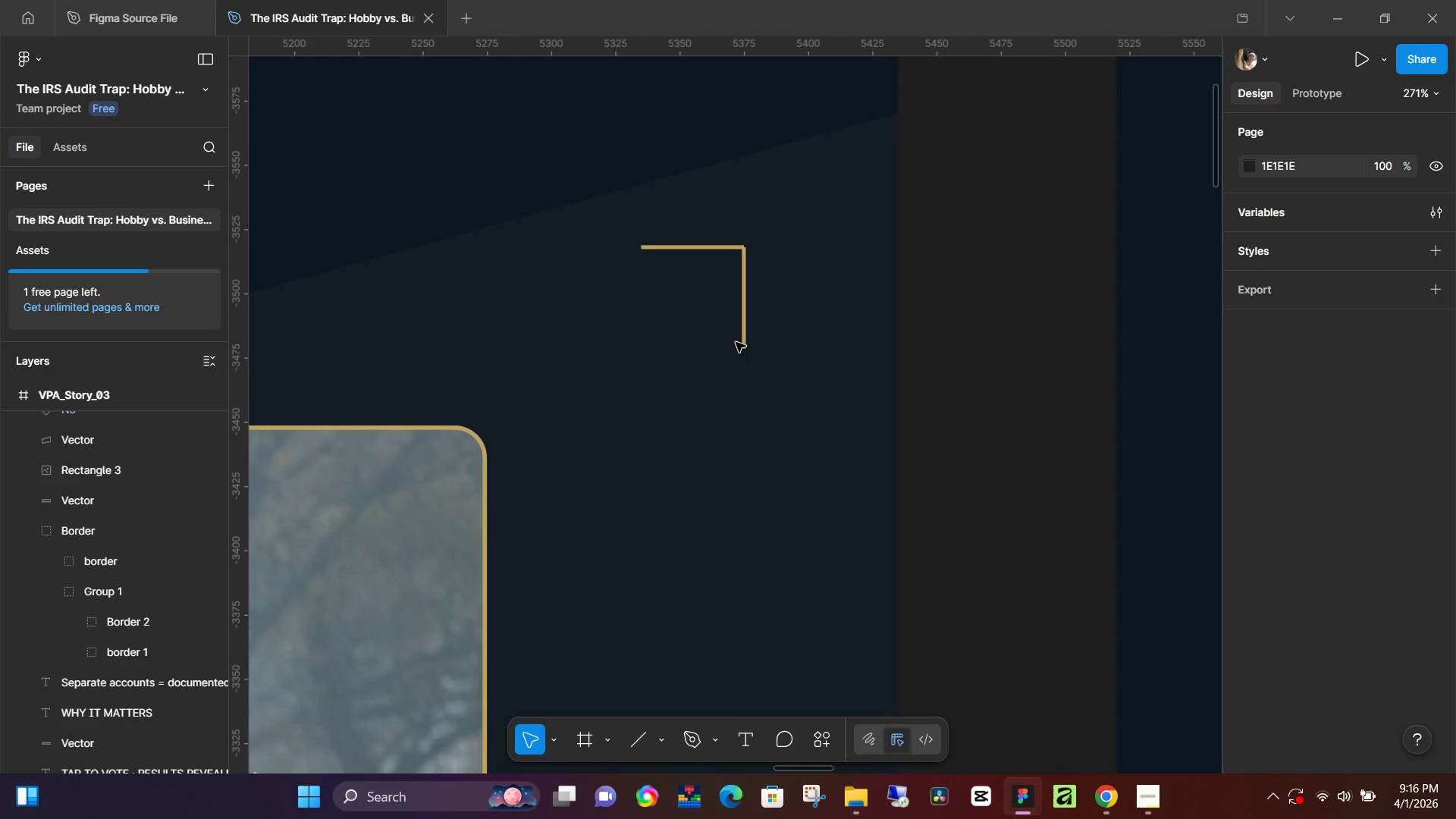 
scroll: coordinate [735, 343], scroll_direction: up, amount: 9.0
 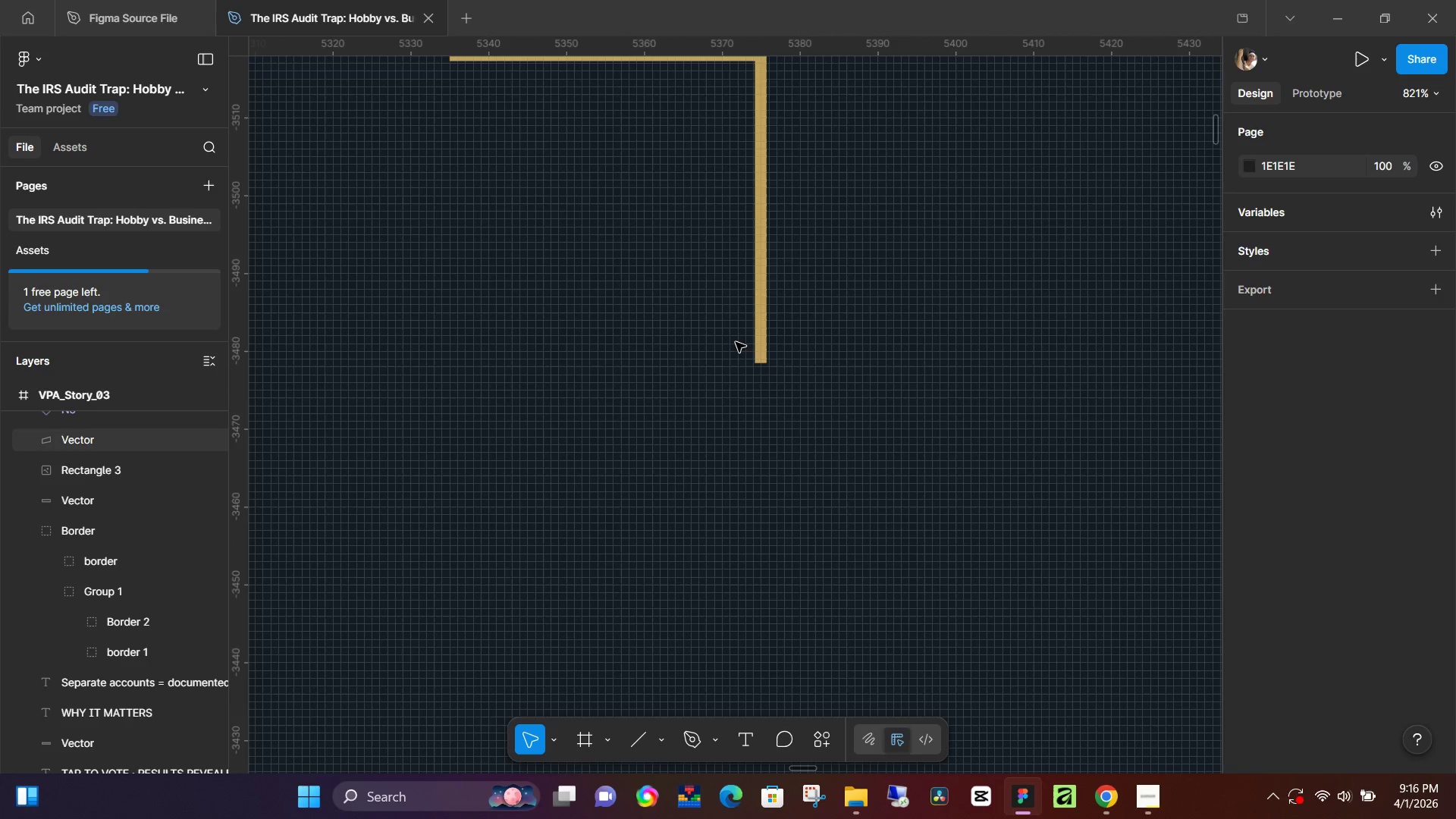 
hold_key(key=ControlLeft, duration=1.5)
 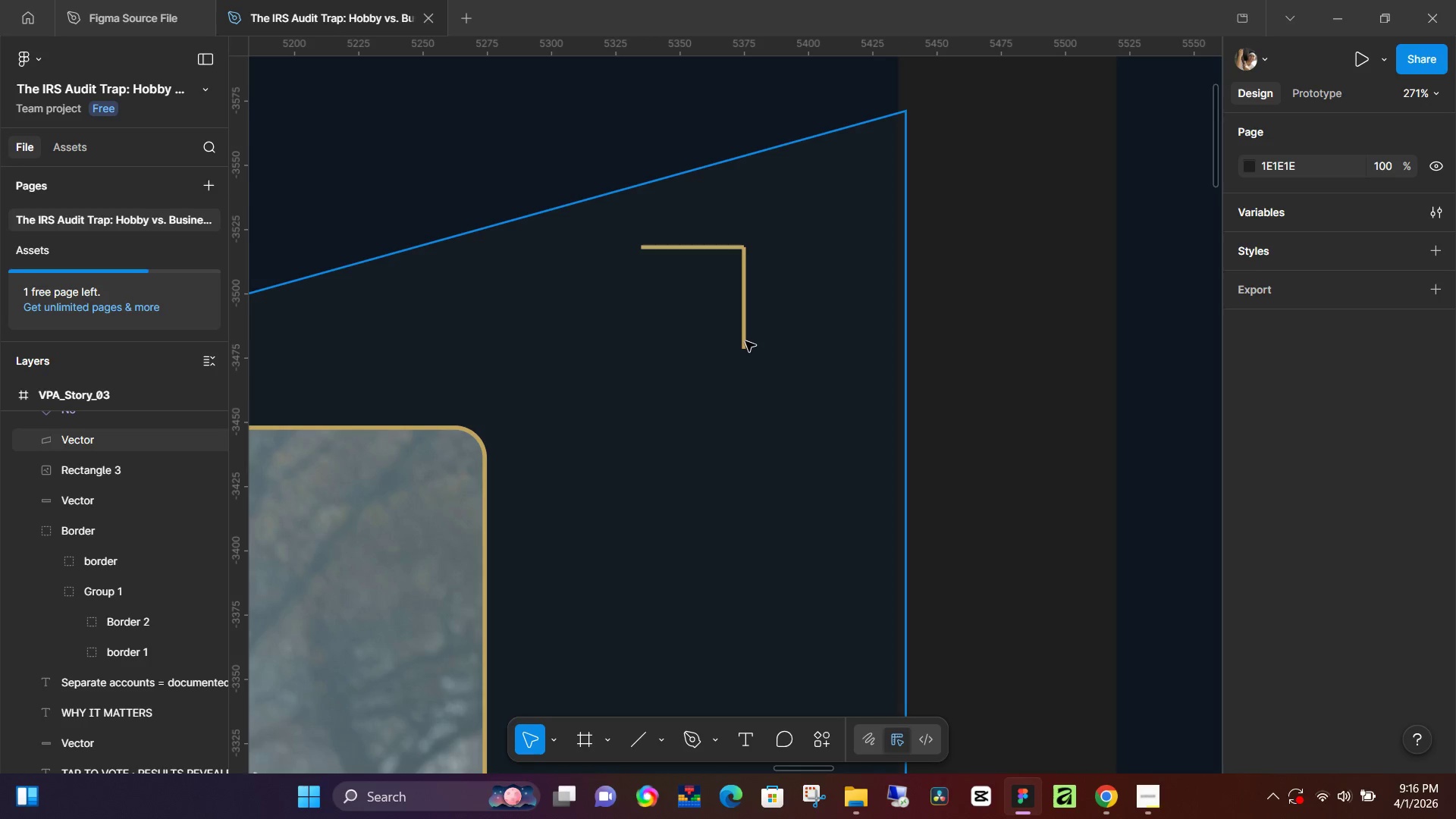 
scroll: coordinate [736, 342], scroll_direction: down, amount: 9.0
 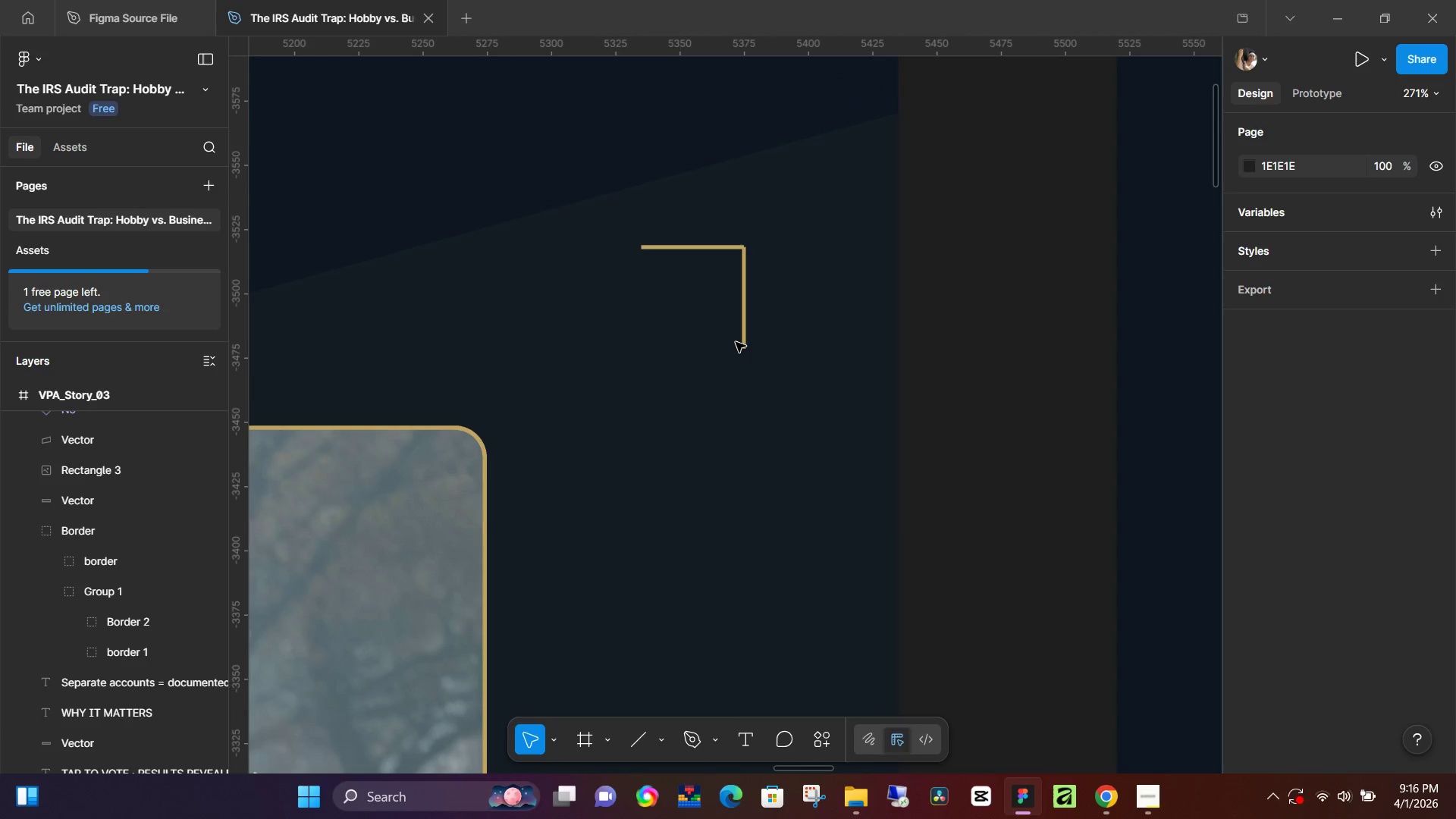 
key(Control+ControlLeft)
 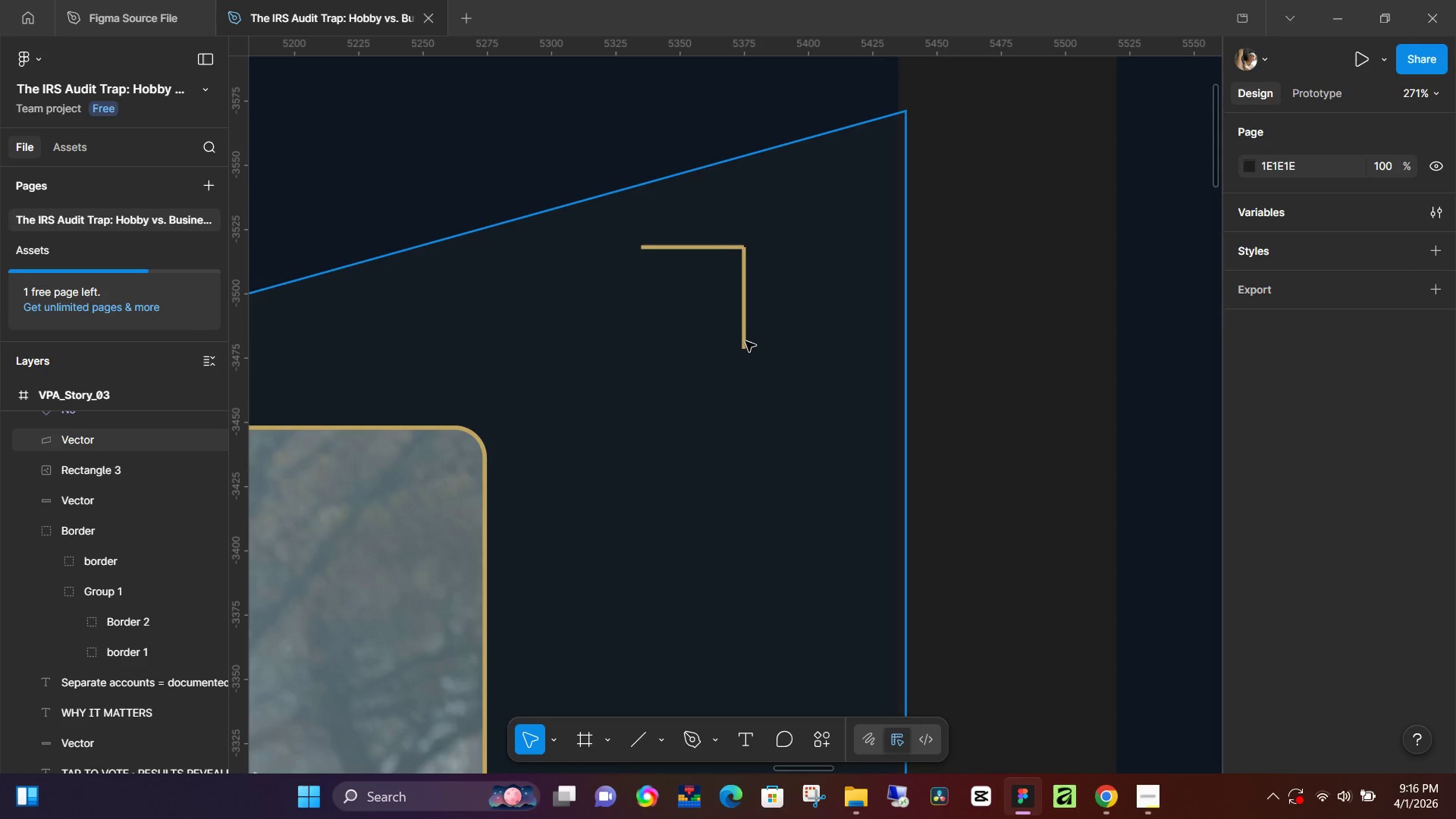 
key(Control+ControlLeft)
 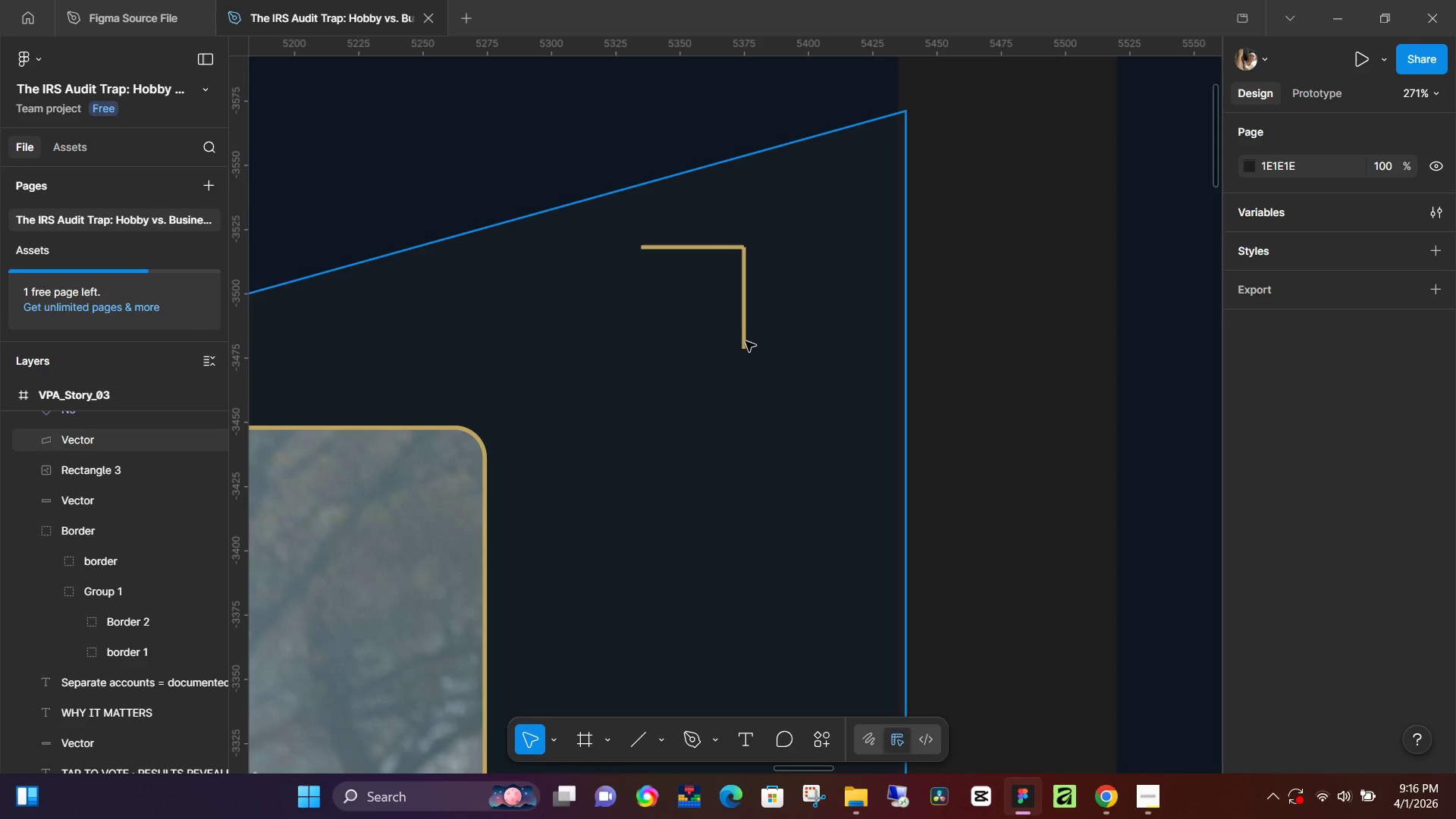 
key(Control+ControlLeft)
 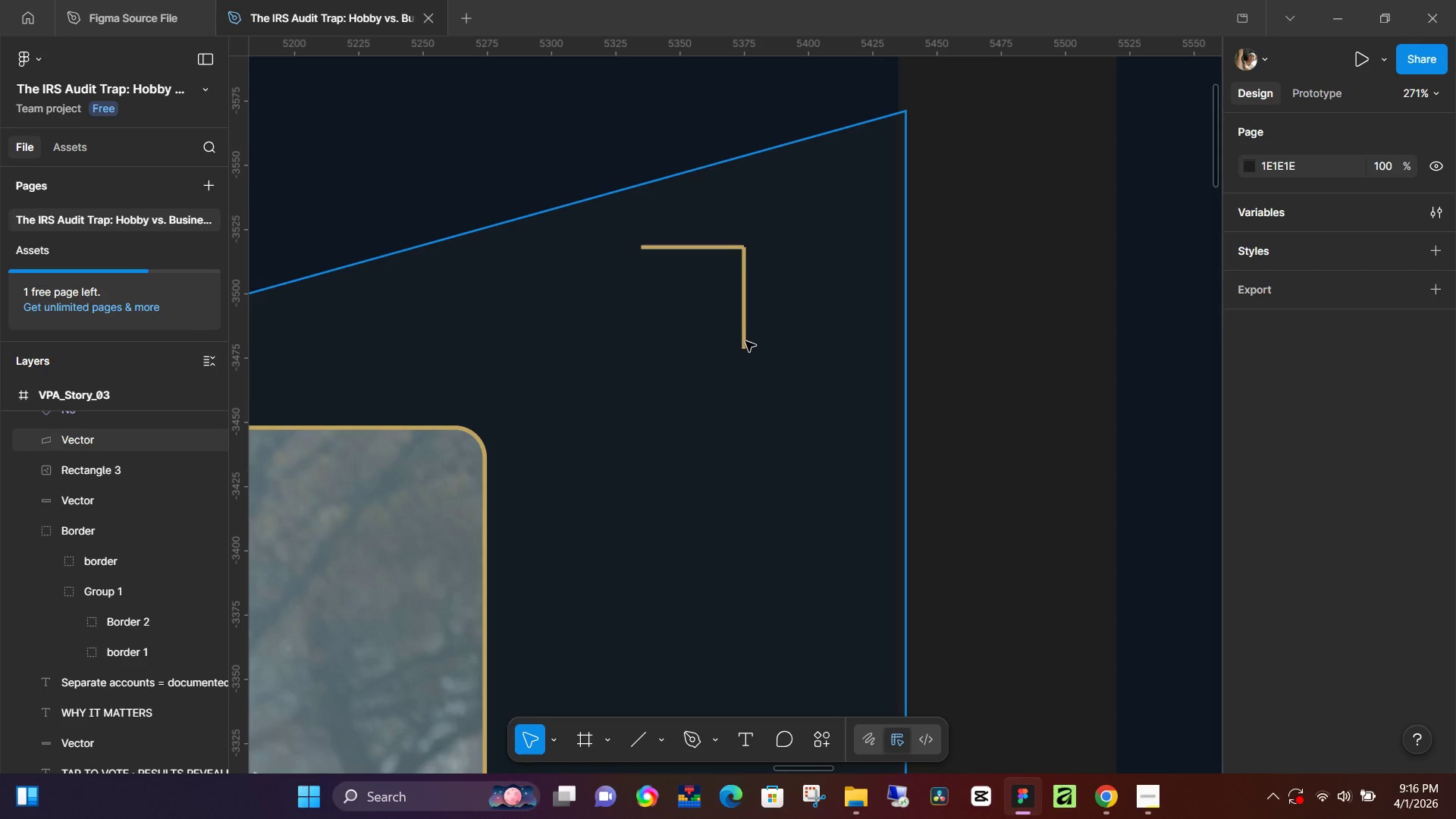 
key(Control+ControlLeft)
 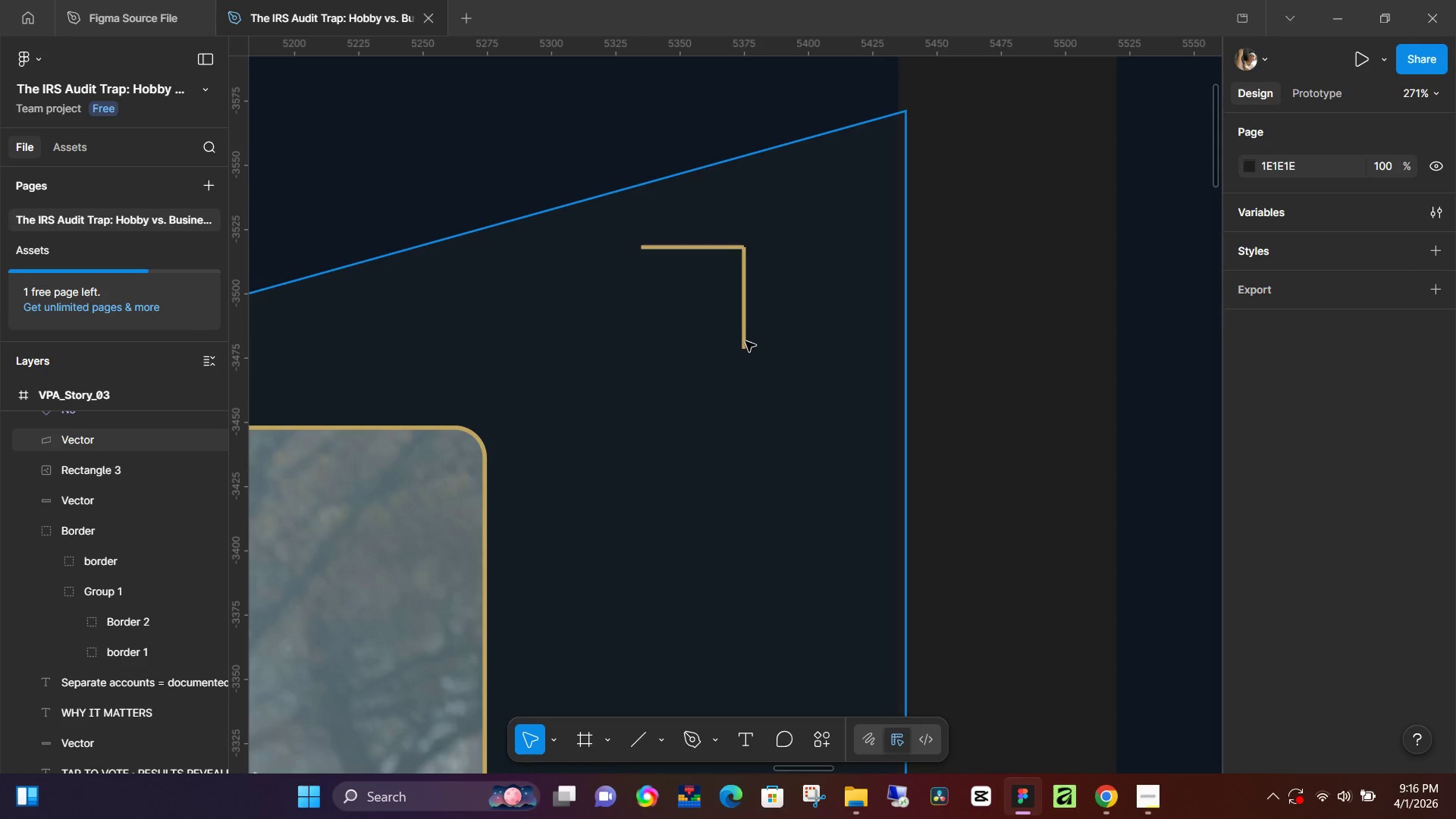 
key(Control+ControlLeft)
 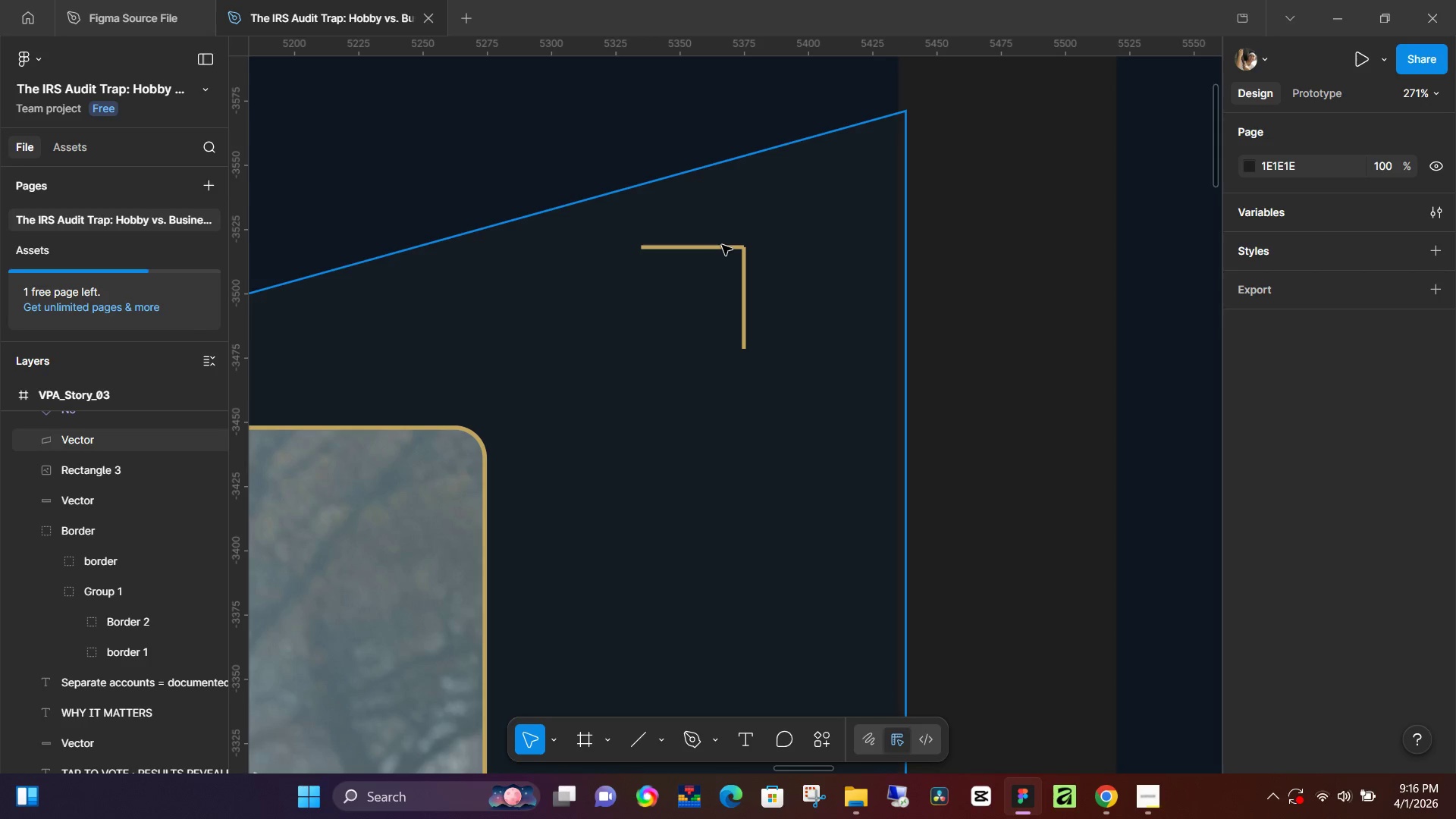 
hold_key(key=ControlLeft, duration=0.94)
scroll: coordinate [730, 247], scroll_direction: up, amount: 7.0
 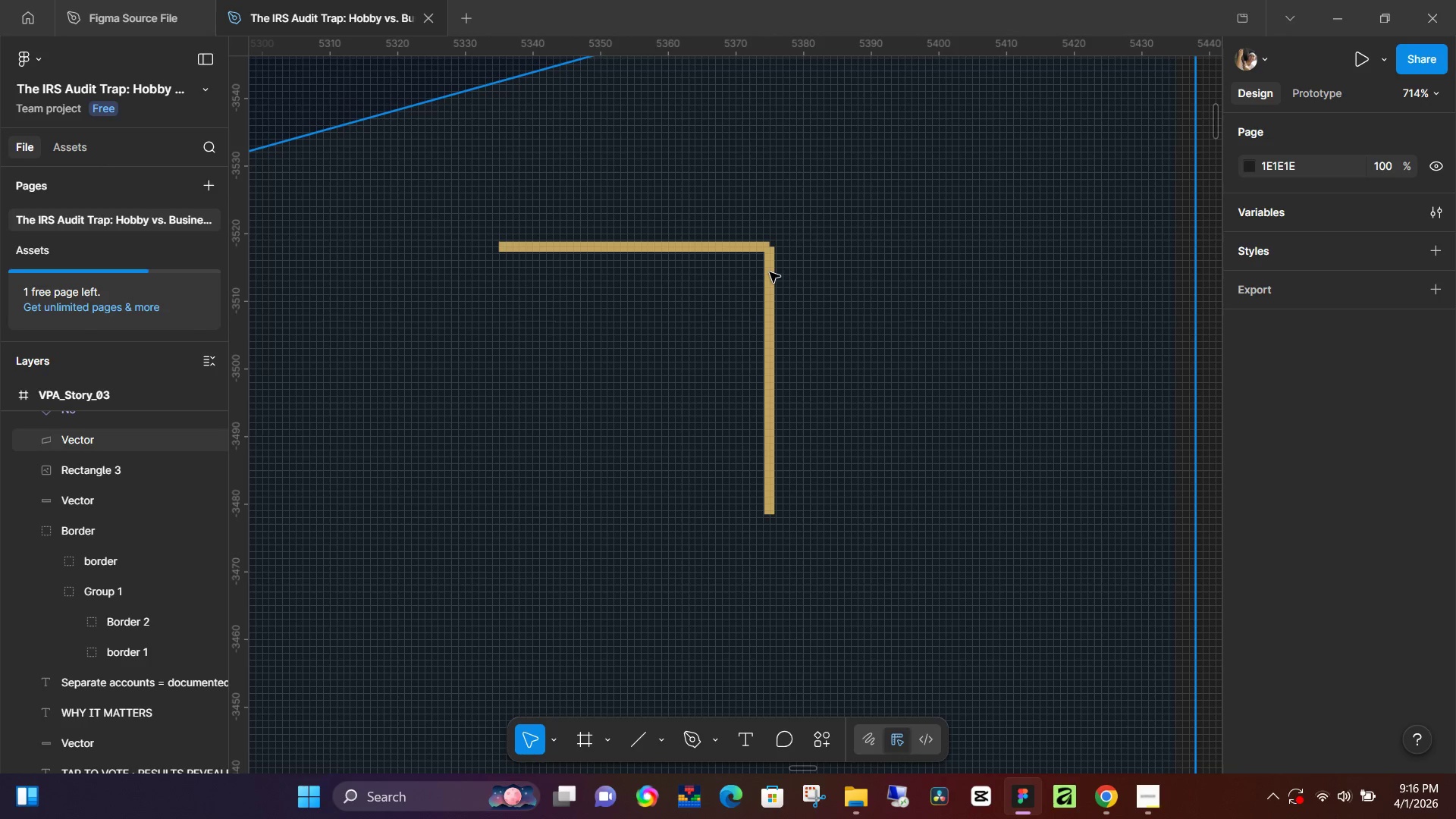 
hold_key(key=ControlLeft, duration=0.66)
scroll: coordinate [771, 275], scroll_direction: up, amount: 8.0
 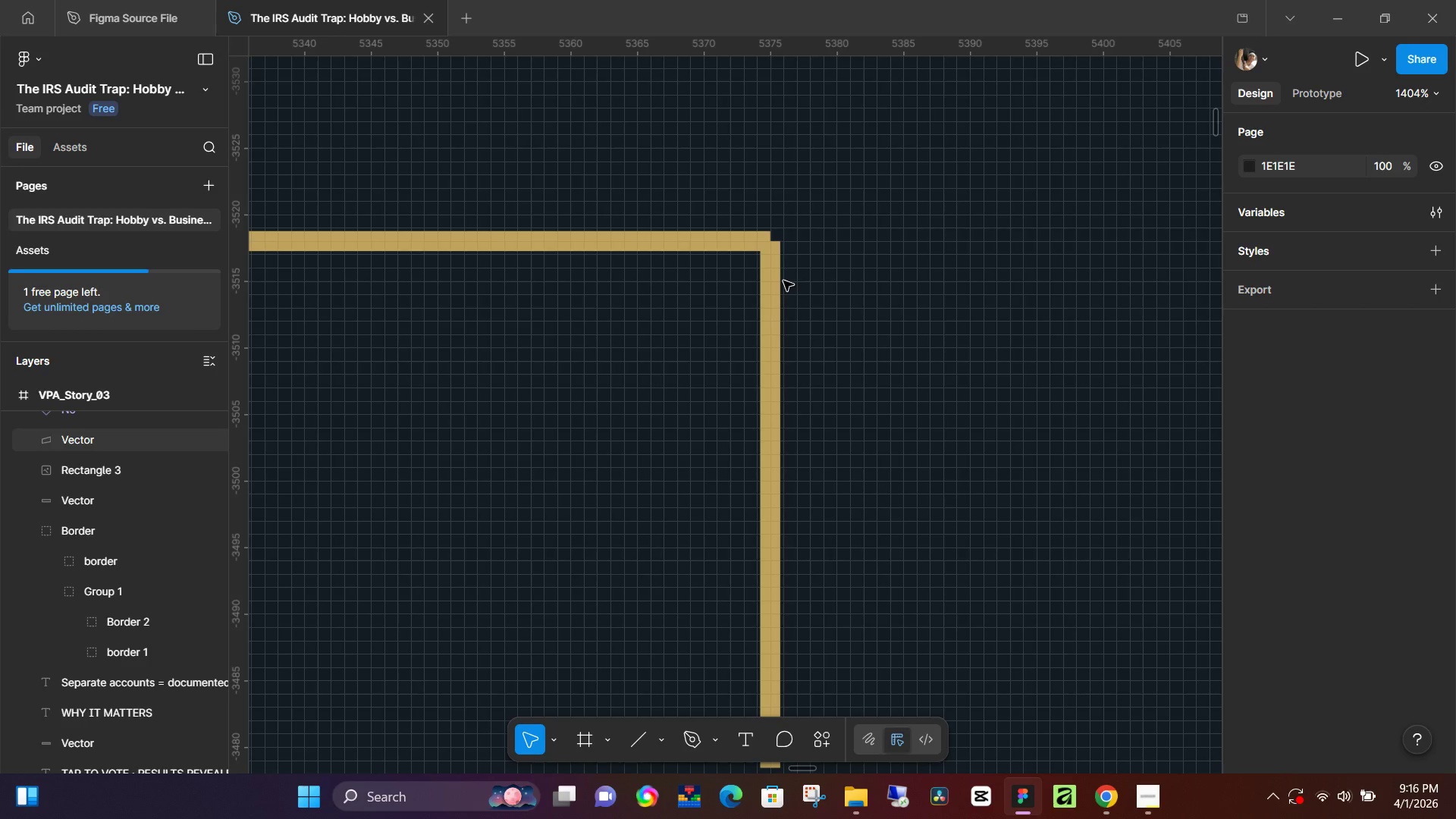 
wait(21.61)
 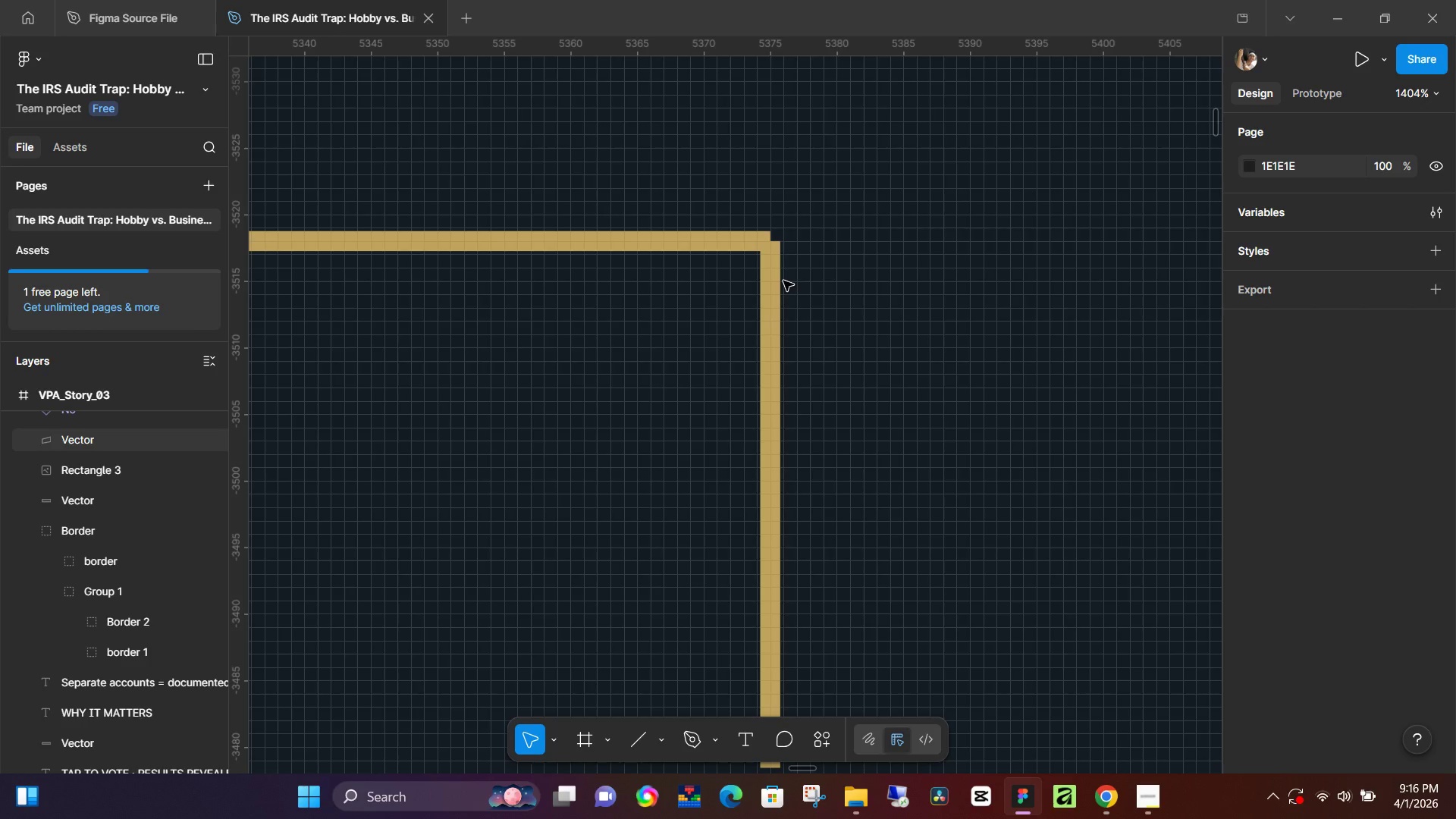 
hold_key(key=ControlLeft, duration=1.52)
 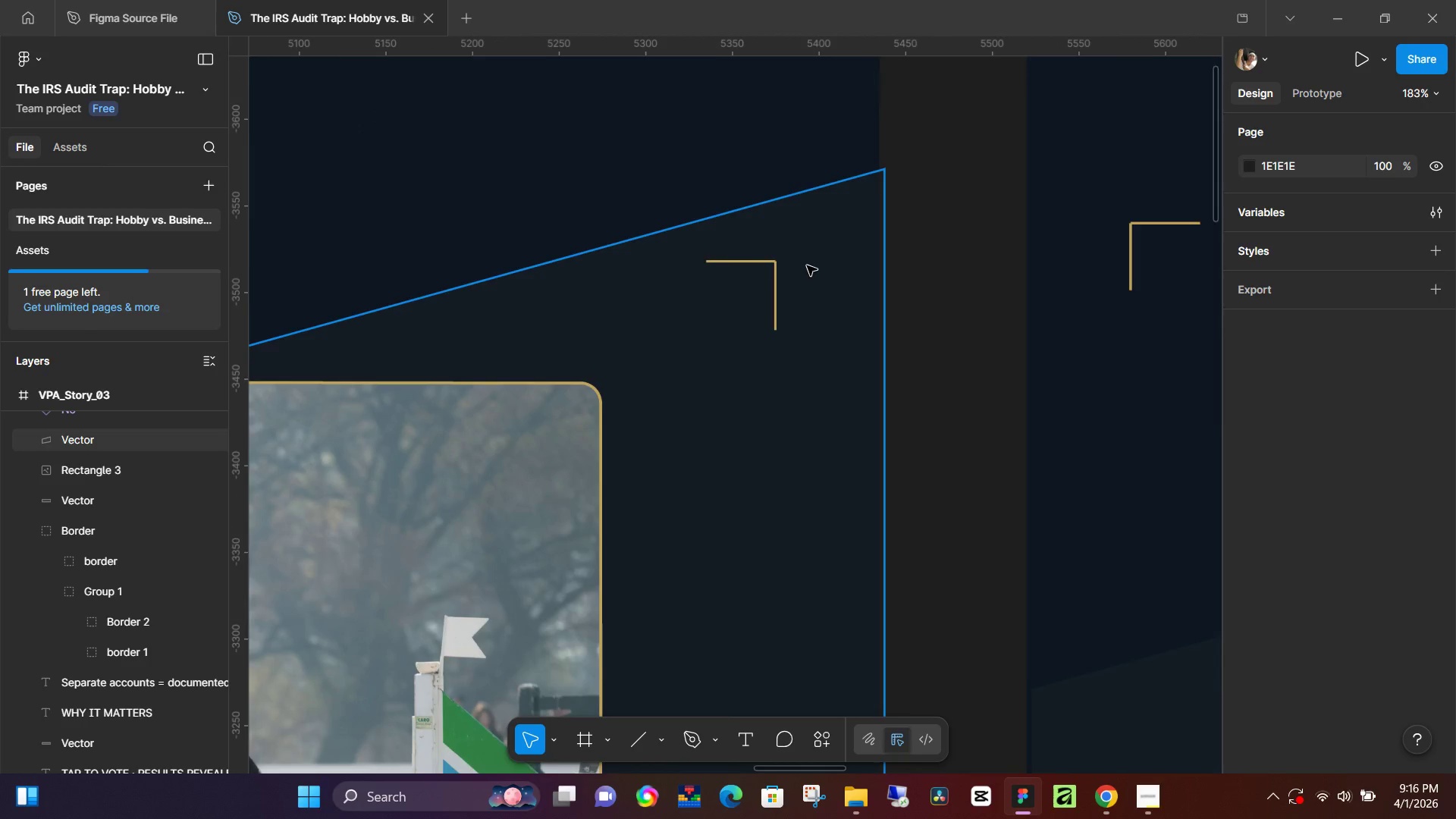 
hold_key(key=ControlLeft, duration=1.22)
 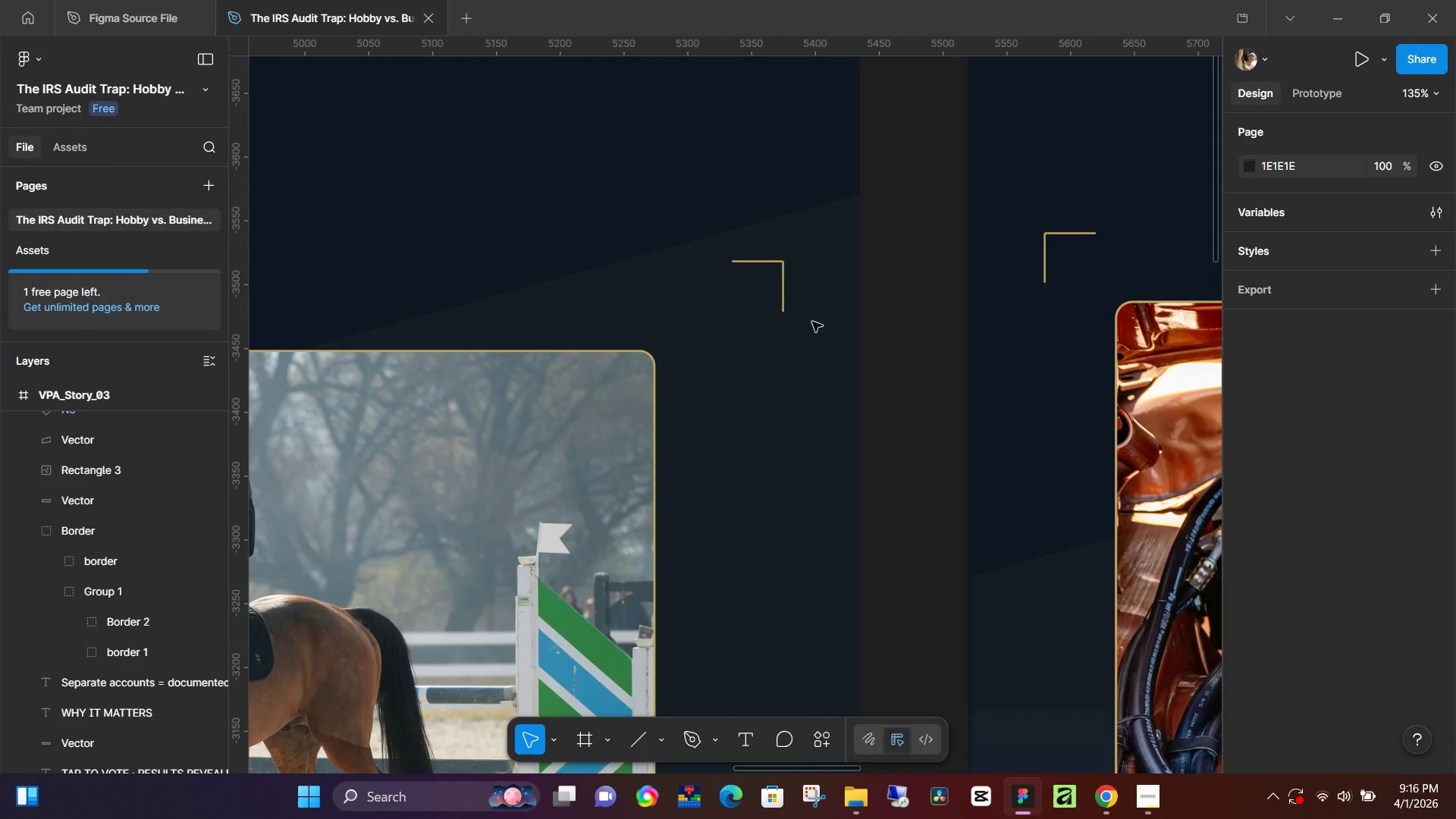 
scroll: coordinate [805, 263], scroll_direction: down, amount: 32.0
 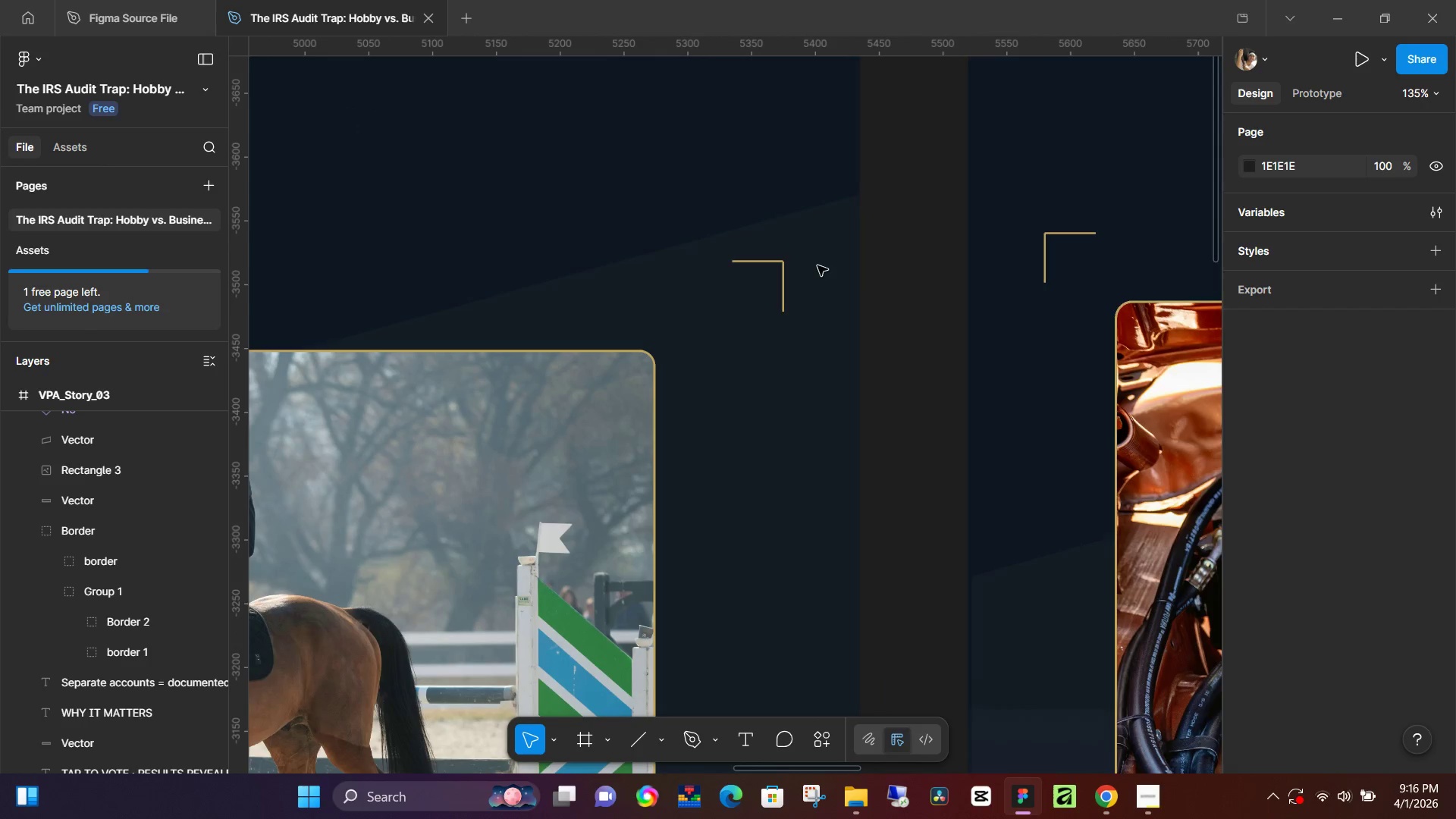 
hold_key(key=ControlLeft, duration=1.28)
left_click([900, 331])
 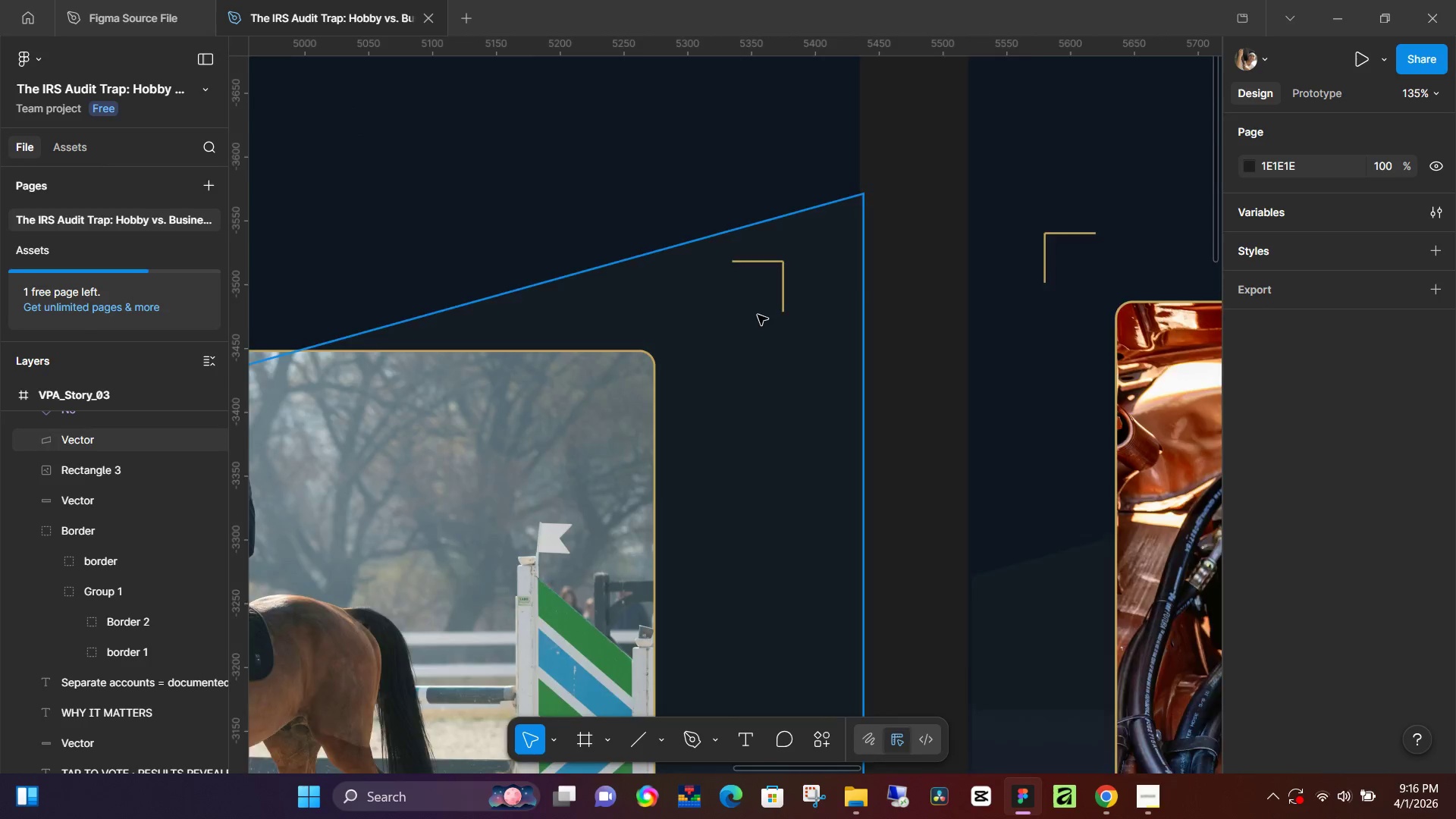 
hold_key(key=Space, duration=0.8)
 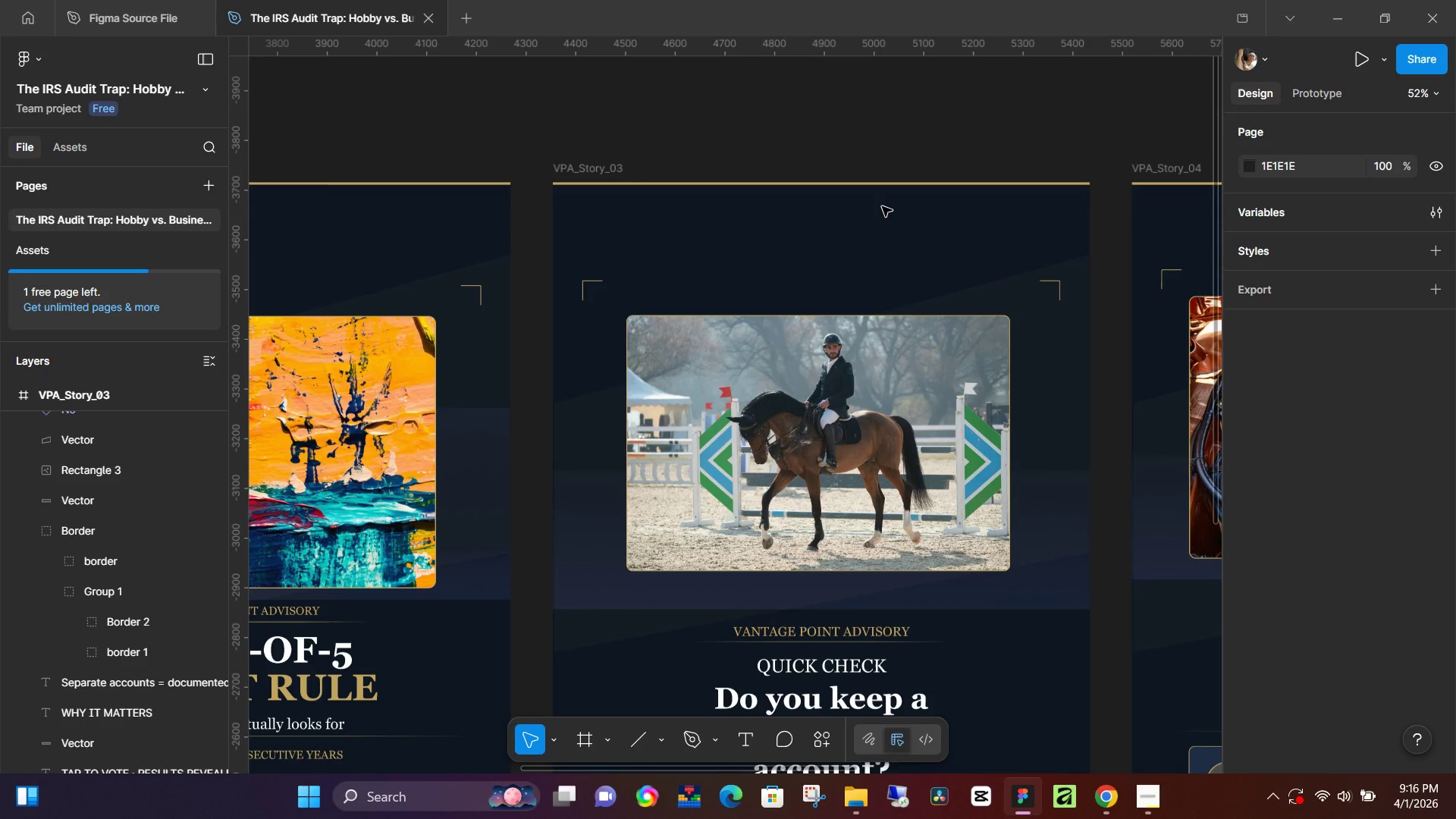 
left_click_drag(start_coordinate=[596, 217], to_coordinate=[889, 203])
 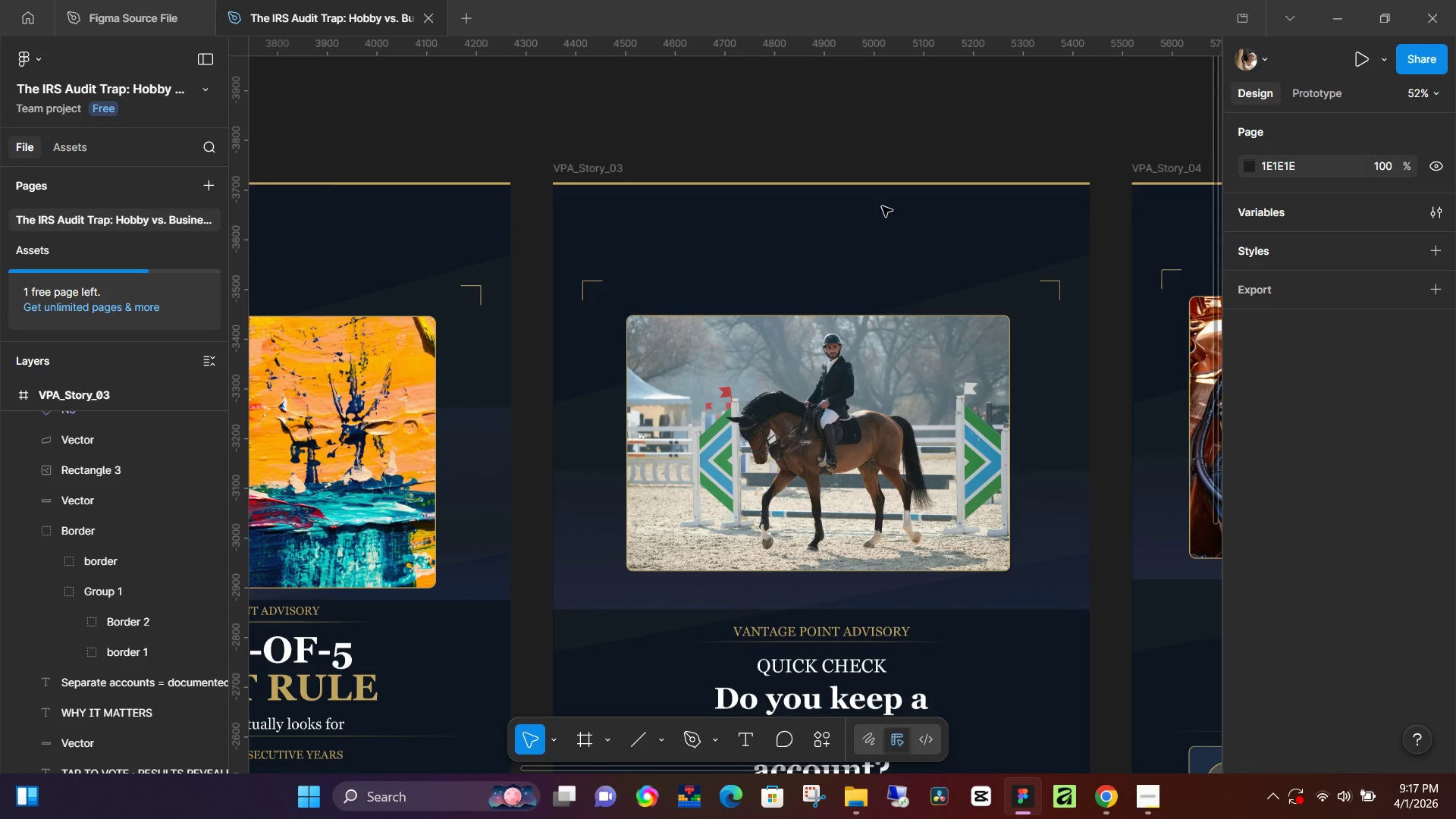 
scroll: coordinate [756, 315], scroll_direction: down, amount: 9.0
 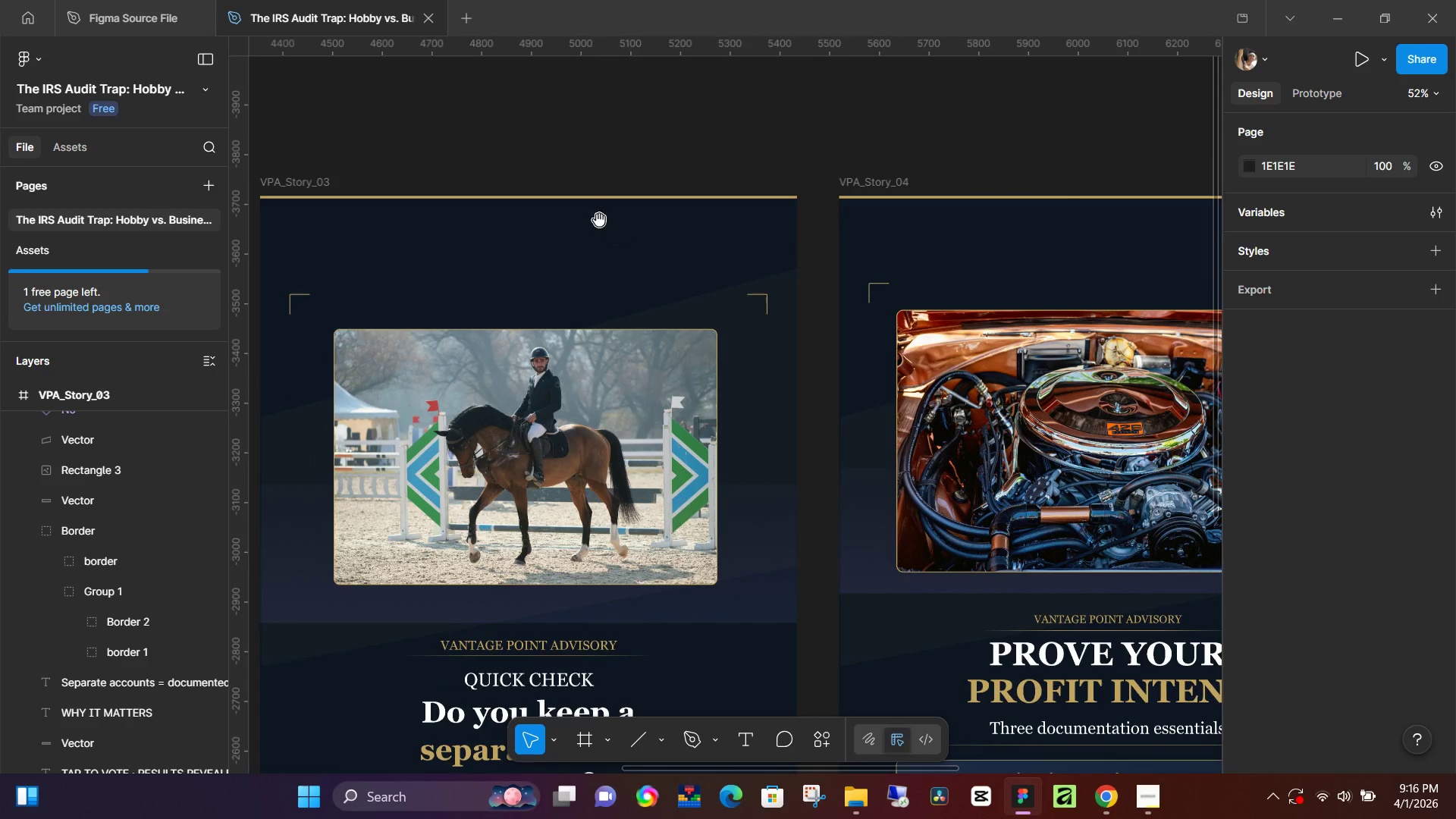 
wait(42.36)
 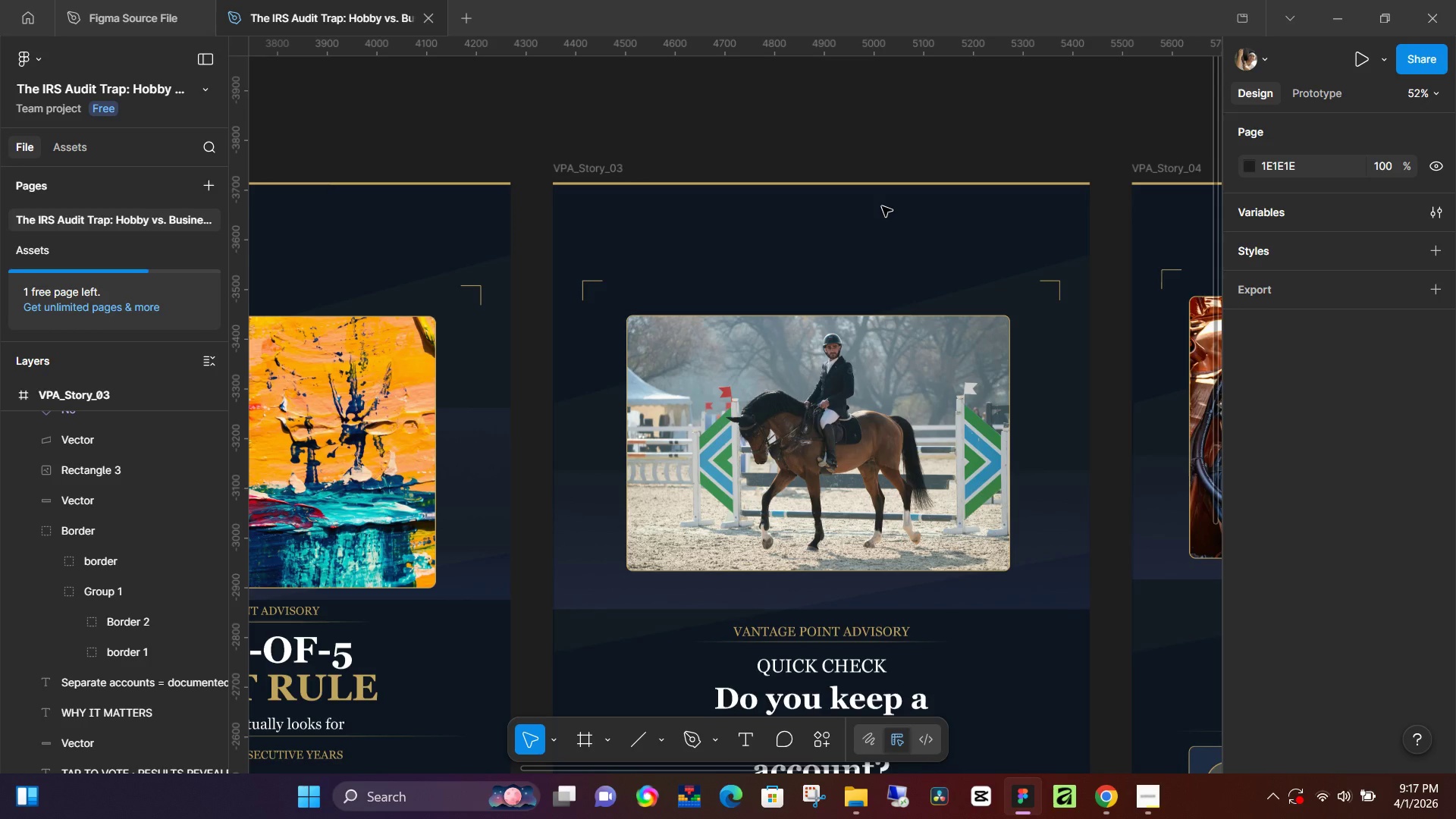 
hold_key(key=ControlLeft, duration=0.77)
scroll: coordinate [775, 136], scroll_direction: down, amount: 3.0
 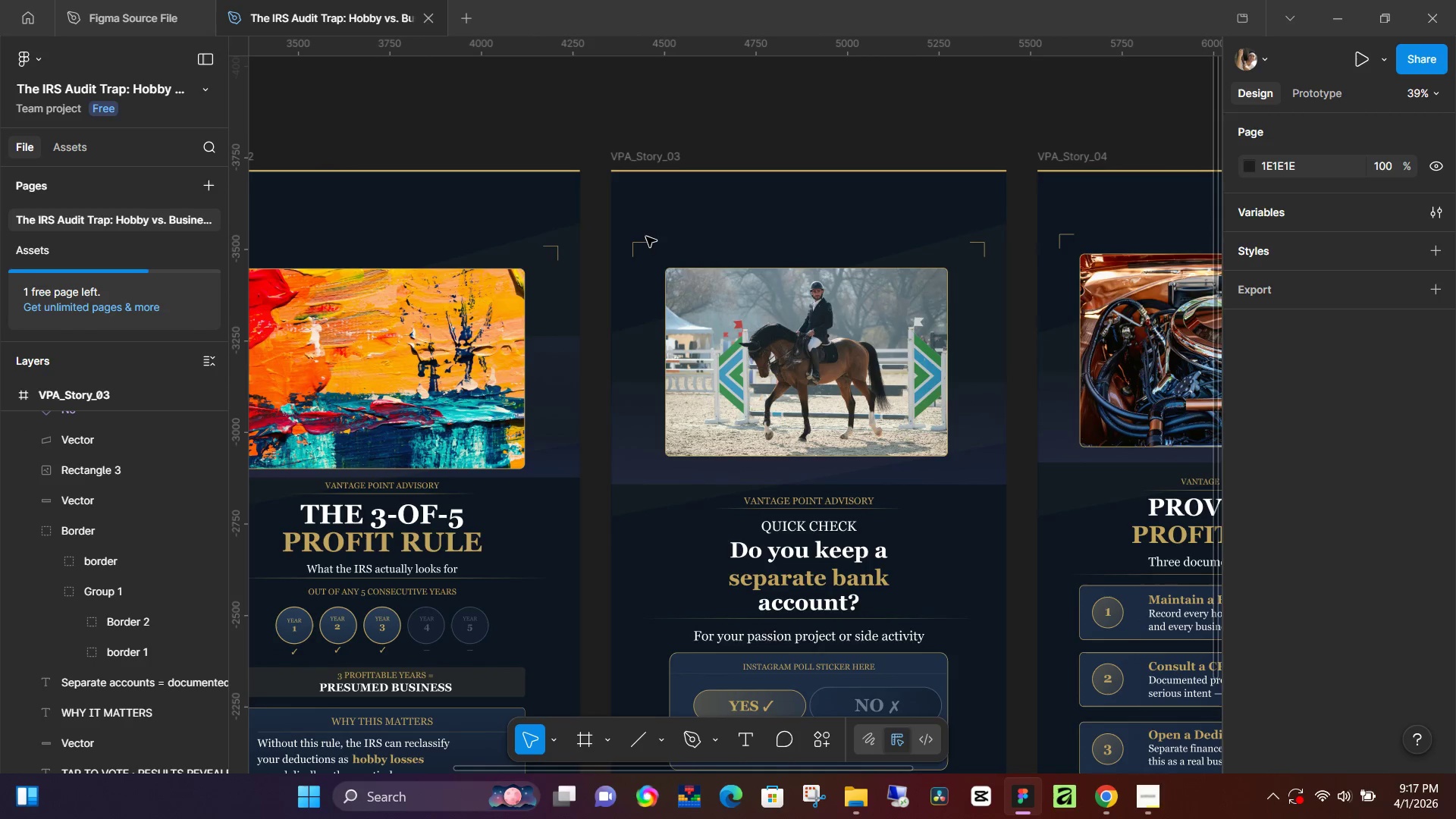 
left_click([644, 243])
 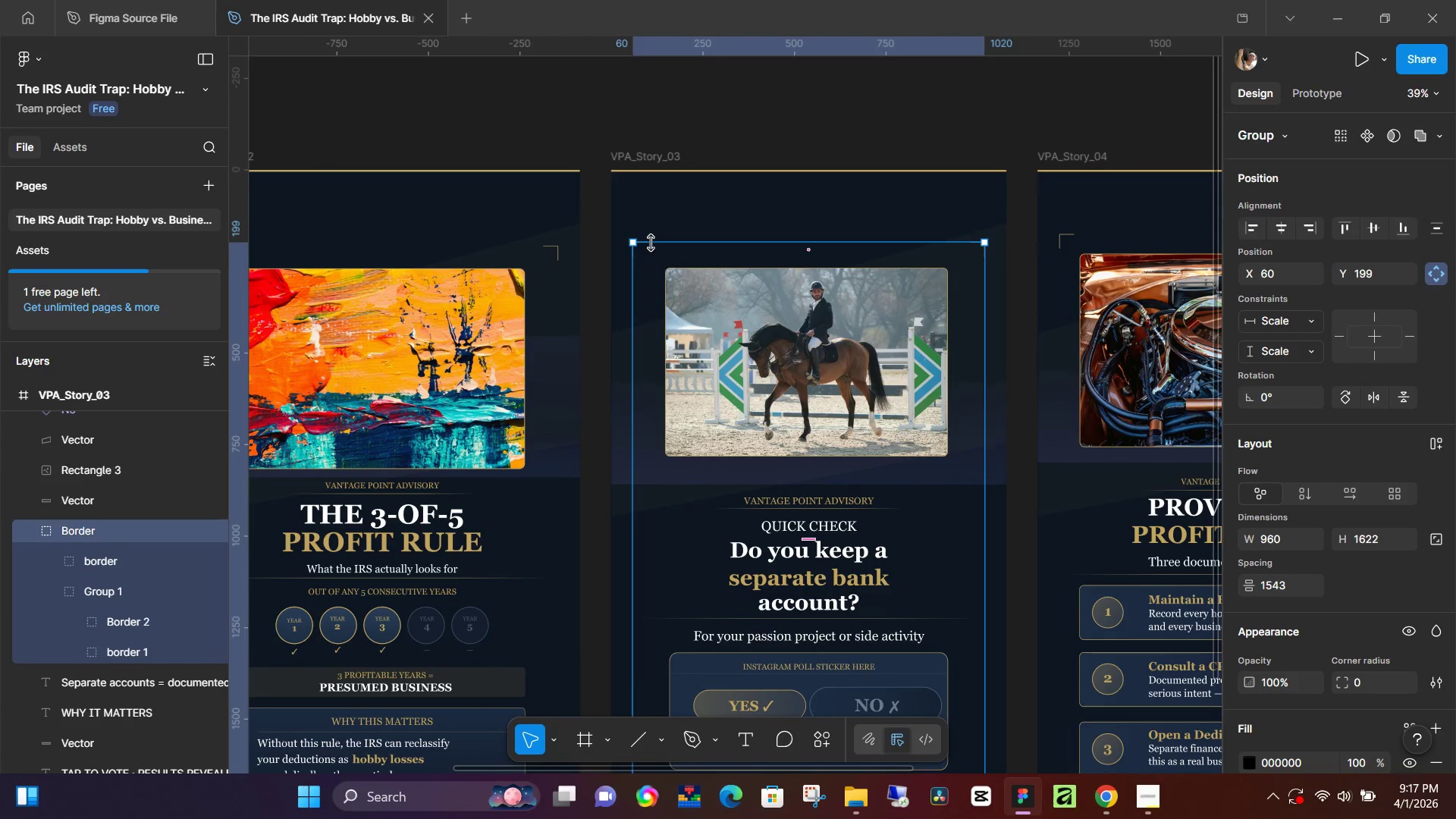 
key(Shift+2)
 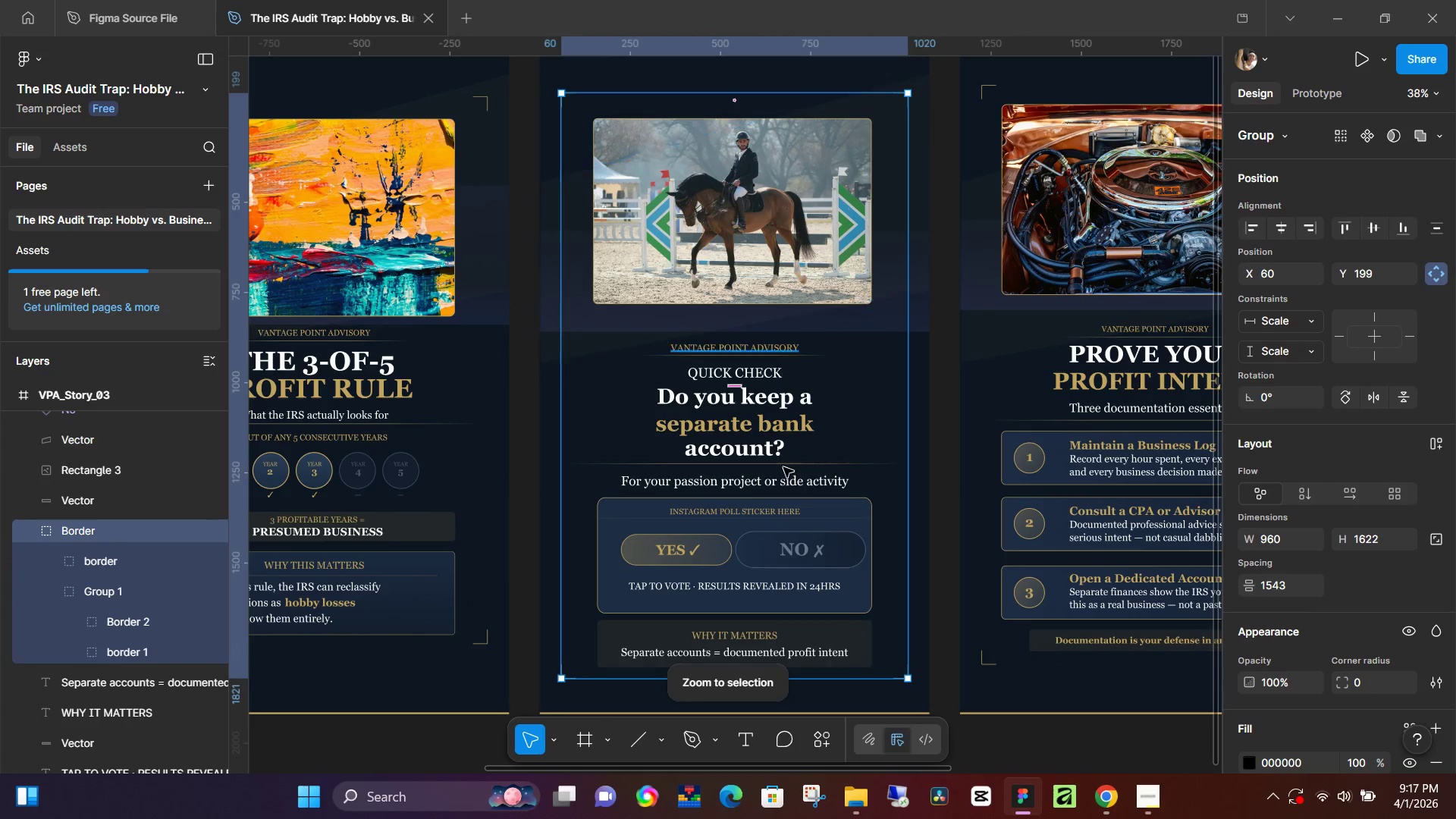 
left_click([796, 563])
 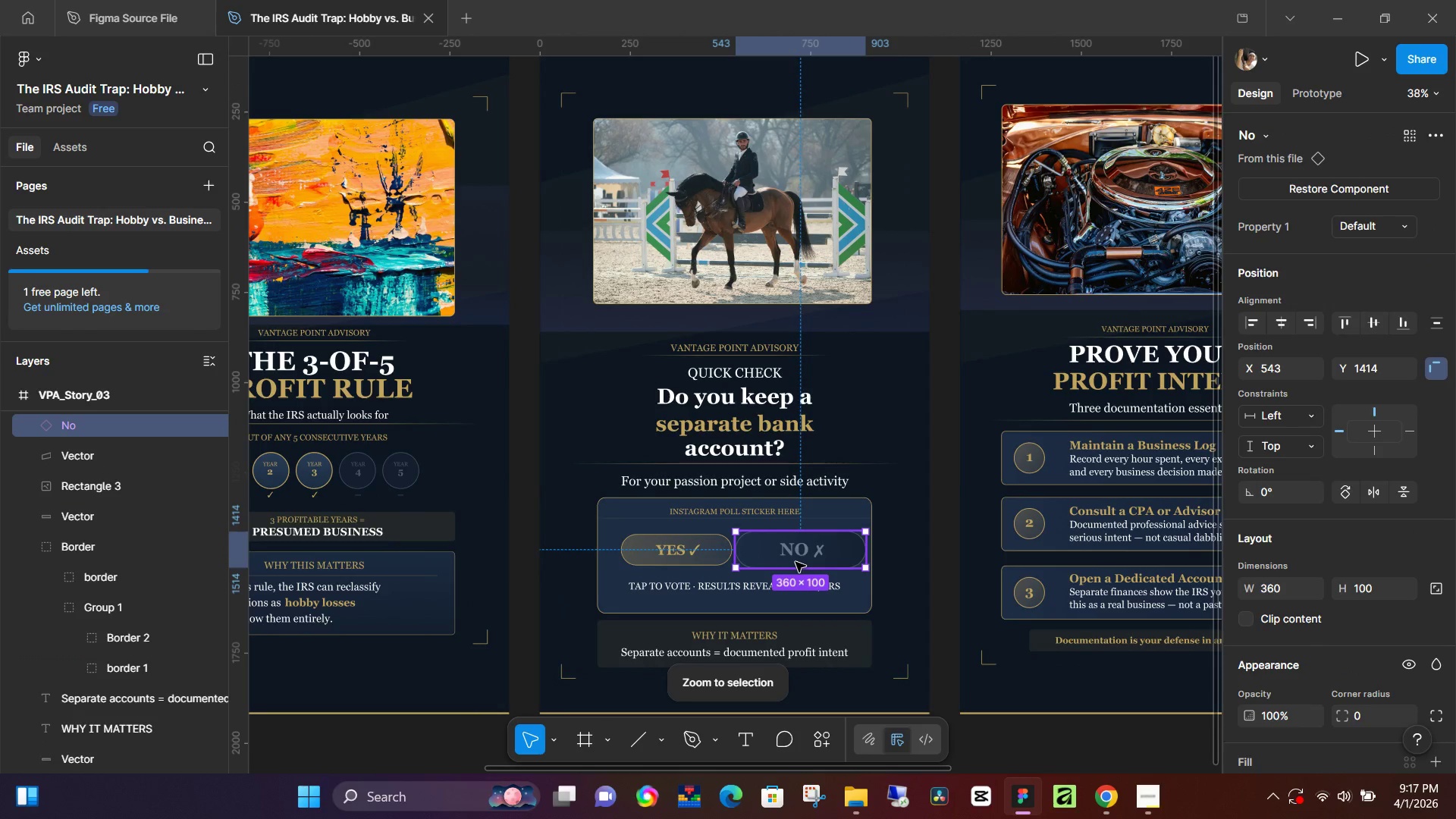 
key(Shift+2)
 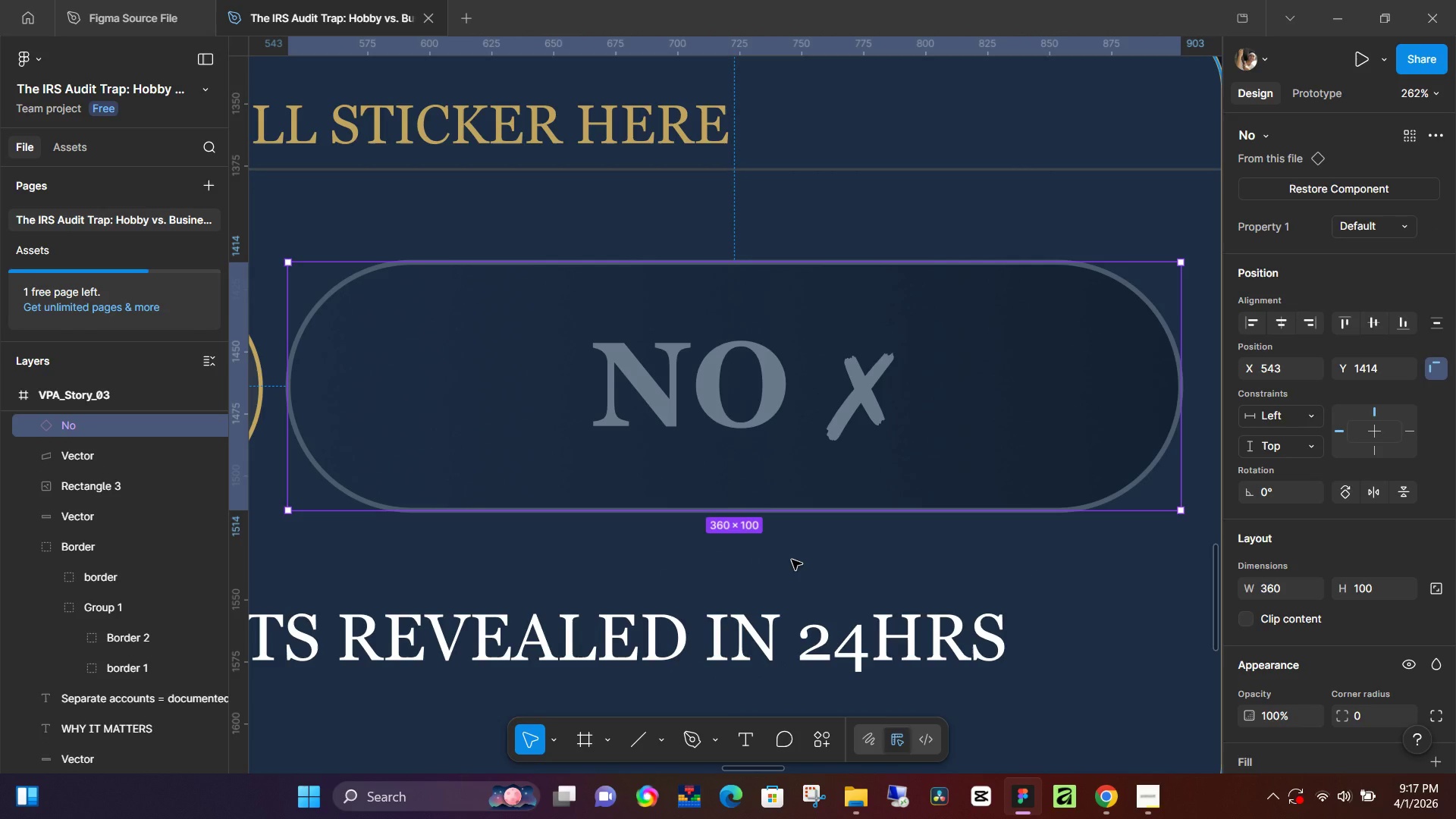 
wait(20.53)
 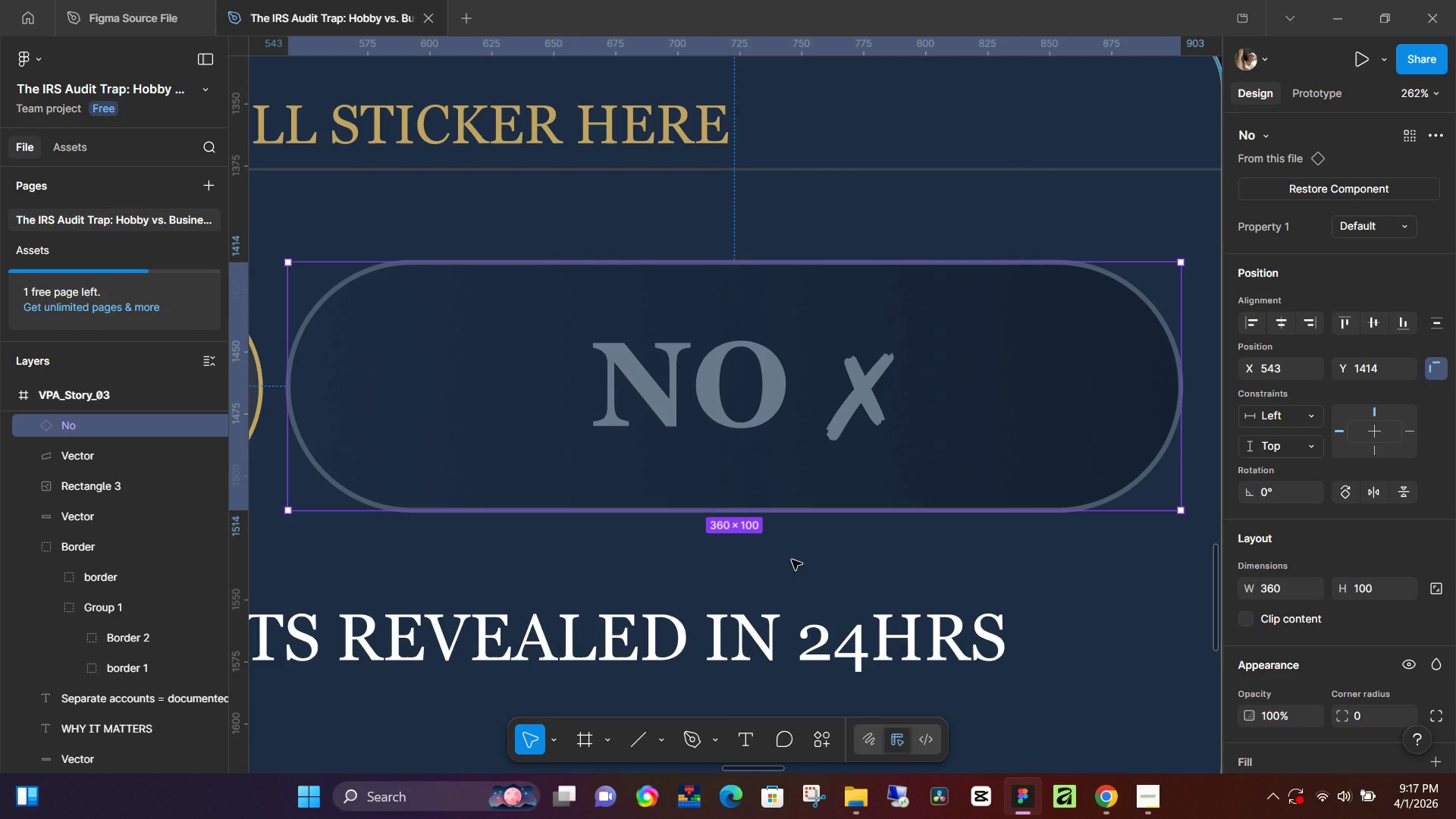 
double_click([877, 391])
 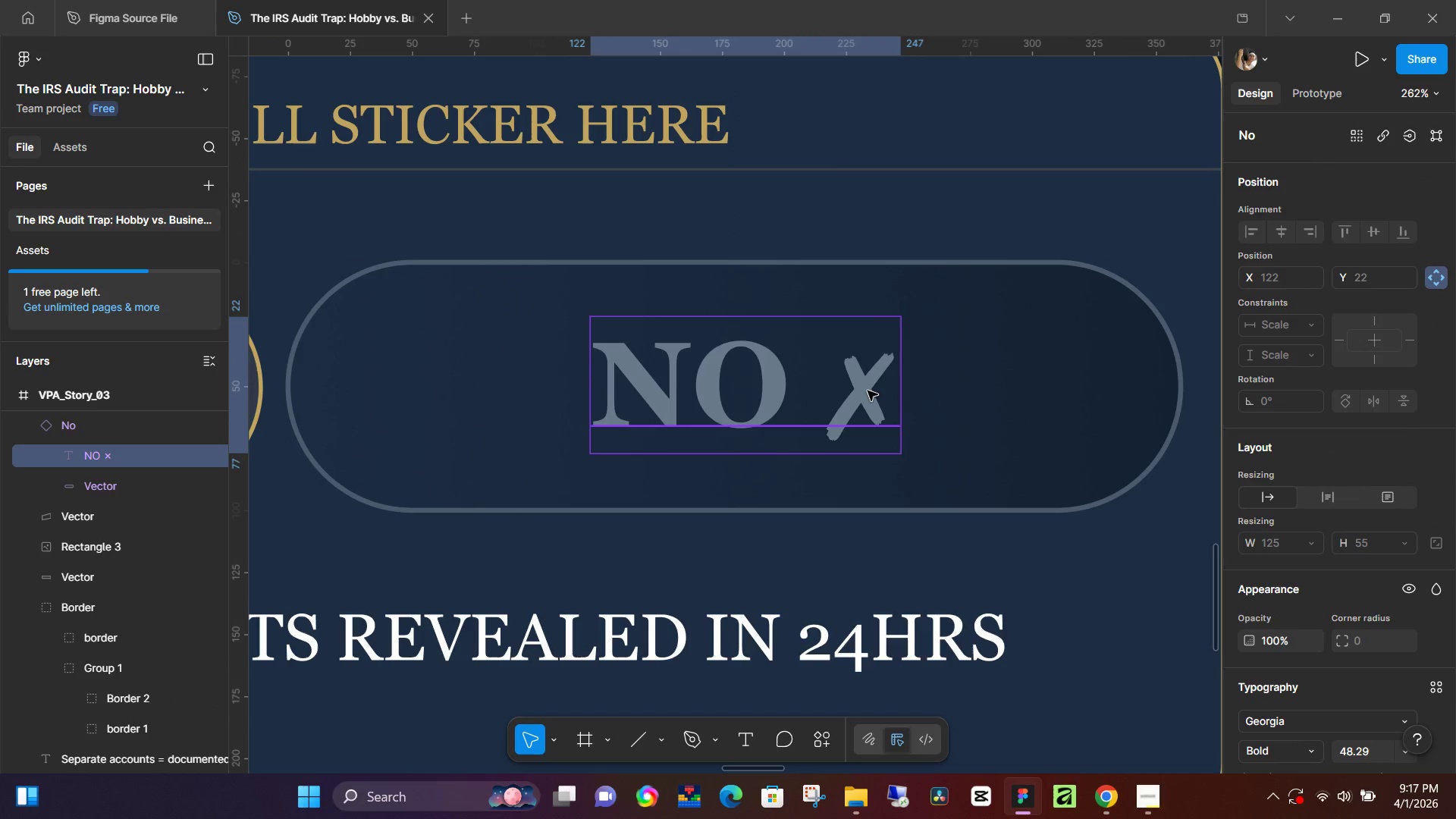 
double_click([868, 391])
 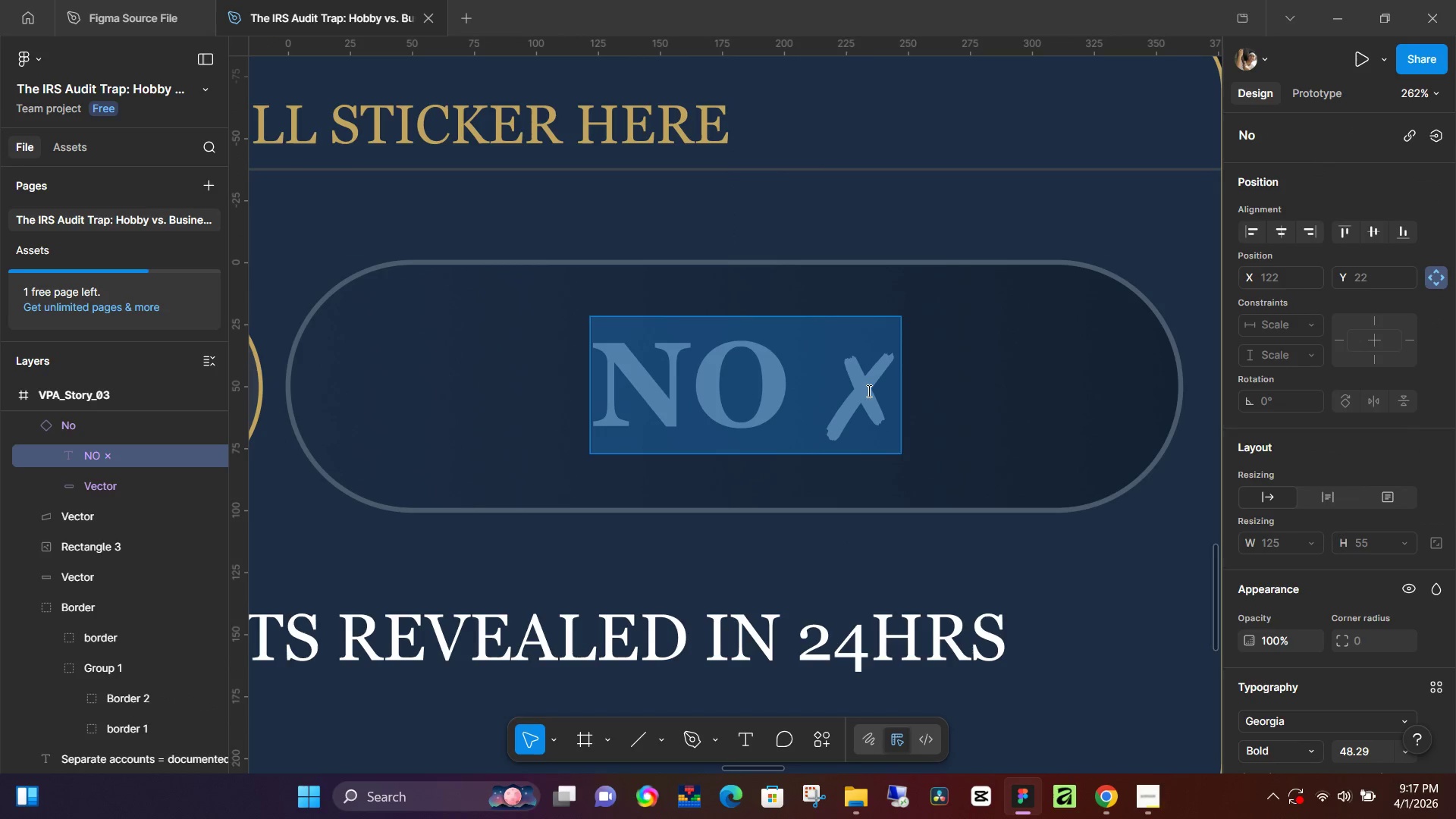 
triple_click([868, 391])
 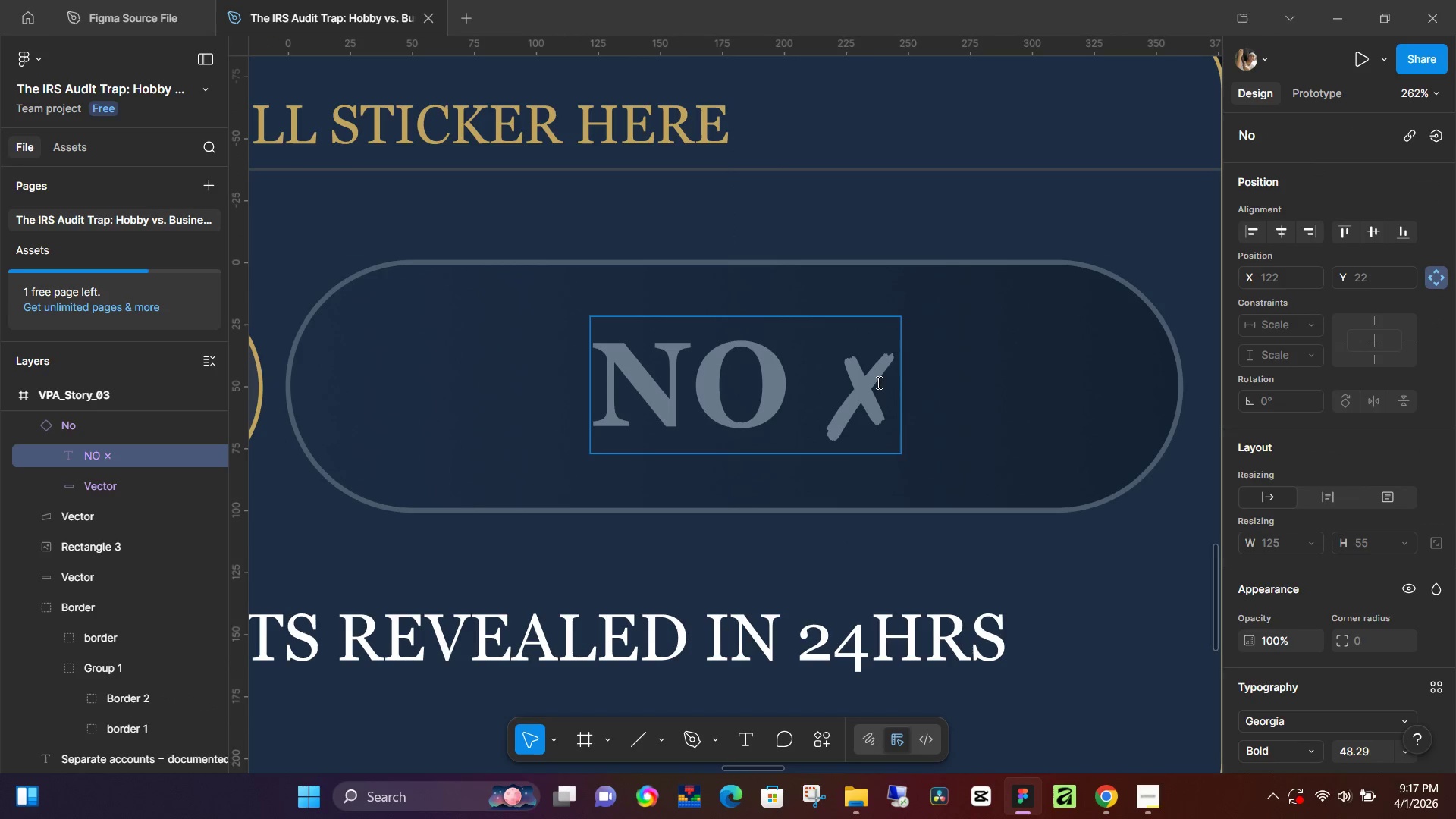 
double_click([870, 380])
 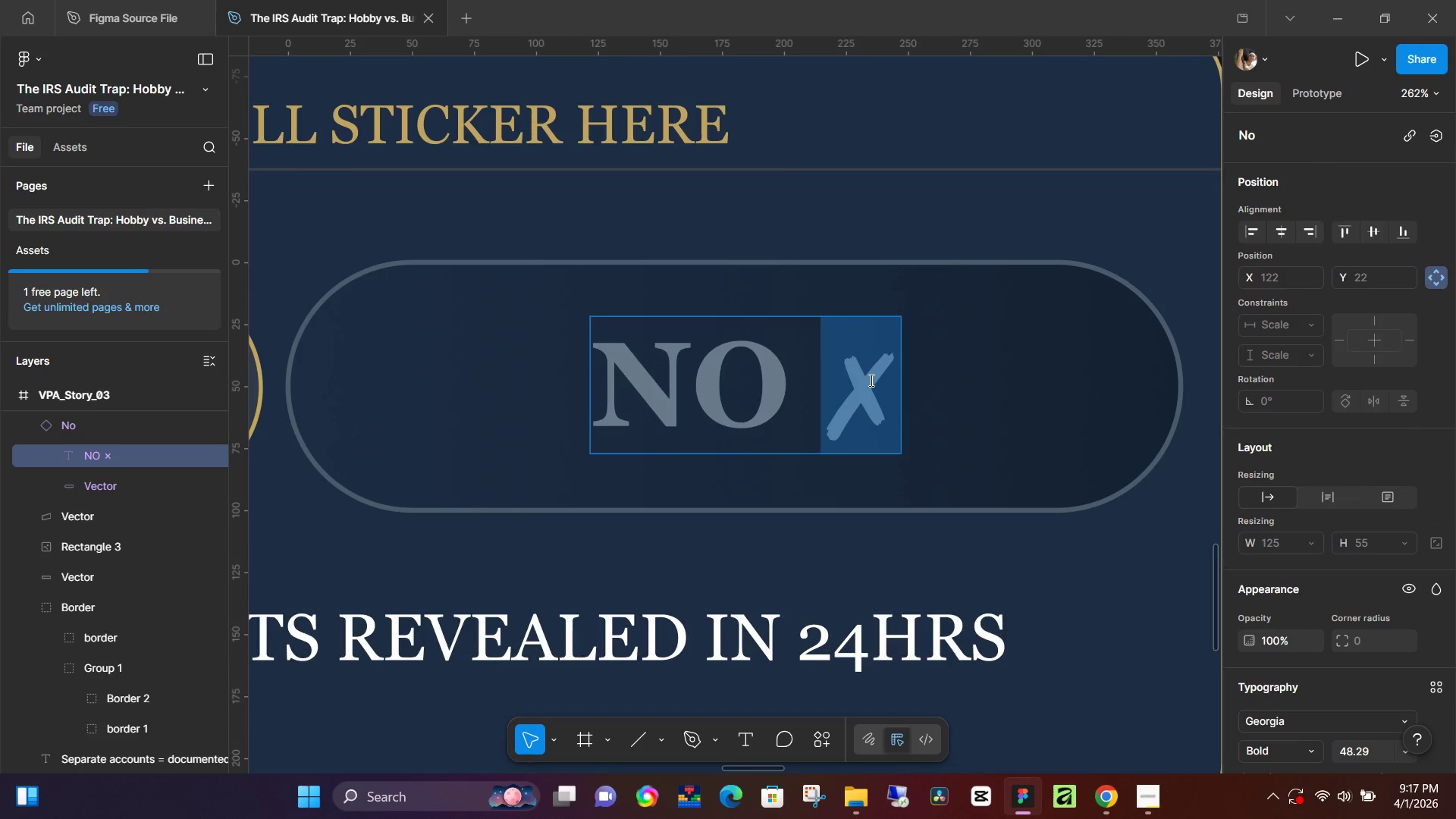 
triple_click([870, 380])
 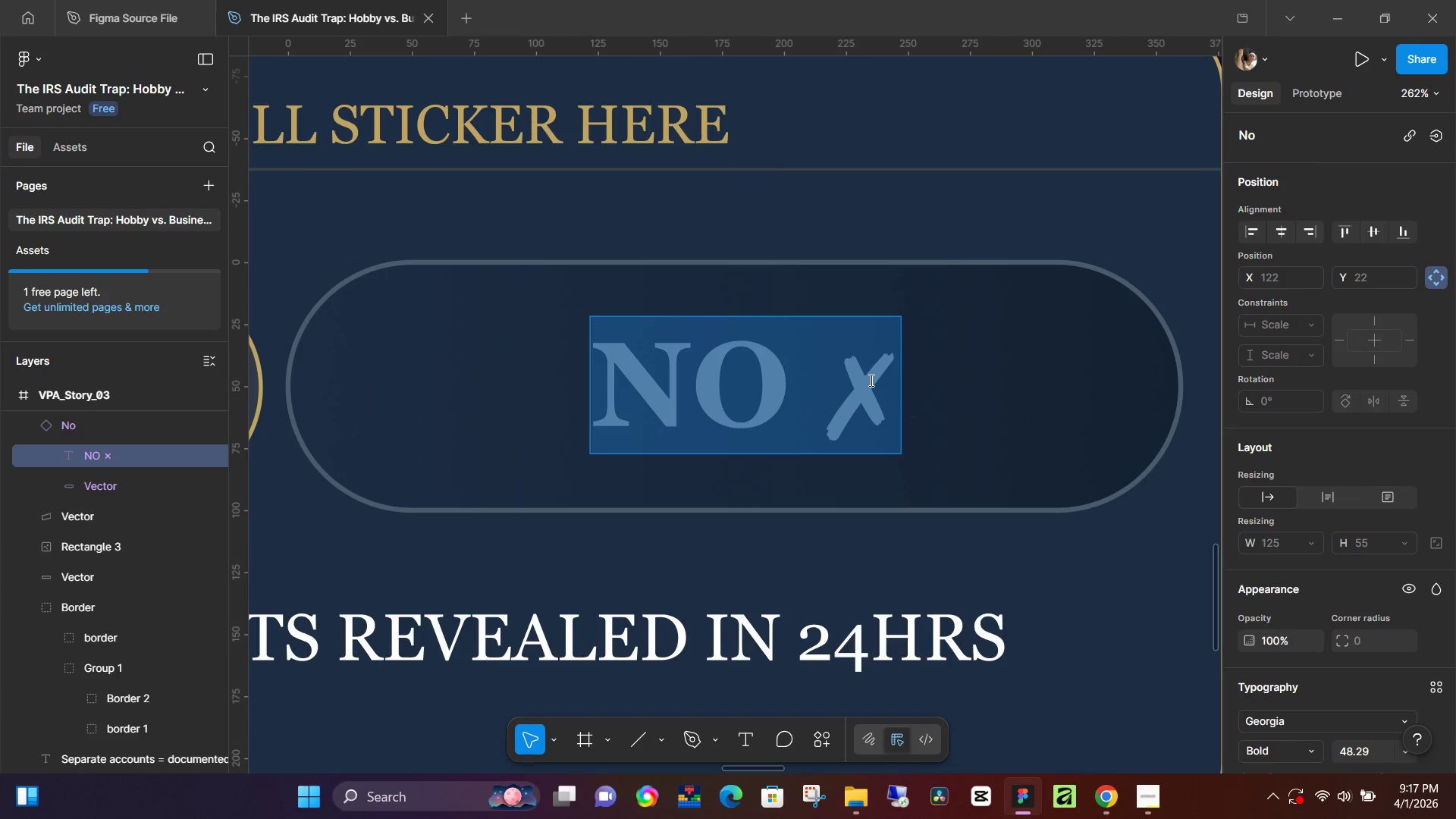 
left_click([870, 380])
 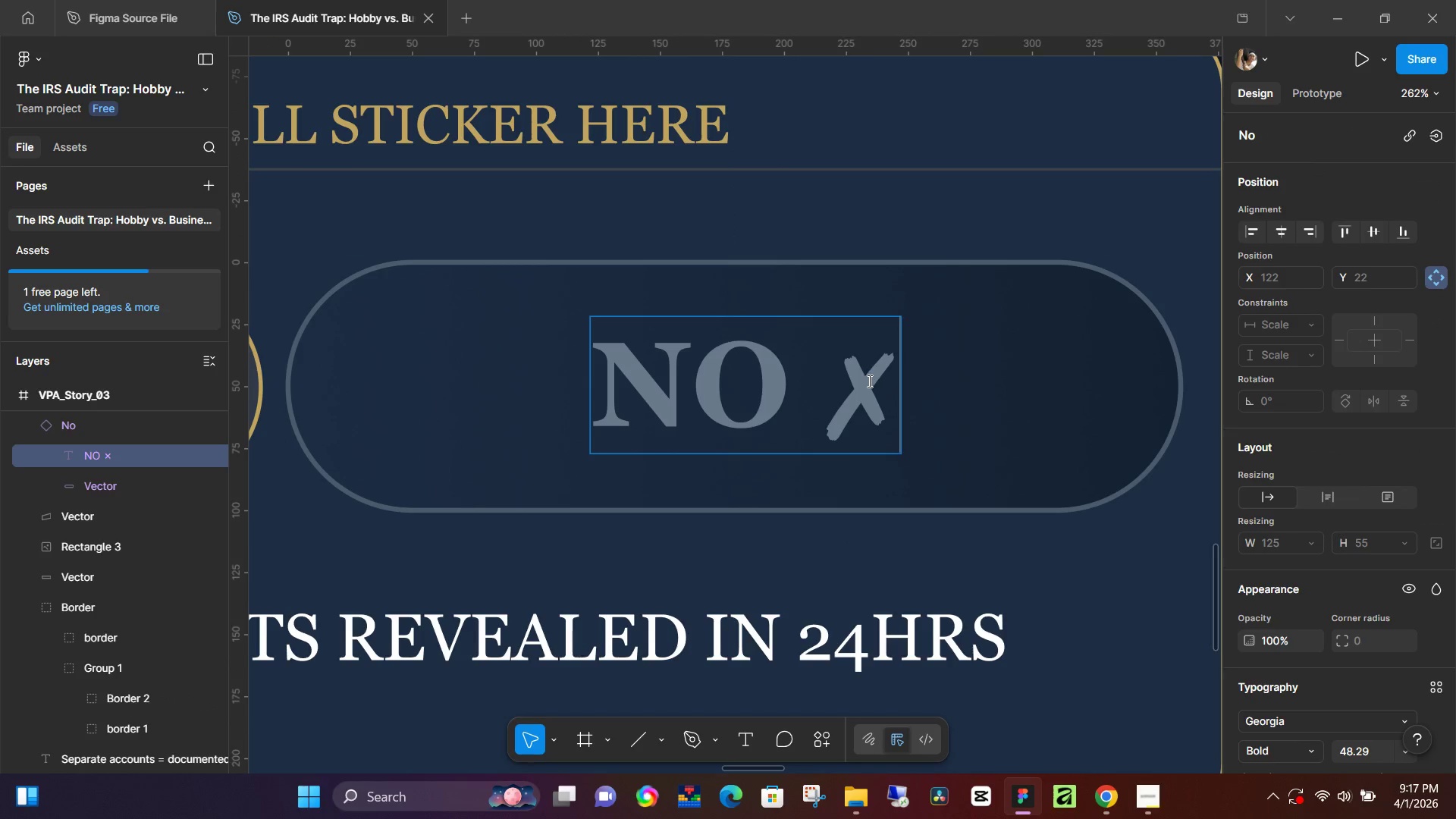 
left_click([868, 381])
 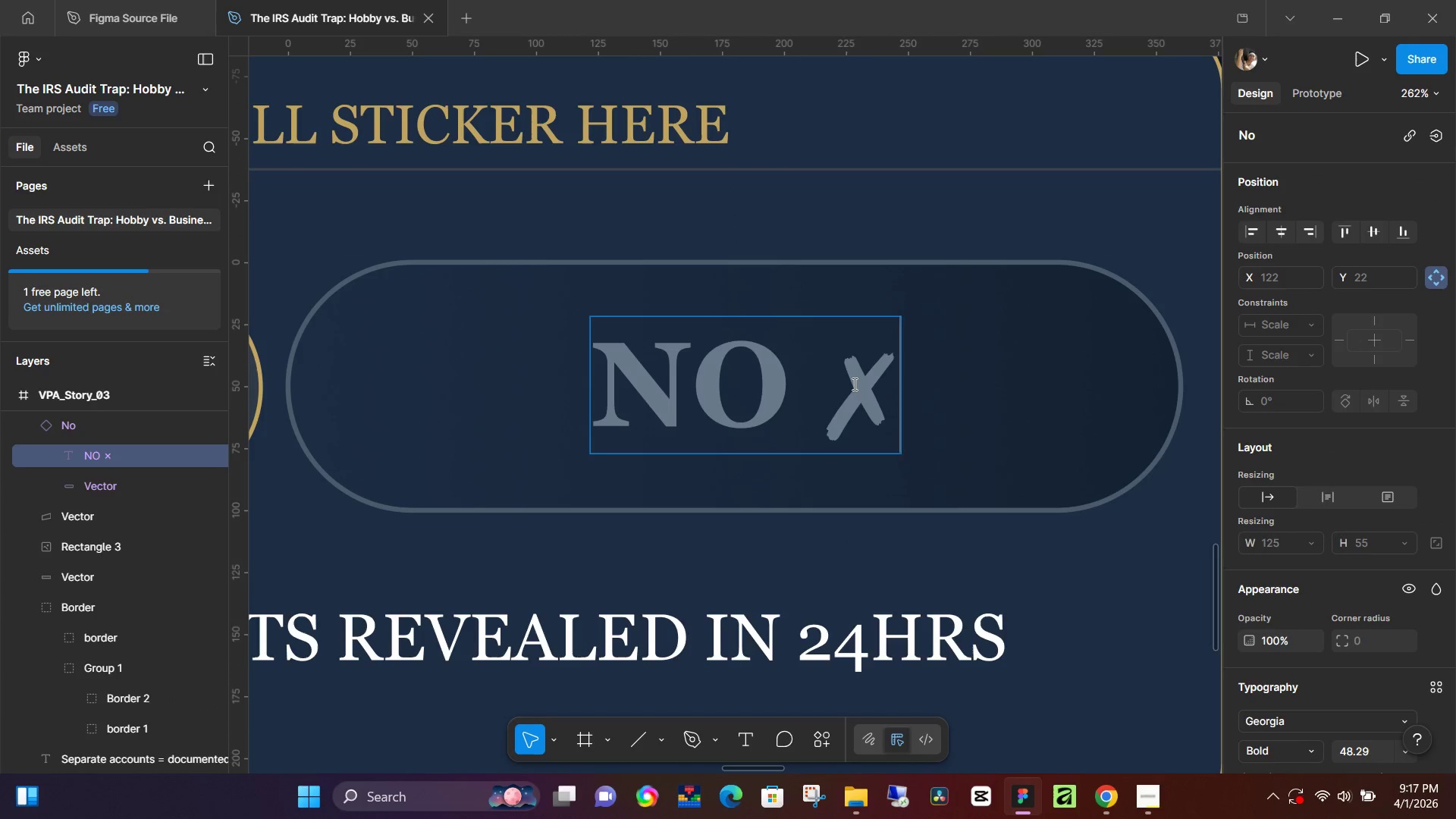 
double_click([853, 384])
 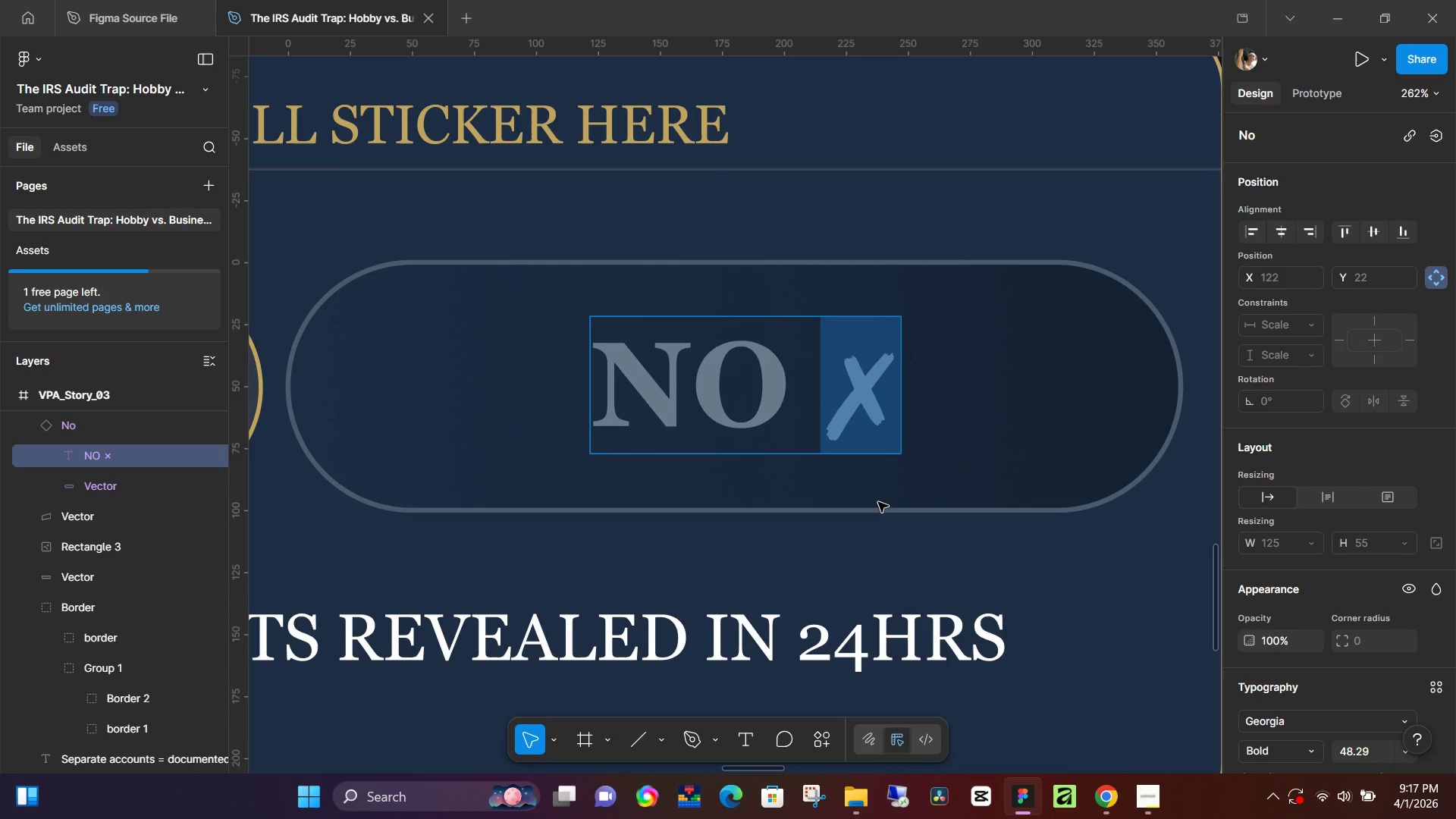 
scroll: coordinate [850, 410], scroll_direction: down, amount: 2.0
 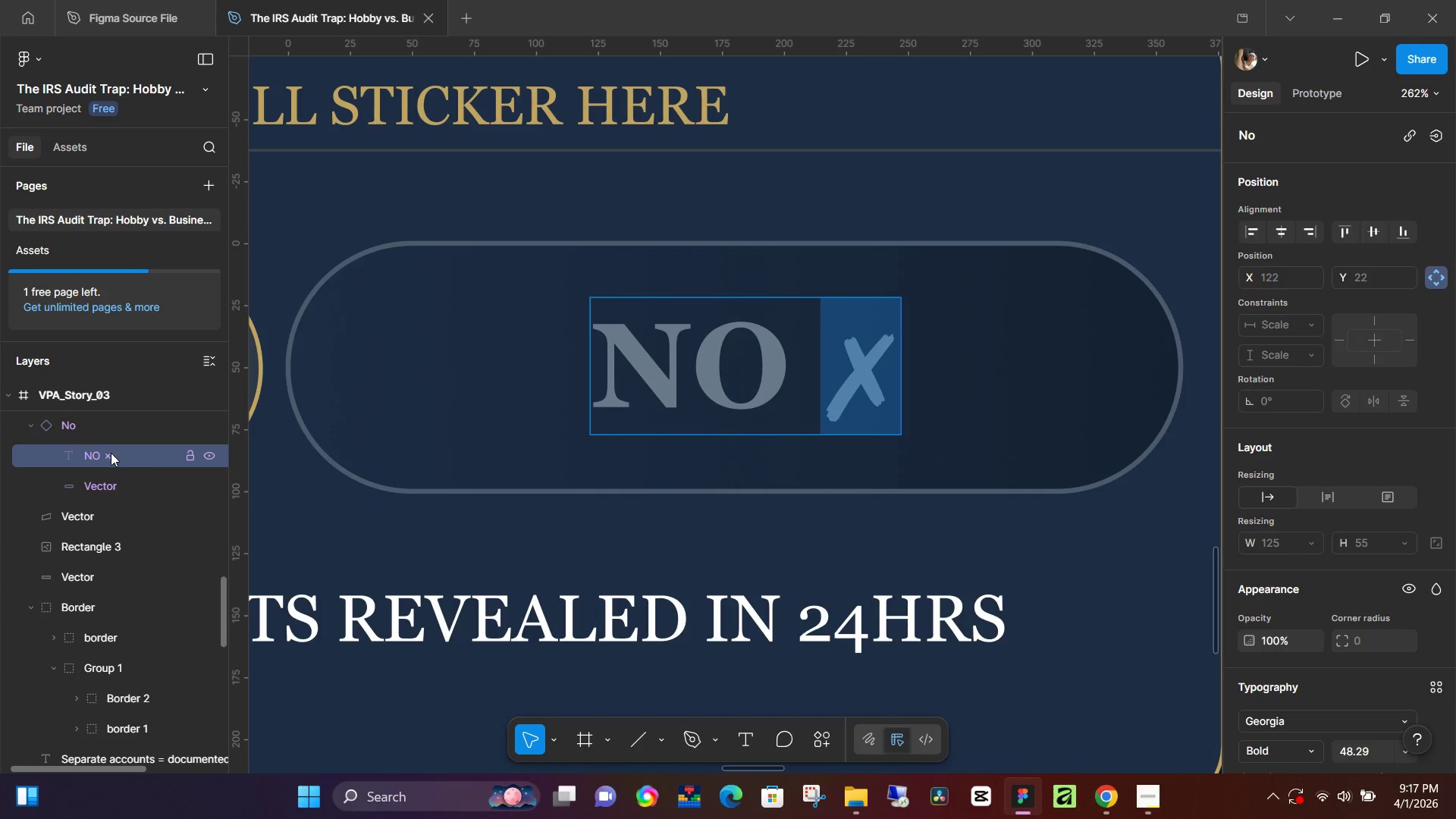 
double_click([572, 397])
 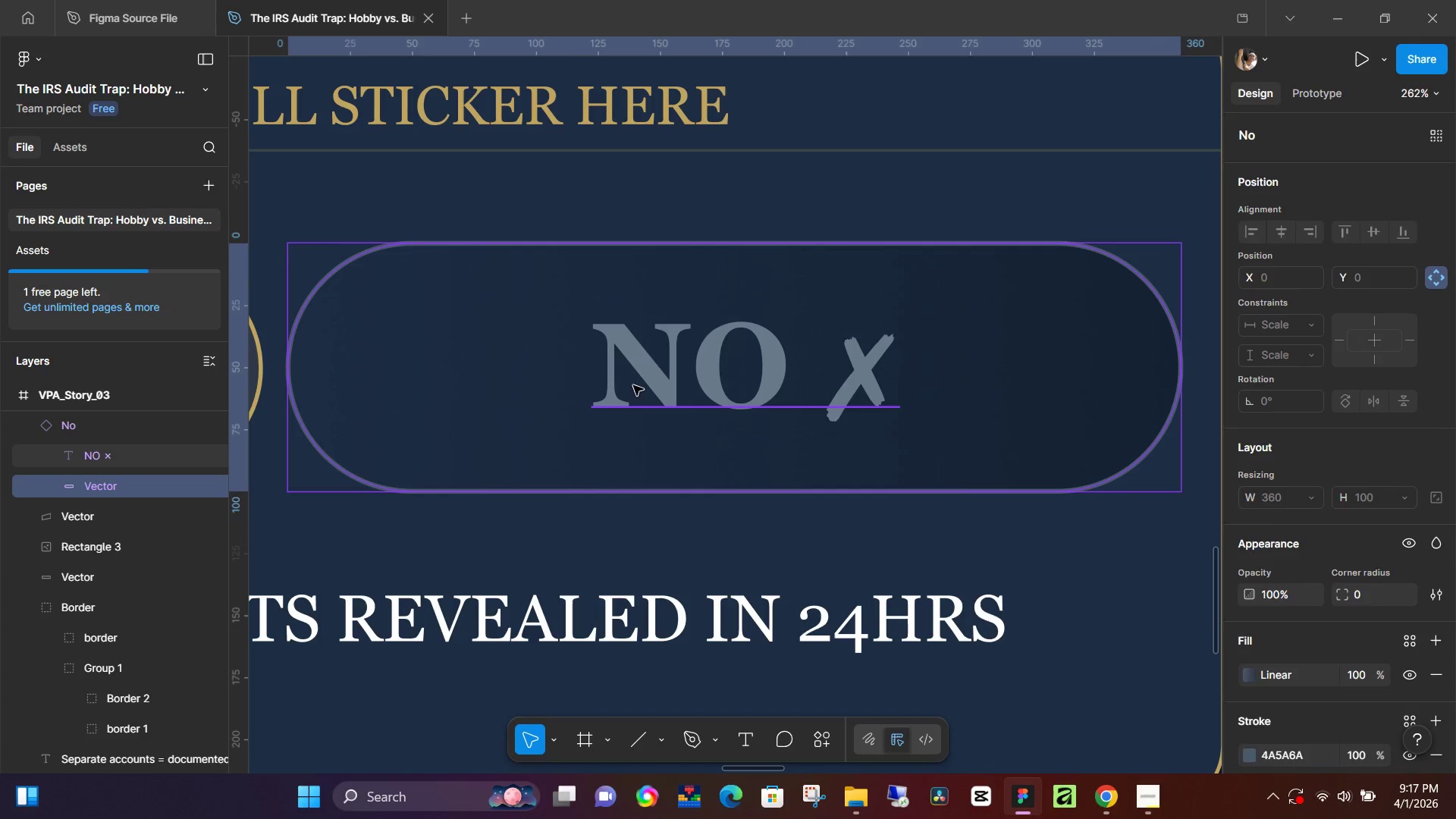 
double_click([633, 385])
 